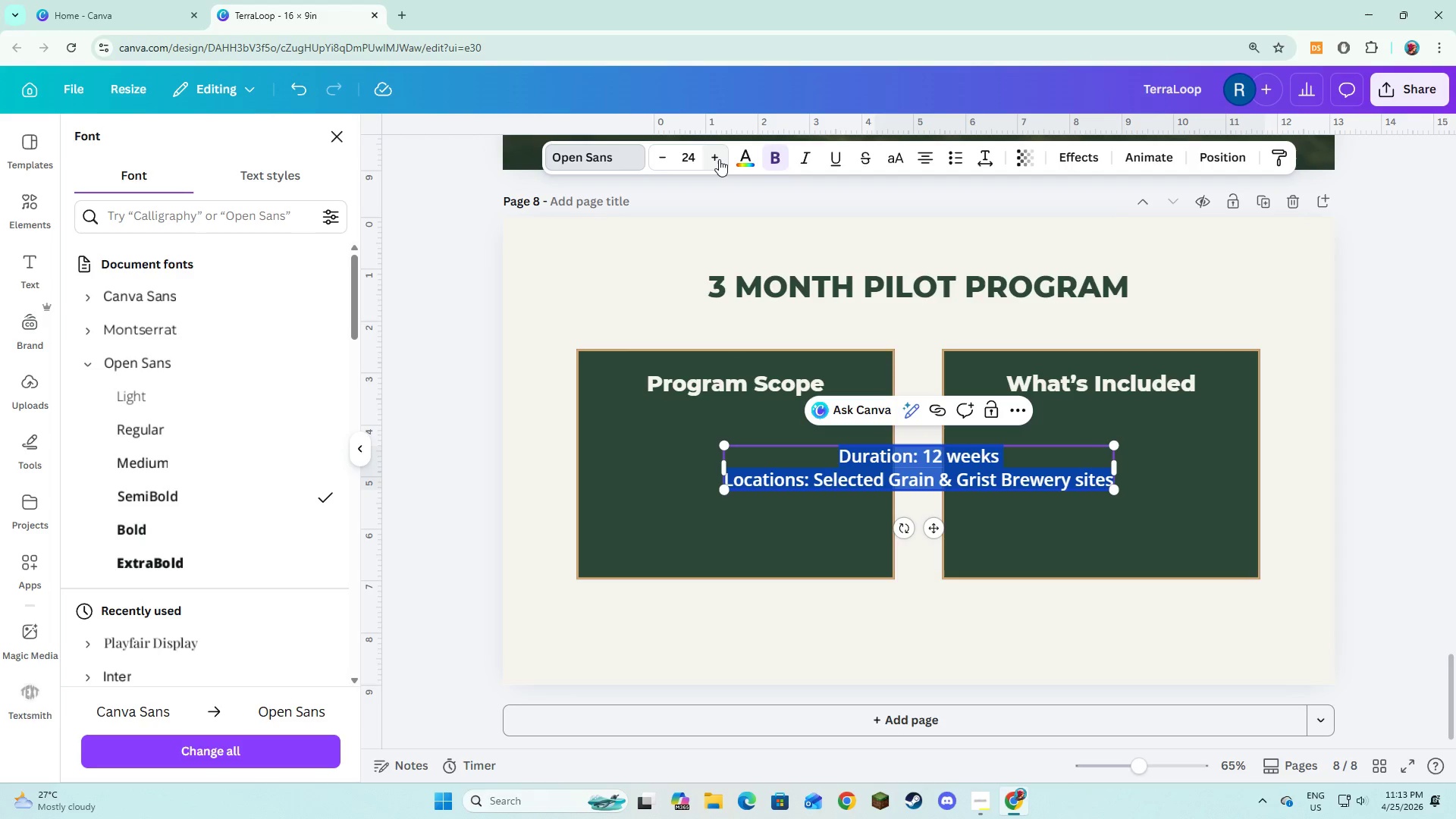 
triple_click([719, 159])
 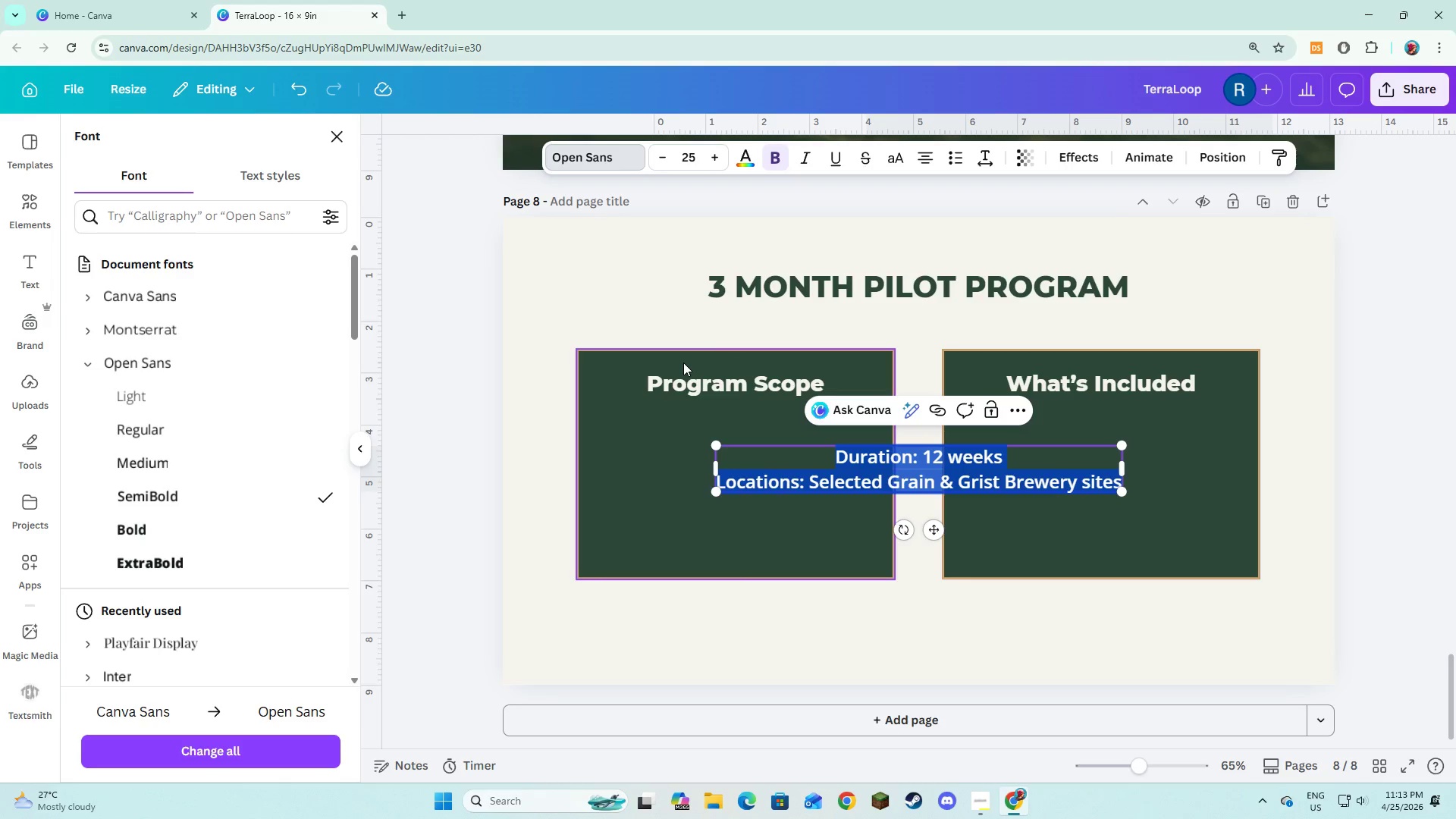 
left_click([682, 375])
 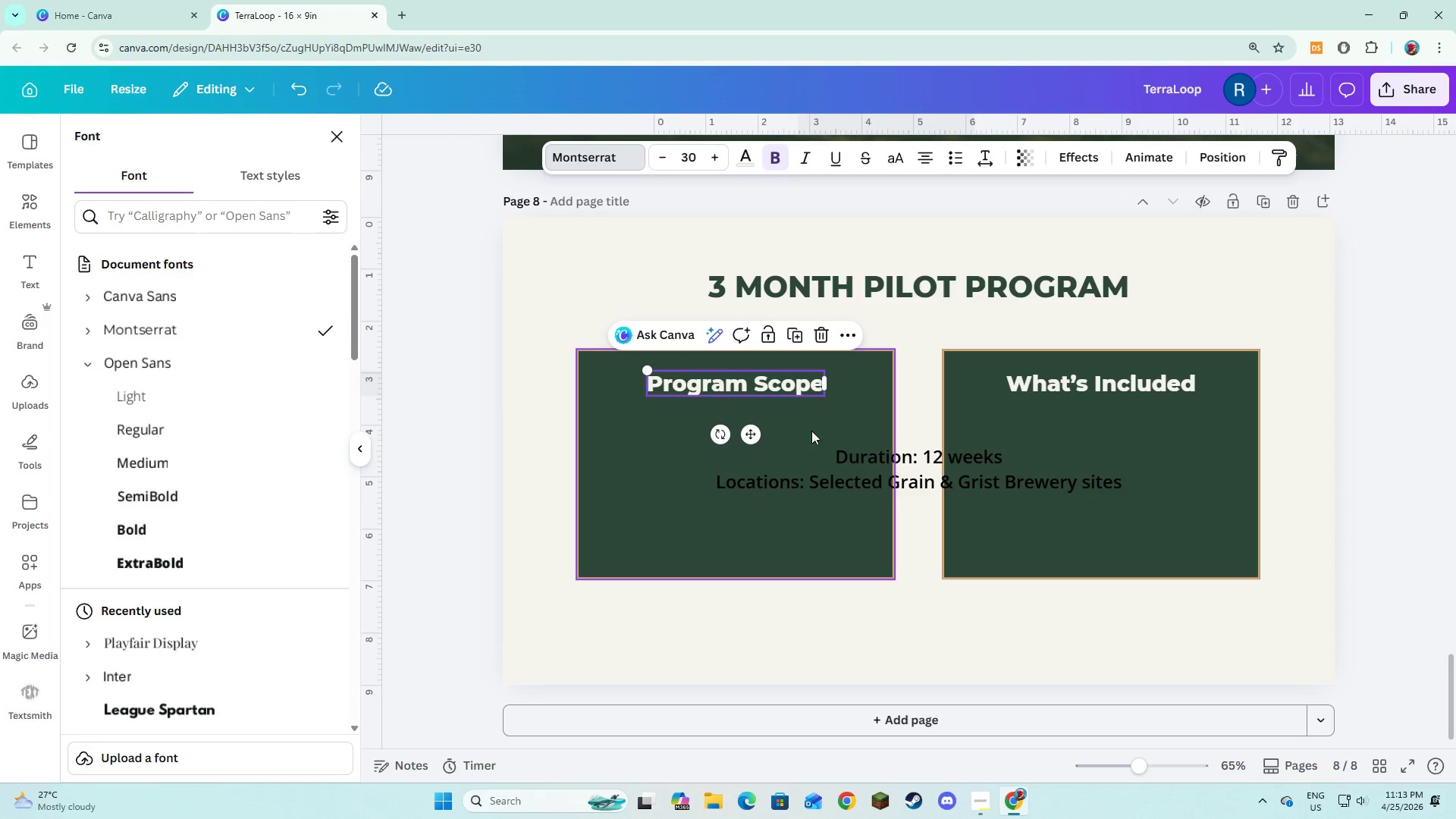 
left_click([846, 445])
 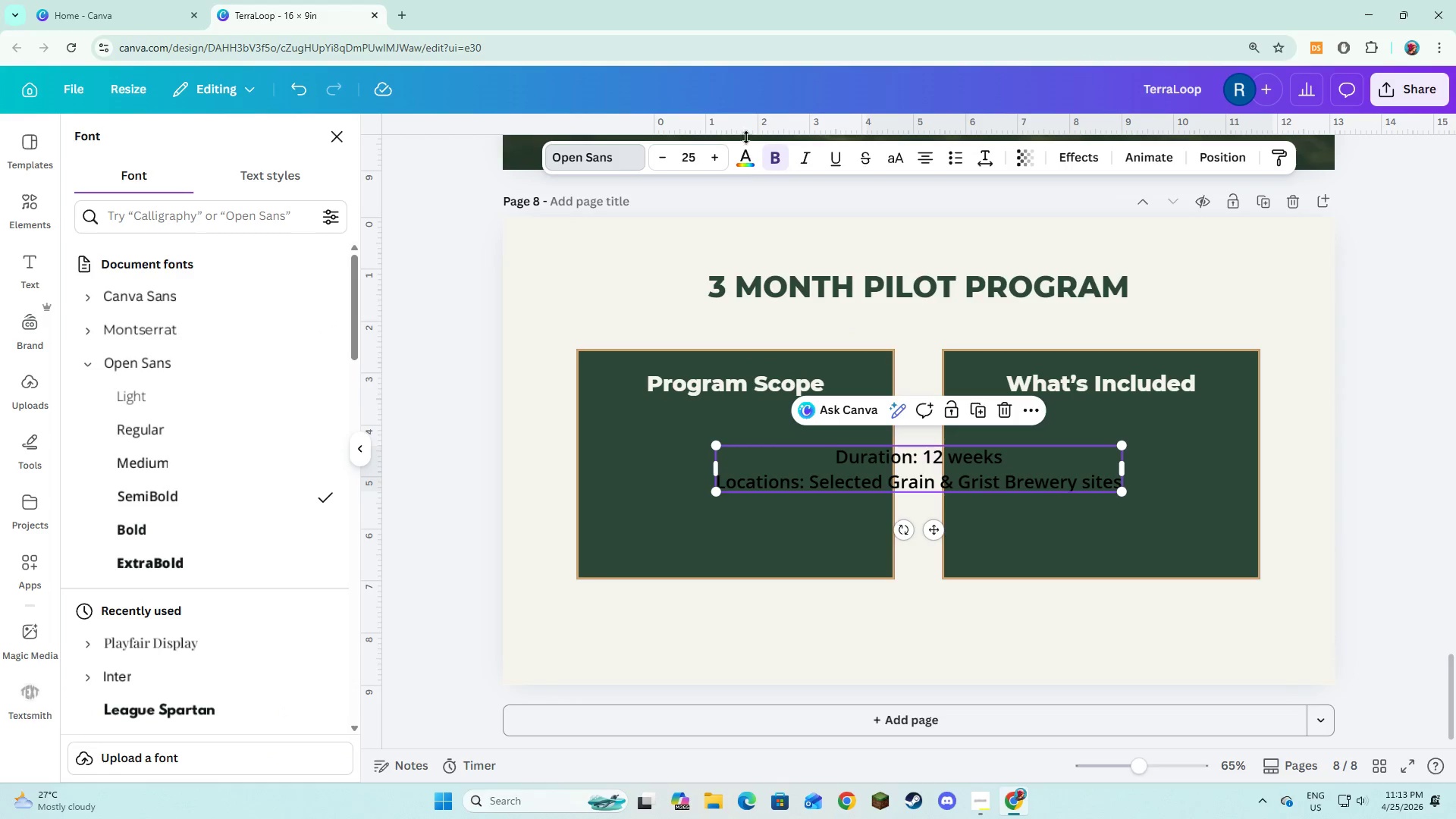 
left_click([745, 158])
 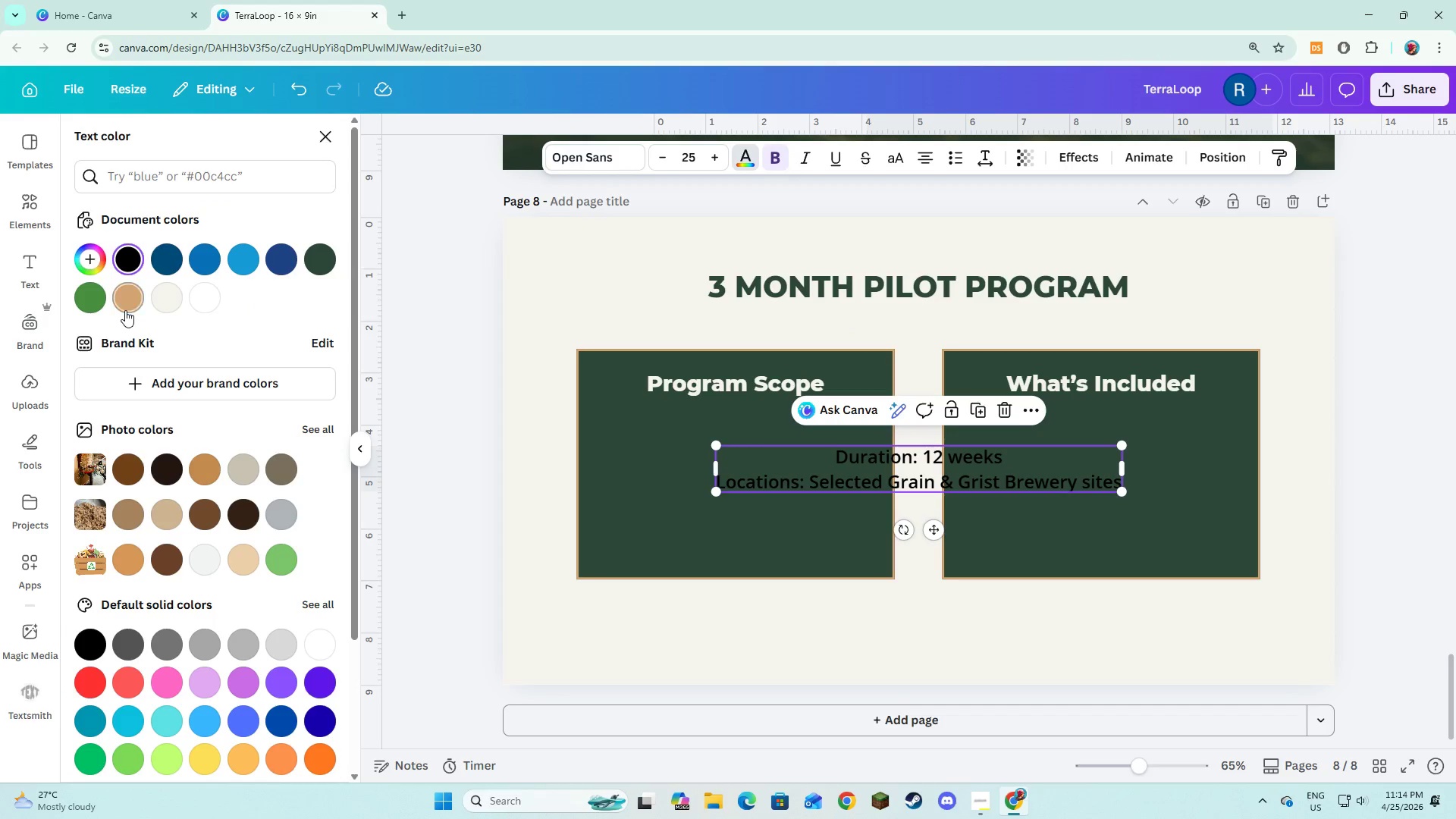 
left_click([156, 303])
 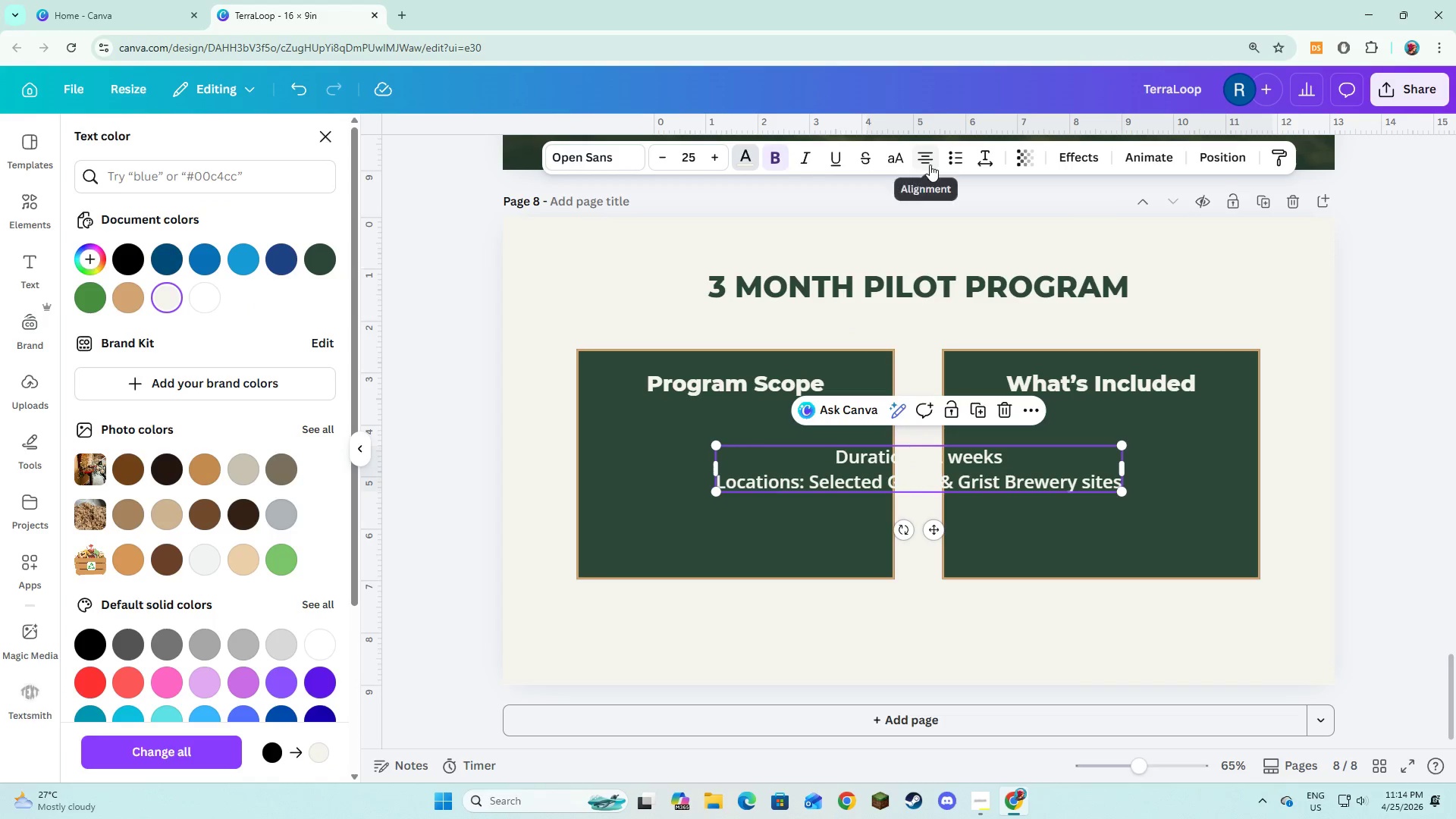 
double_click([930, 165])
 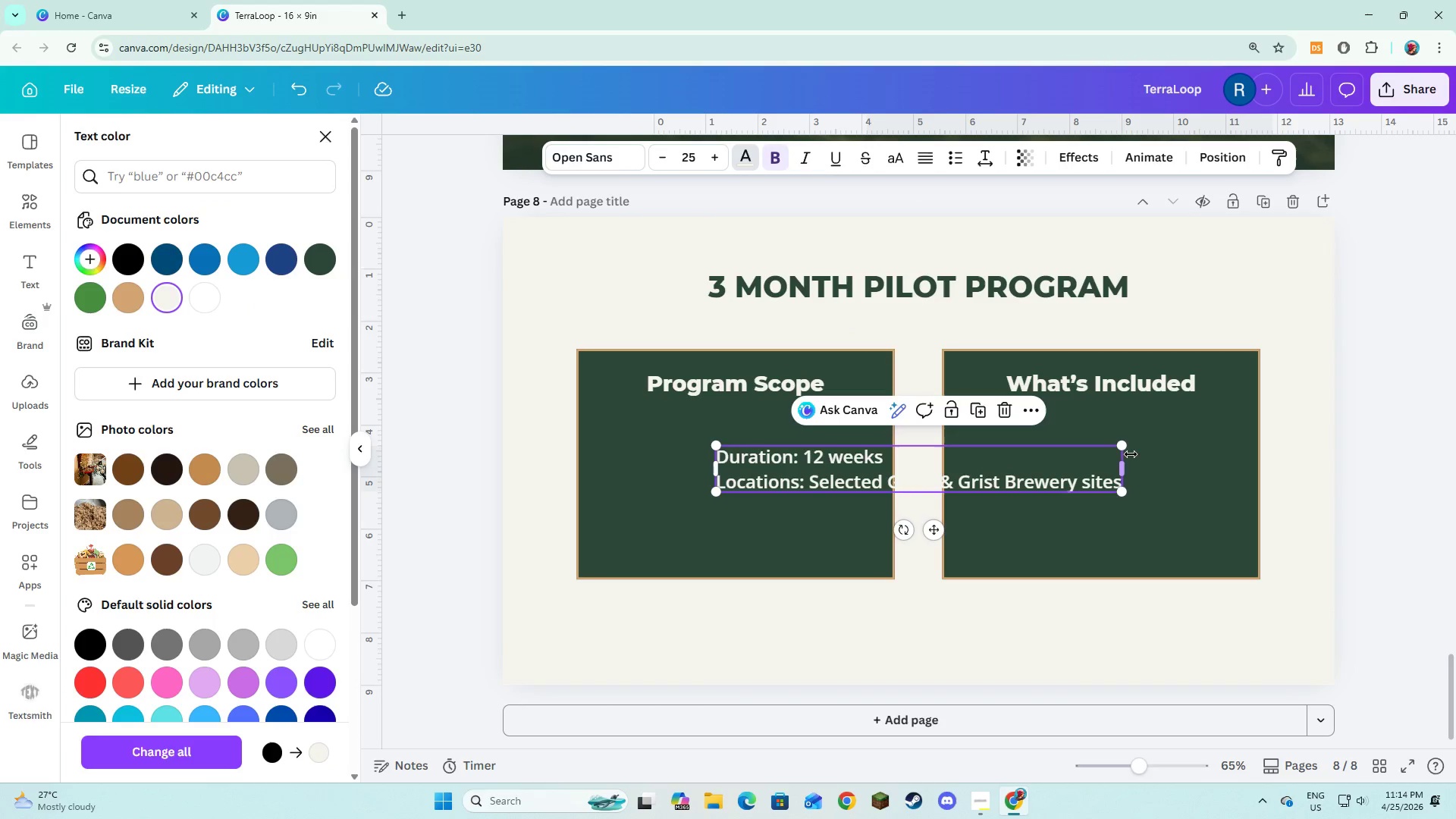 
left_click_drag(start_coordinate=[1124, 462], to_coordinate=[977, 483])
 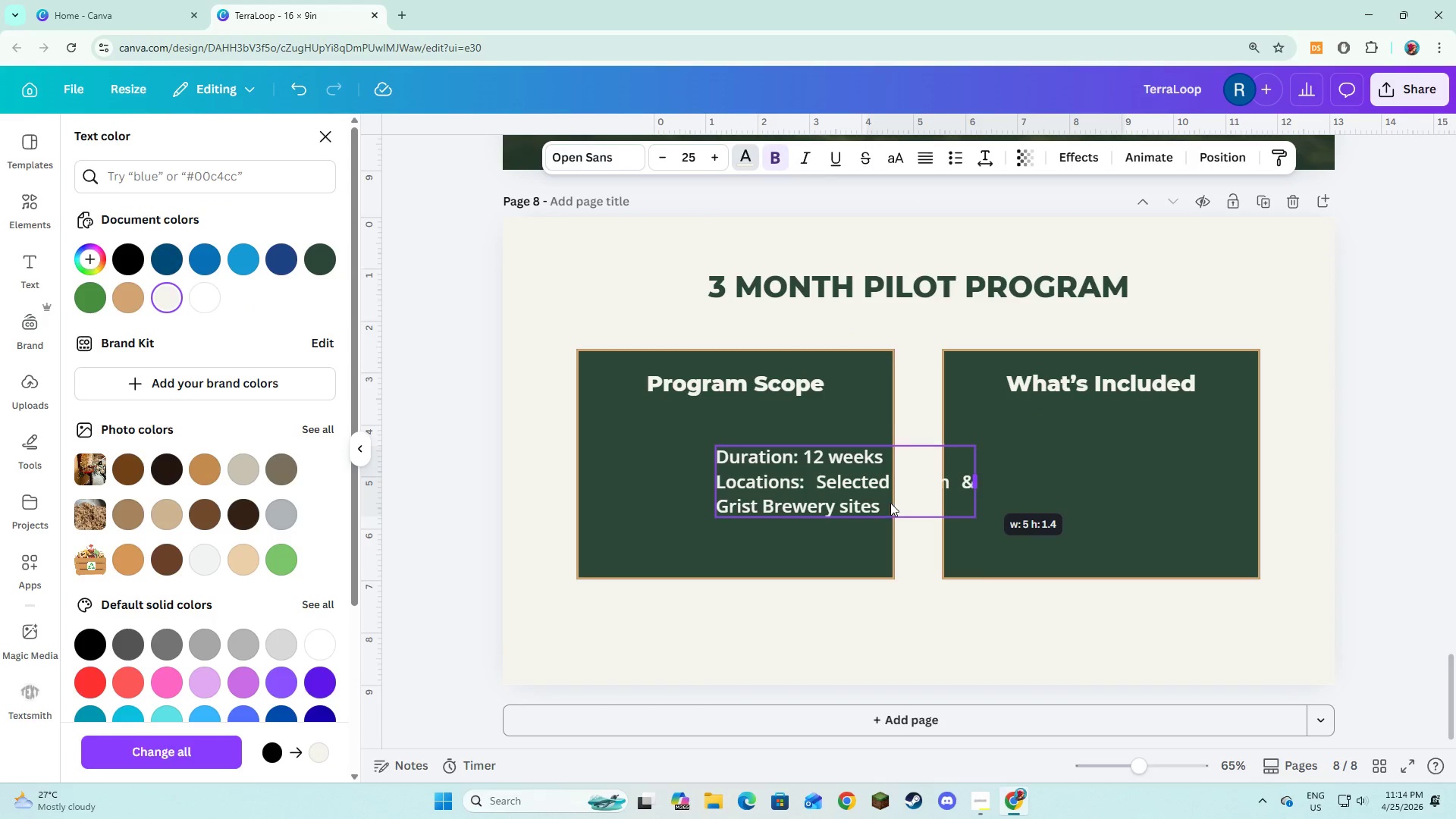 
left_click_drag(start_coordinate=[890, 503], to_coordinate=[780, 478])
 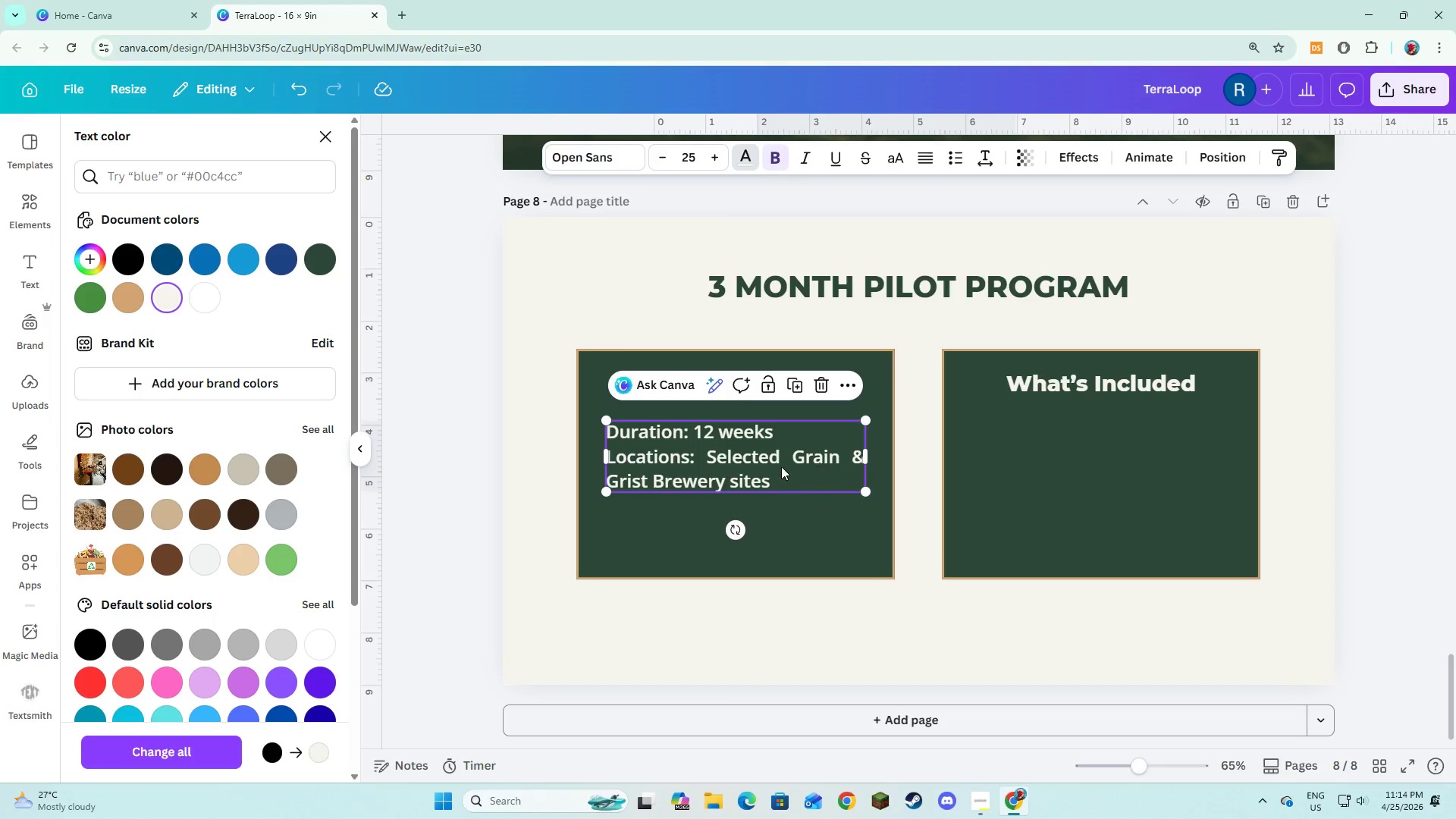 
left_click_drag(start_coordinate=[780, 466], to_coordinate=[772, 466])
 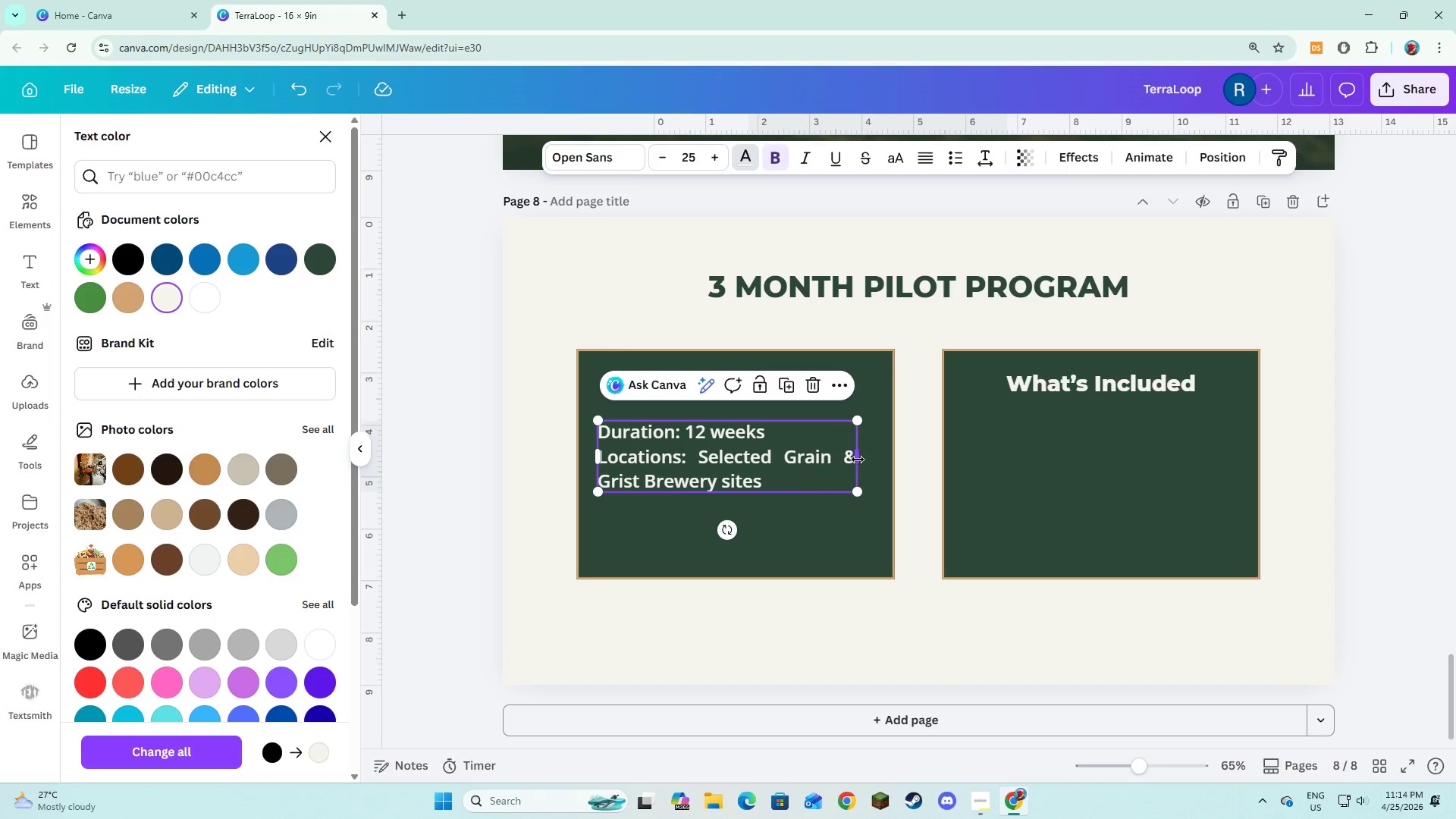 
left_click_drag(start_coordinate=[858, 460], to_coordinate=[884, 469])
 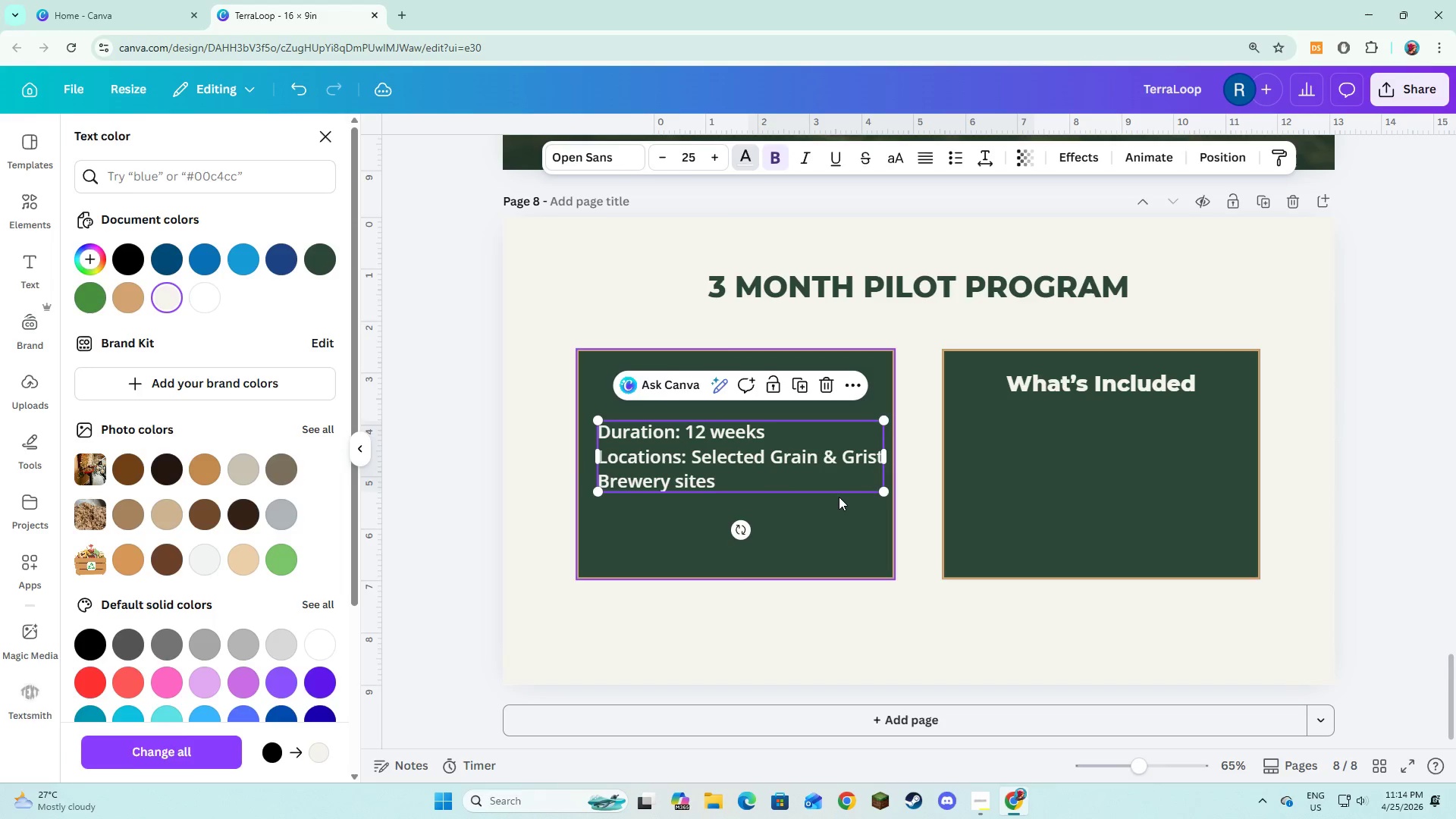 
left_click([839, 497])
 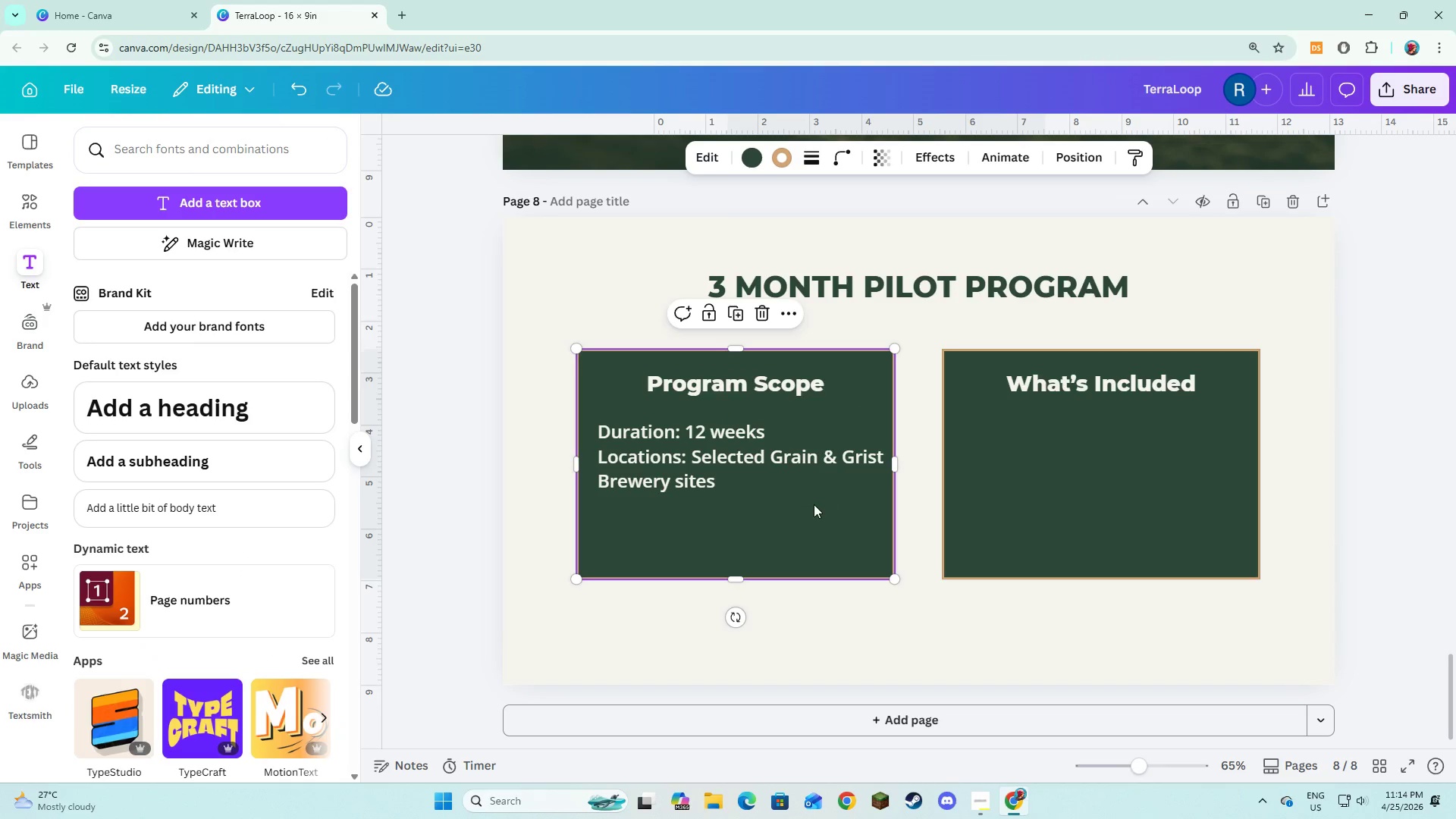 
left_click([812, 508])
 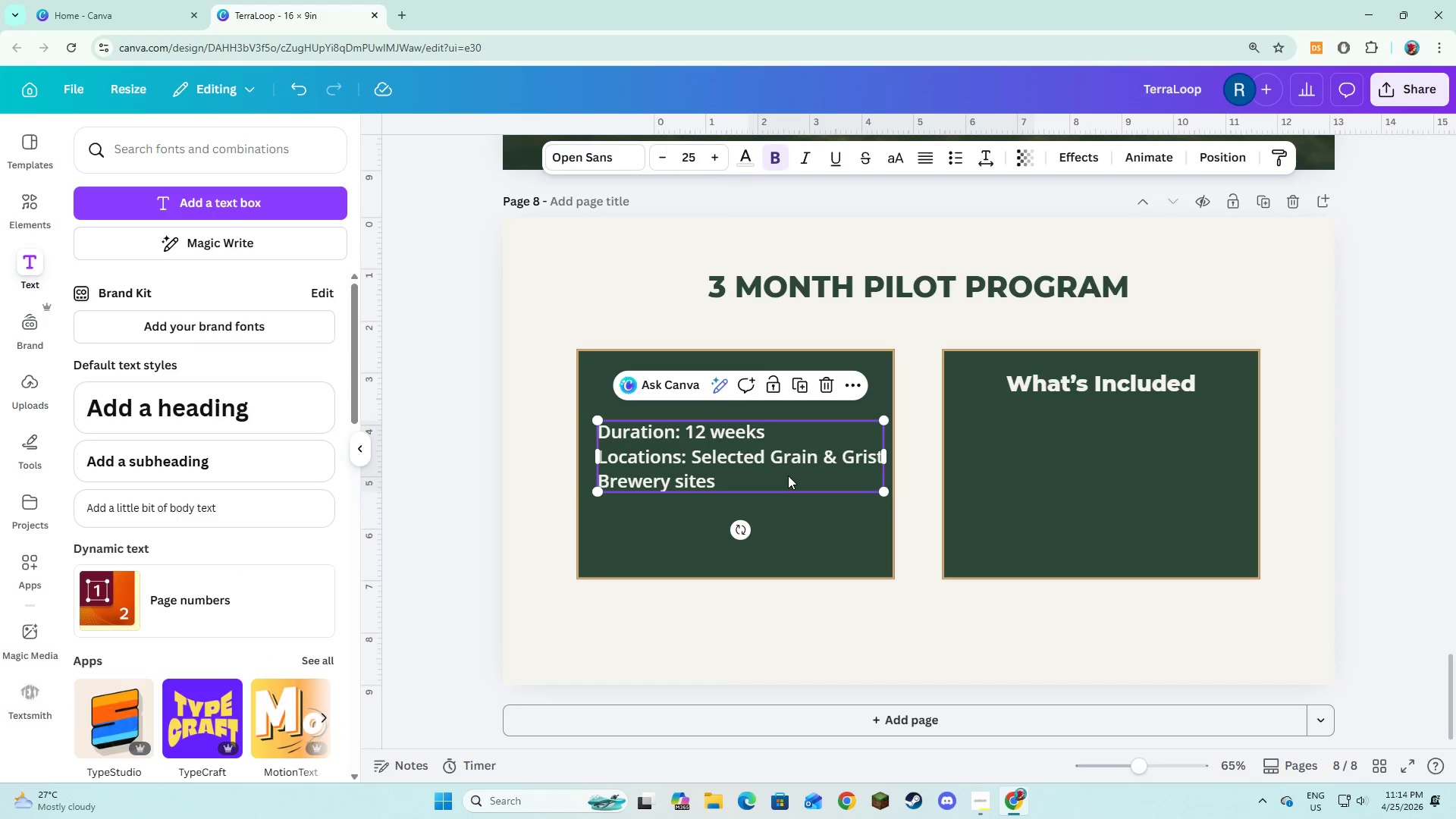 
double_click([788, 475])
 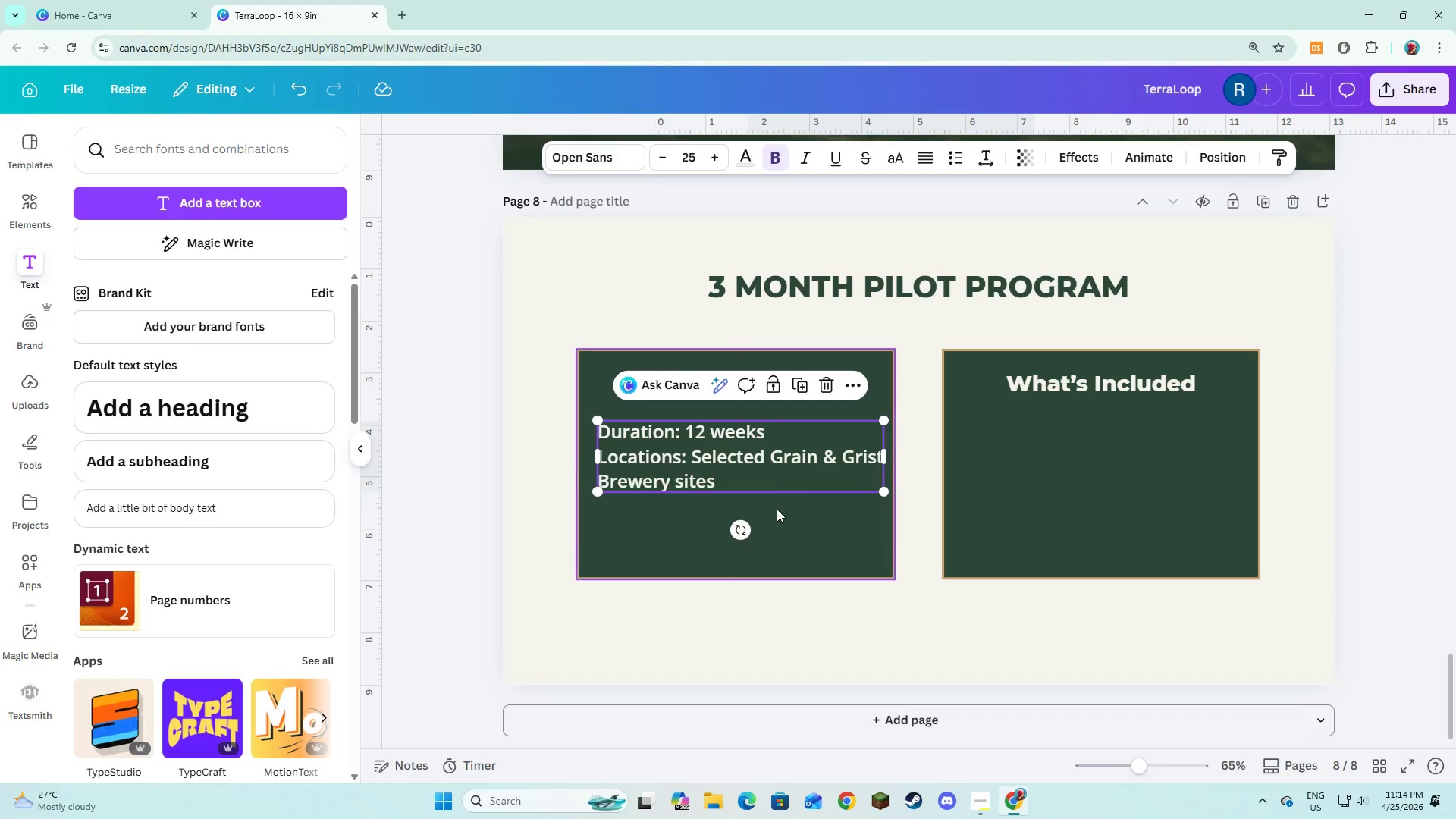 
left_click([777, 509])
 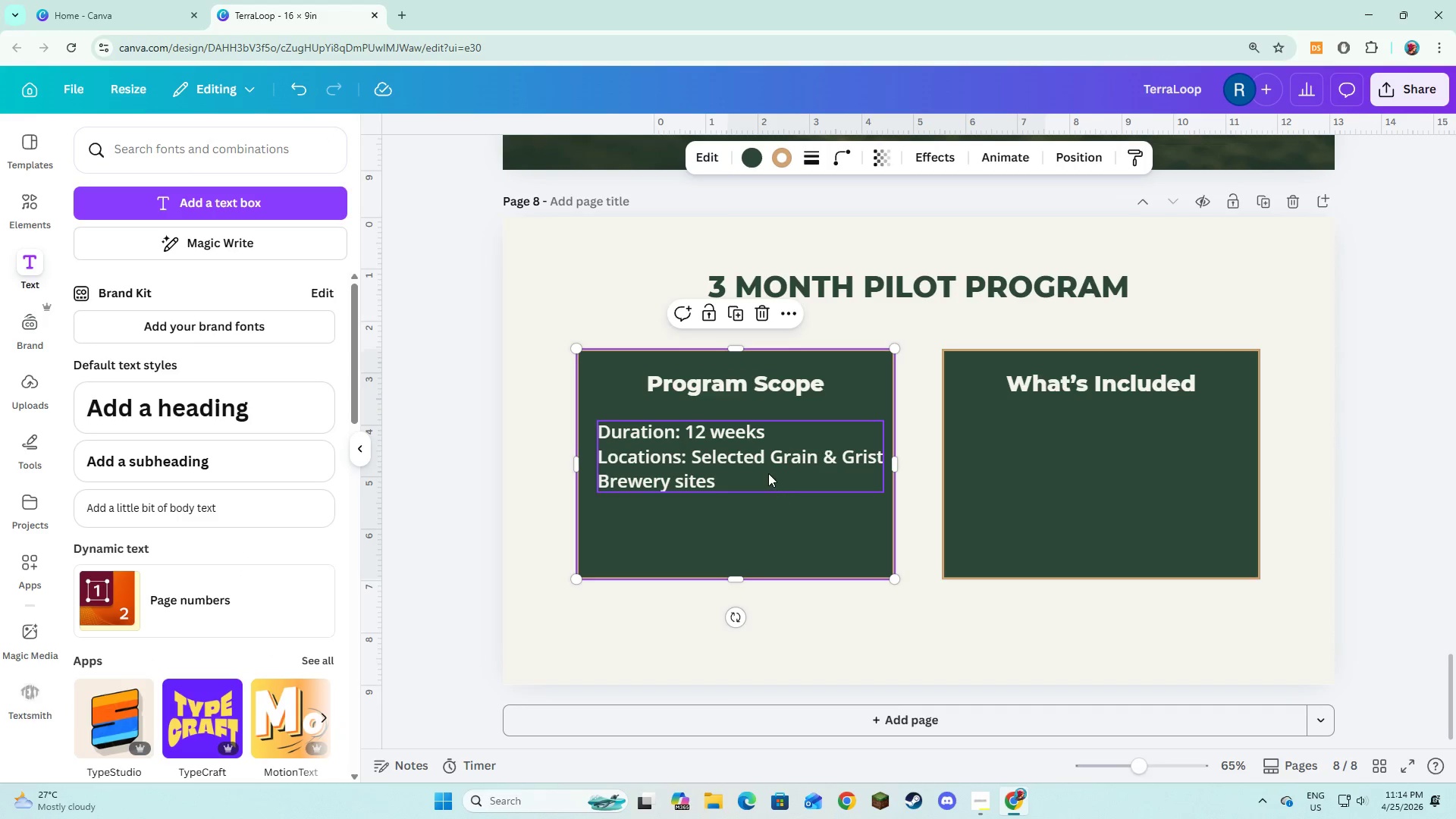 
left_click_drag(start_coordinate=[768, 473], to_coordinate=[764, 472])
 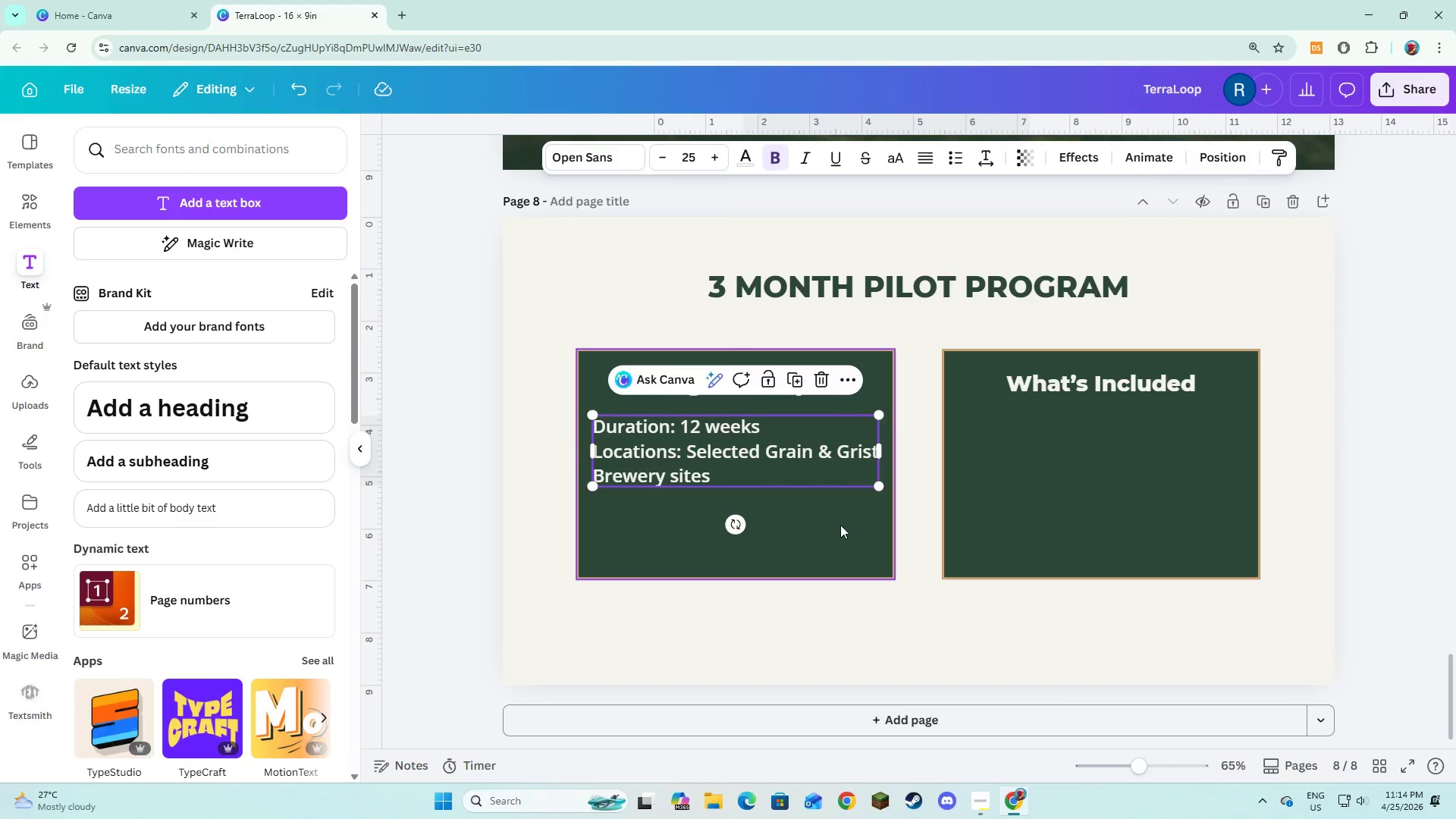 
left_click([840, 525])
 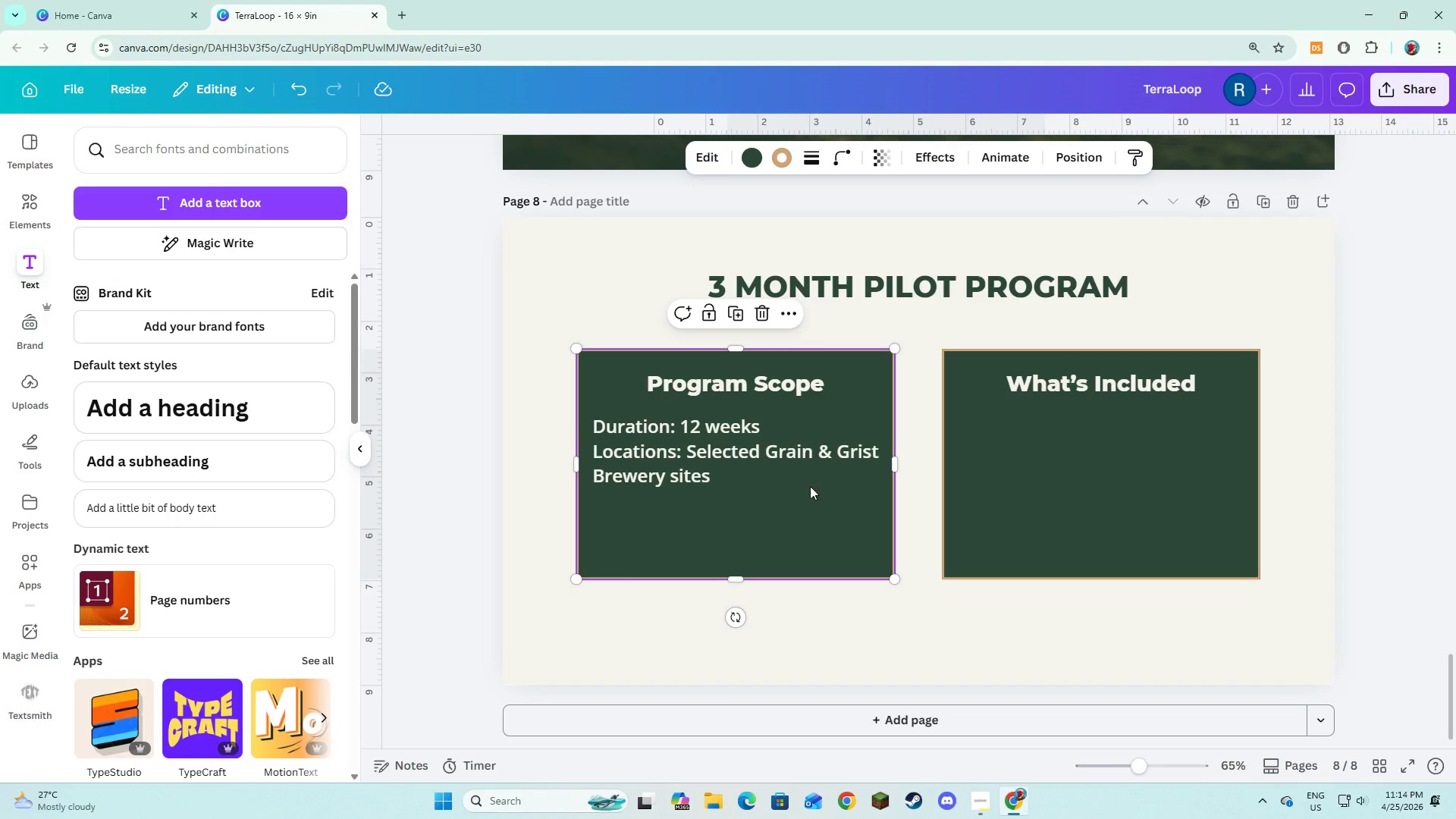 
double_click([754, 475])
 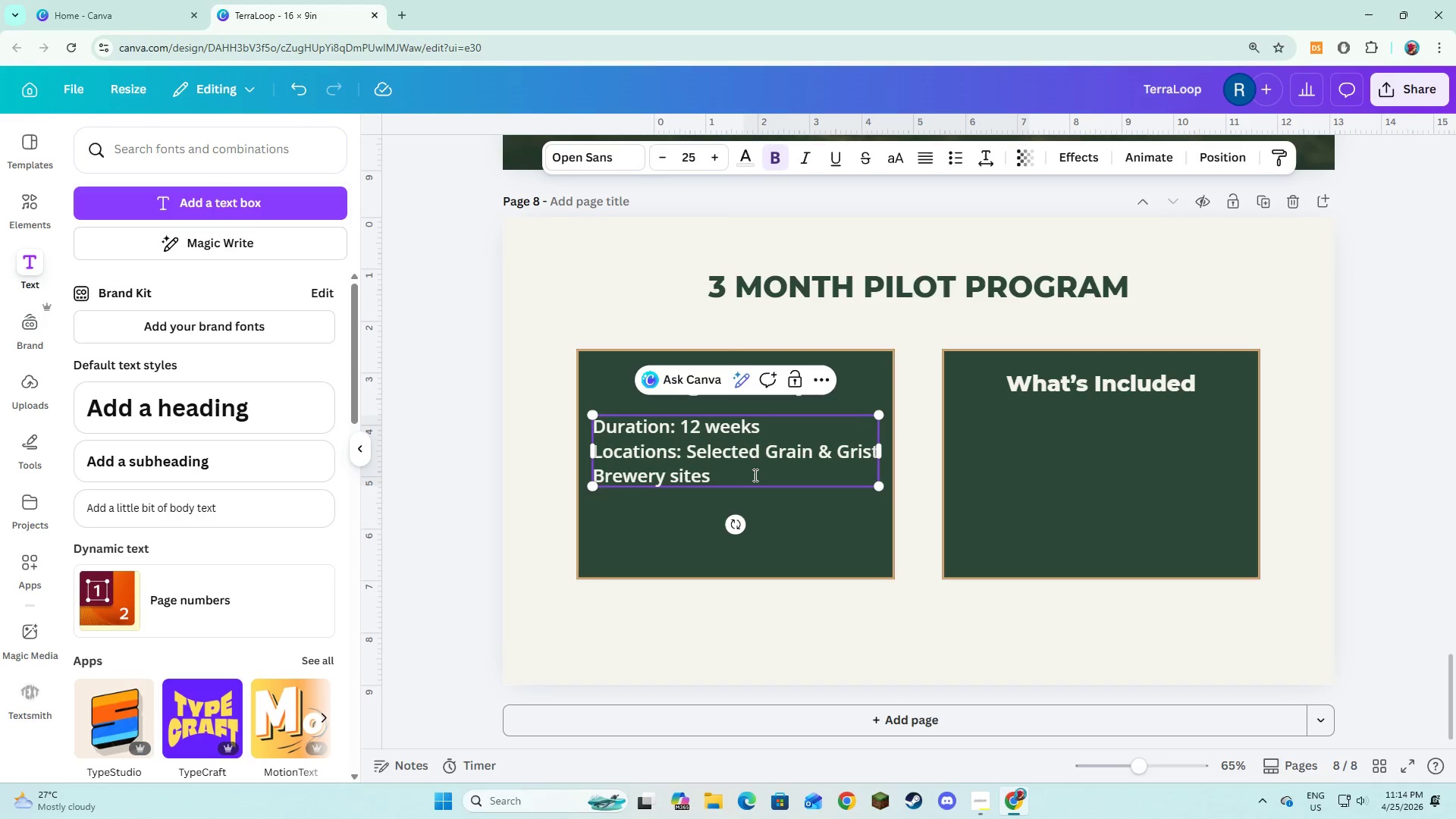 
key(Enter)
 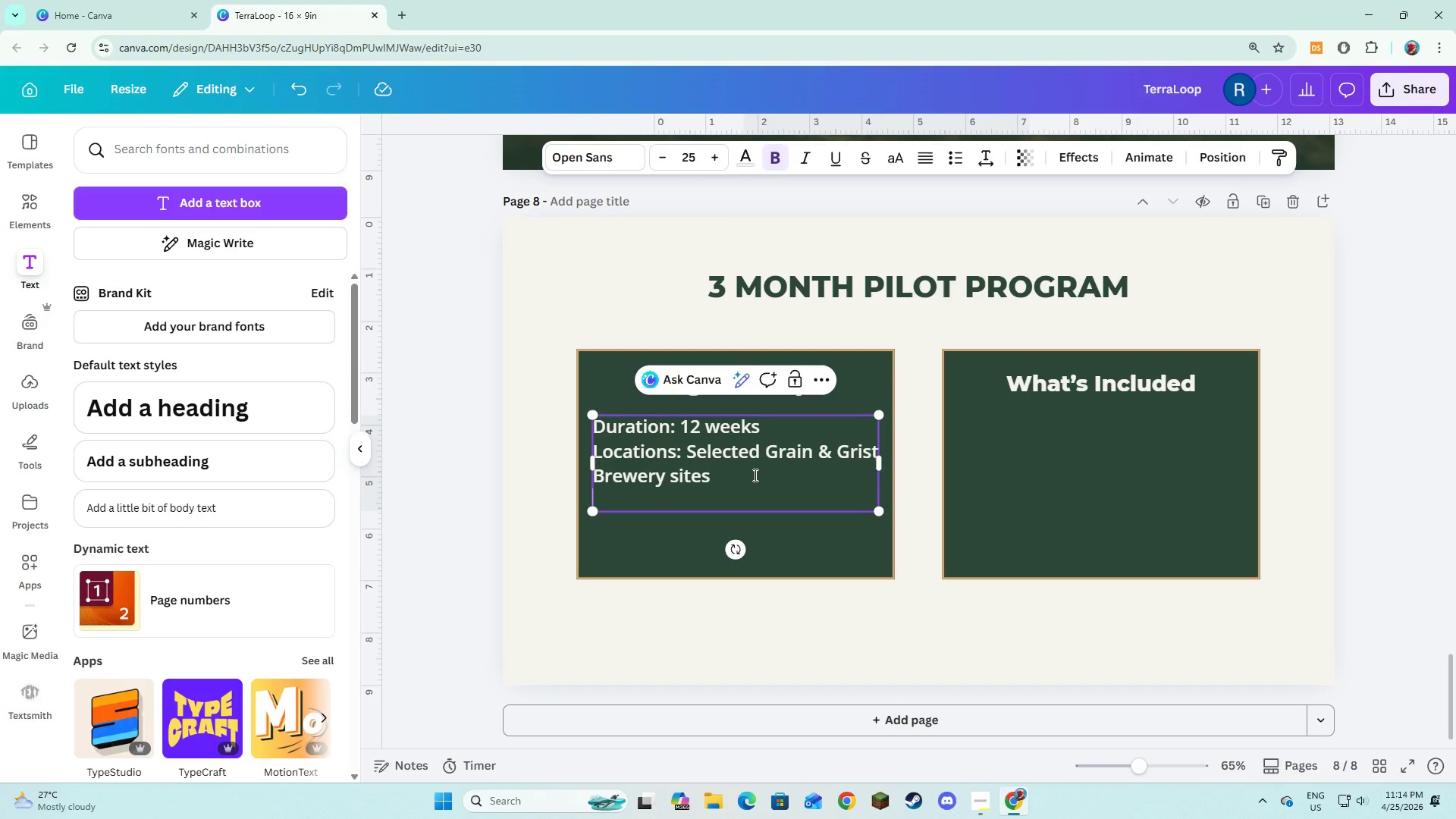 
type(Pick-up)
key(Backspace)
key(Backspace)
key(Backspace)
type(up Frequency: 2-3 times per week)
 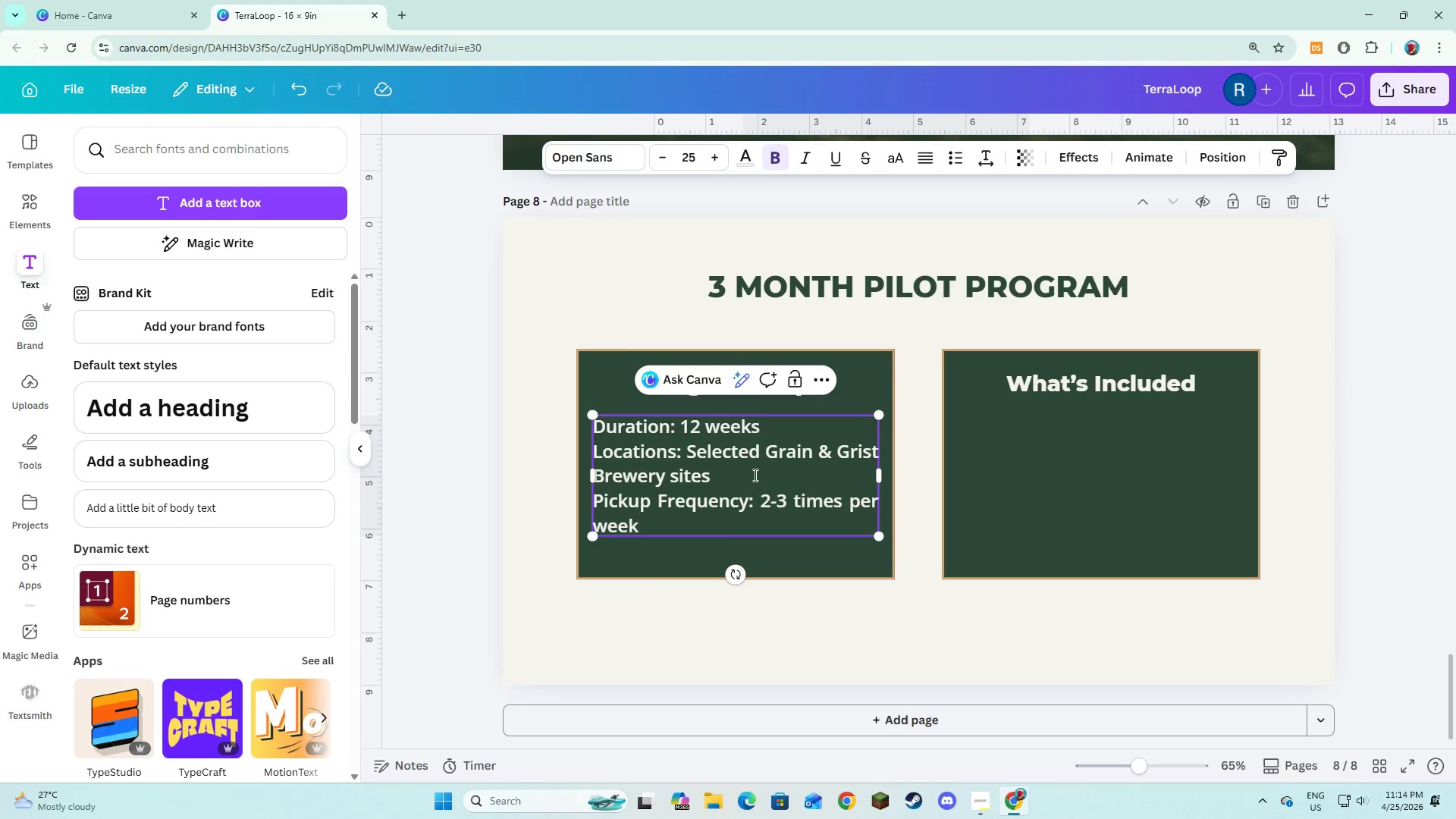 
left_click([919, 463])
 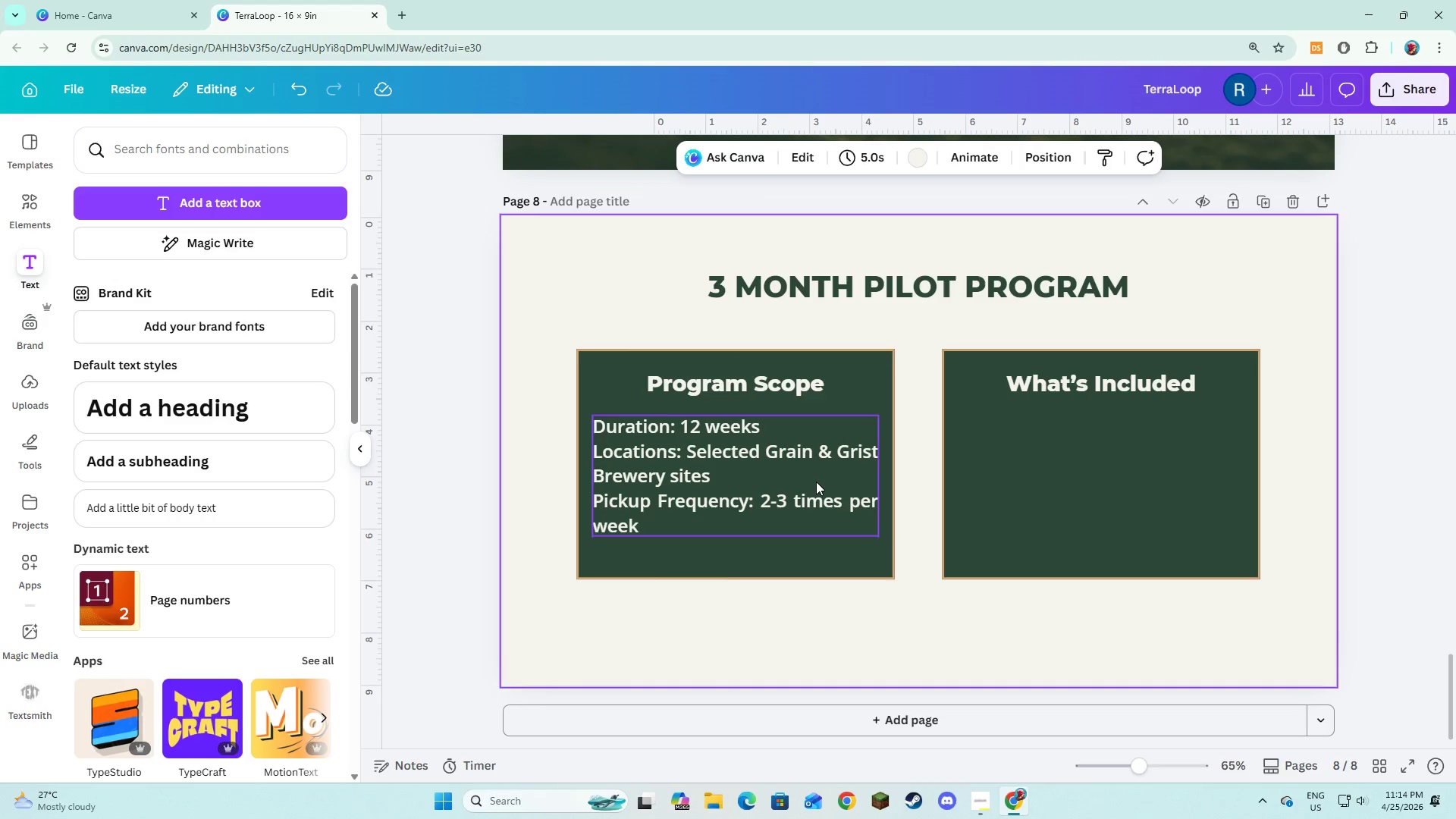 
left_click([815, 482])
 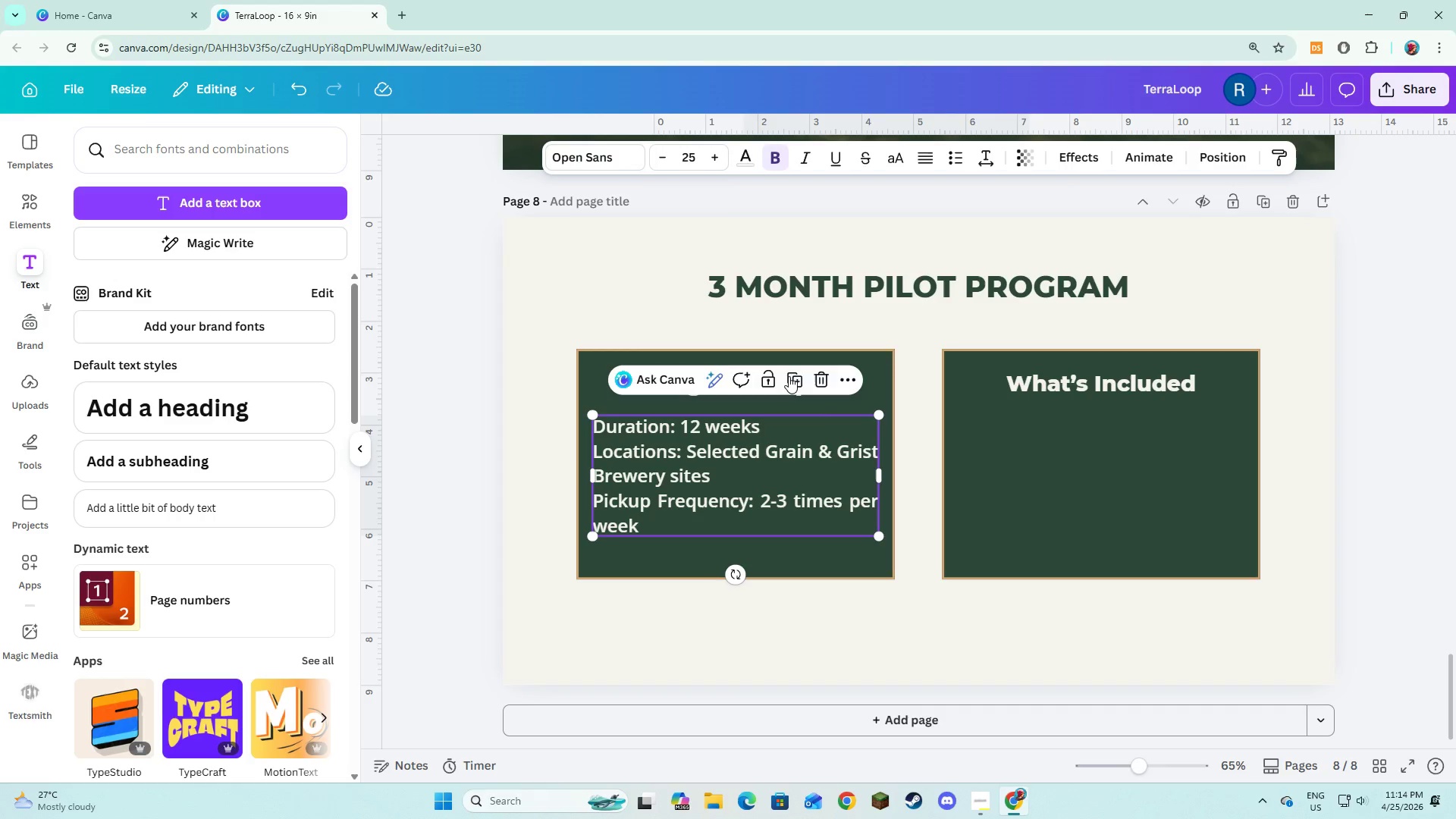 
left_click([789, 376])
 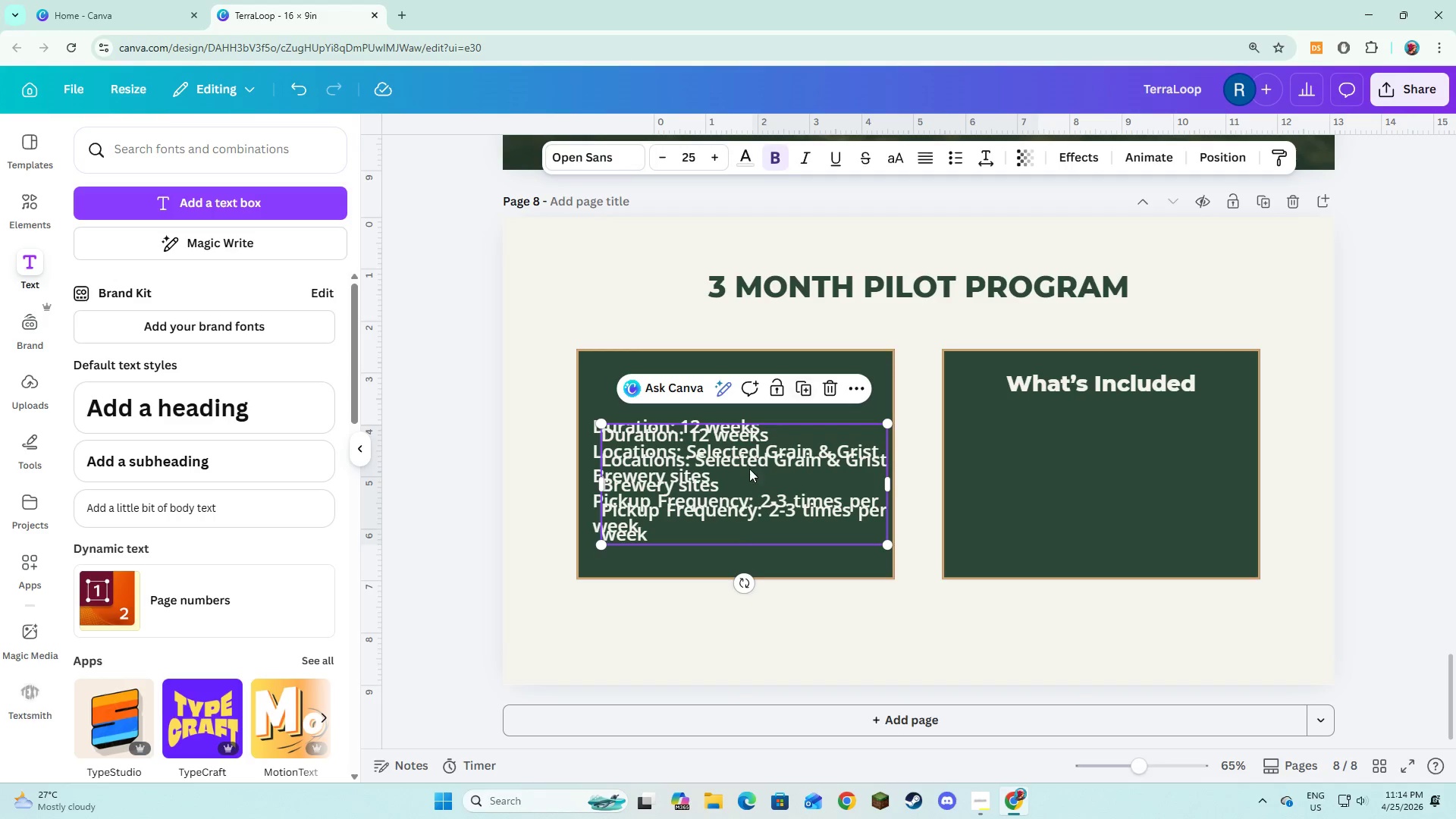 
left_click_drag(start_coordinate=[749, 469], to_coordinate=[1111, 463])
 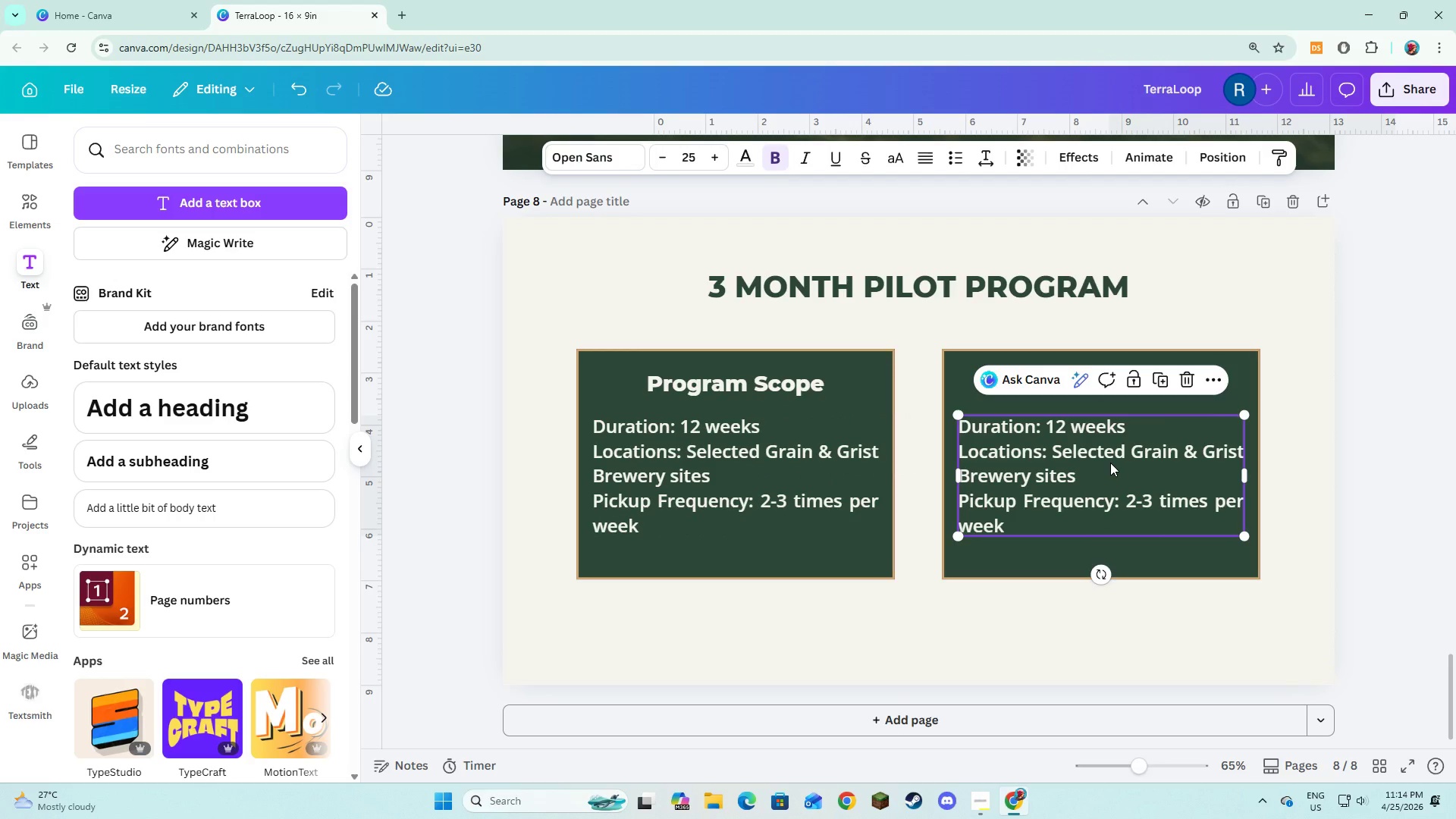 
left_click([1110, 463])
 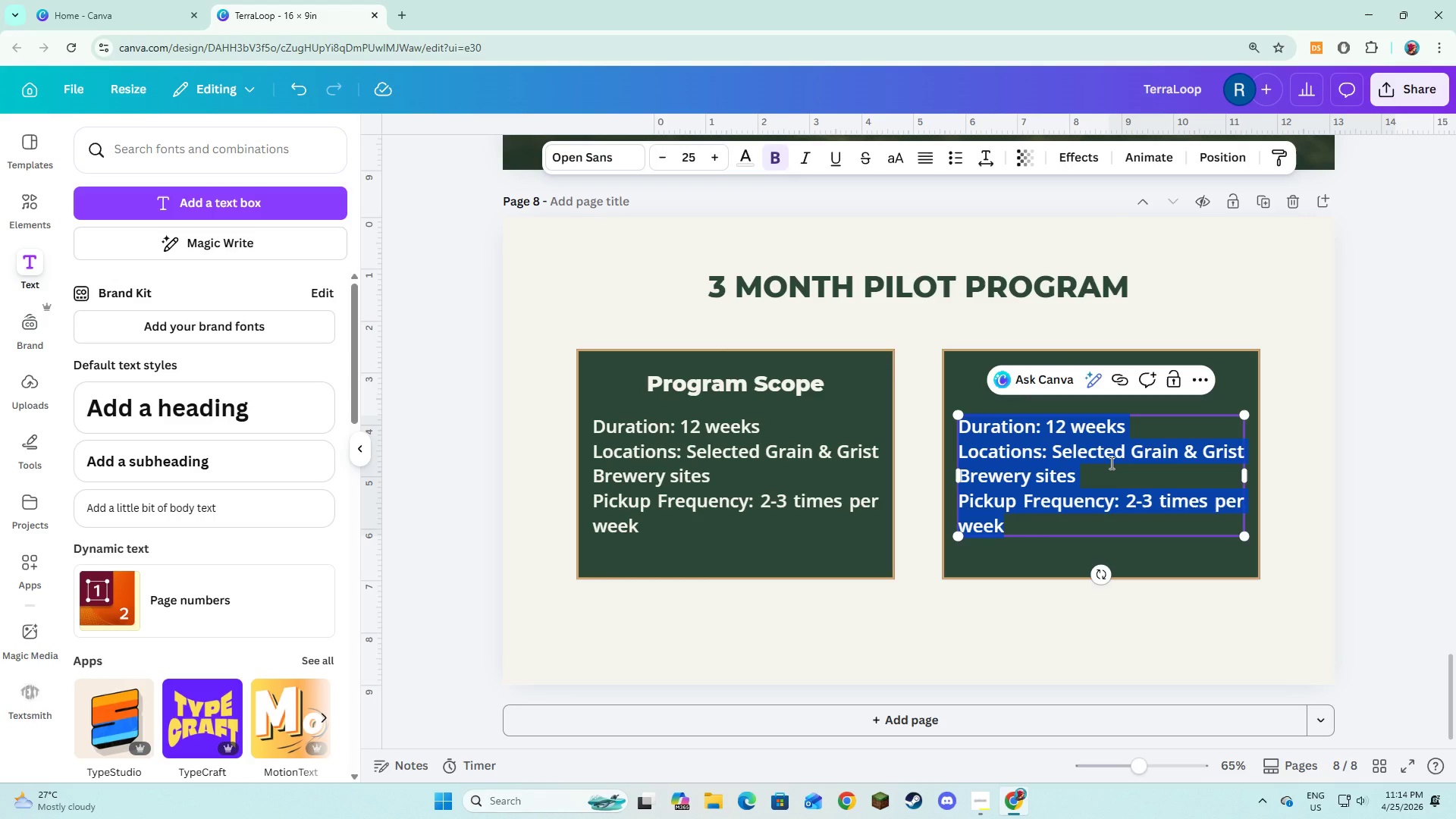 
type(* Full spent grain collection and transportat)
key(Backspace)
key(Backspace)
 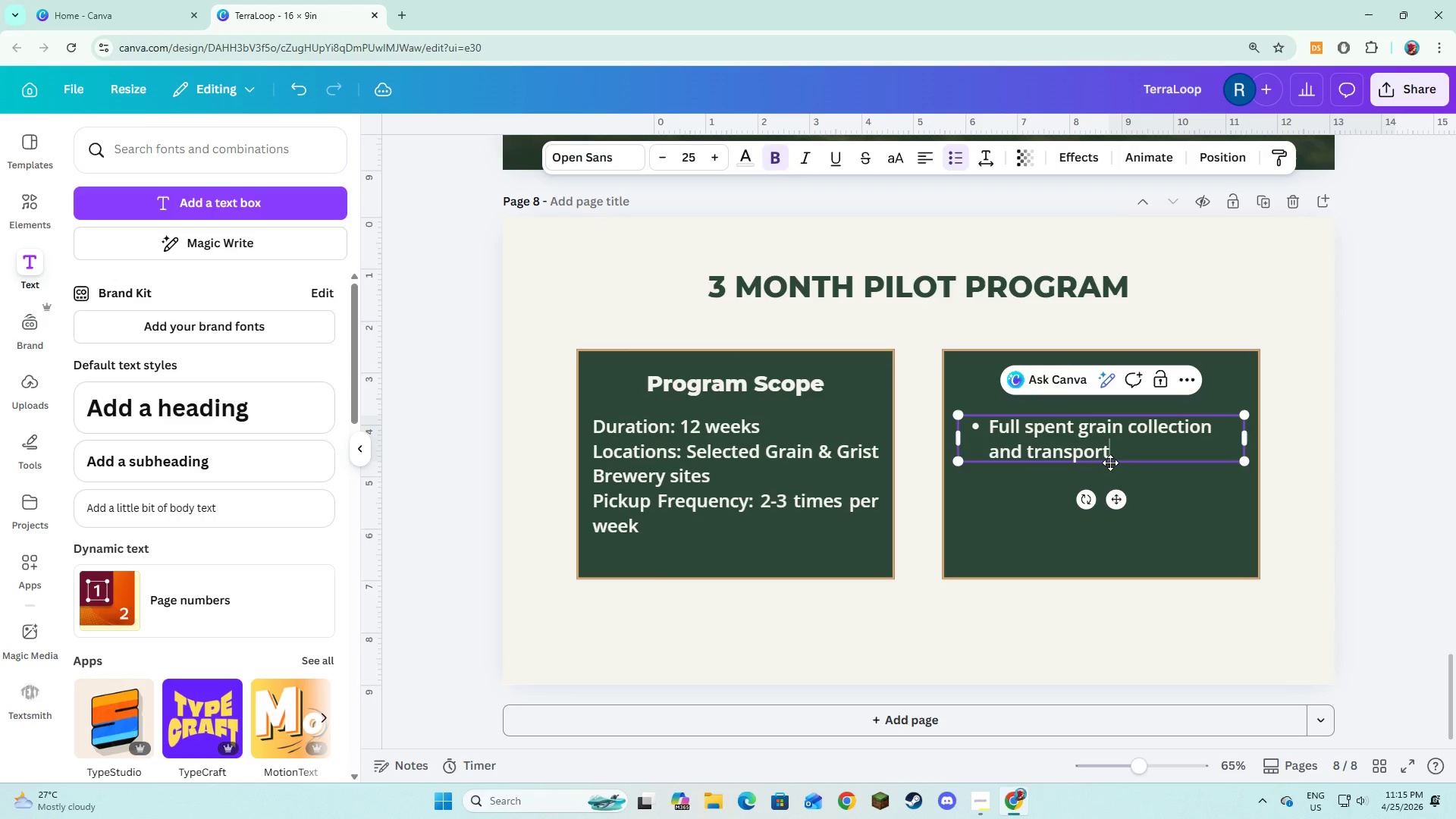 
key(Enter)
 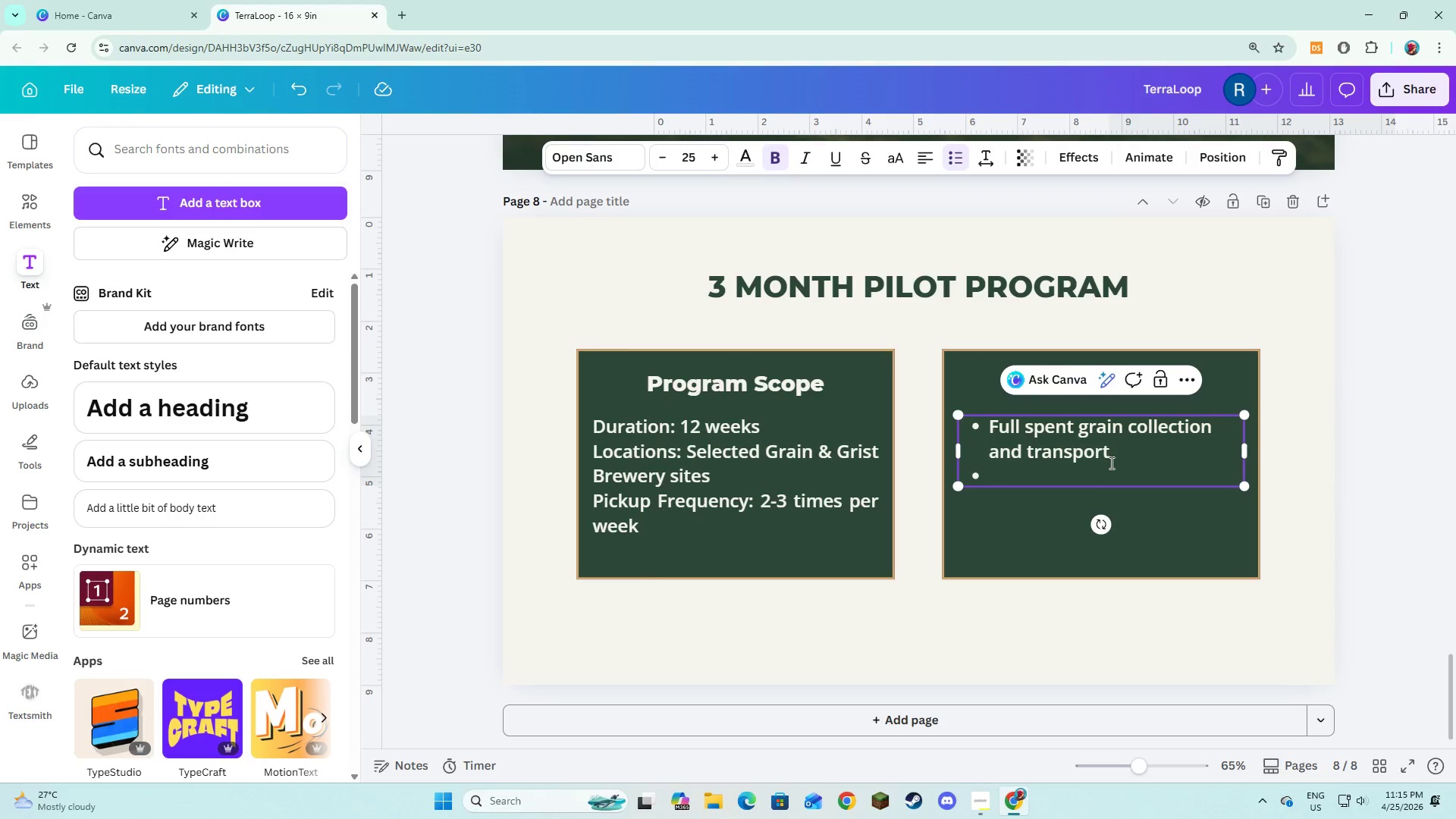 
type(Industria )
key(Backspace)
type(l como)
key(Backspace)
type(posting and mateial processn)
key(Backspace)
type(ing )
 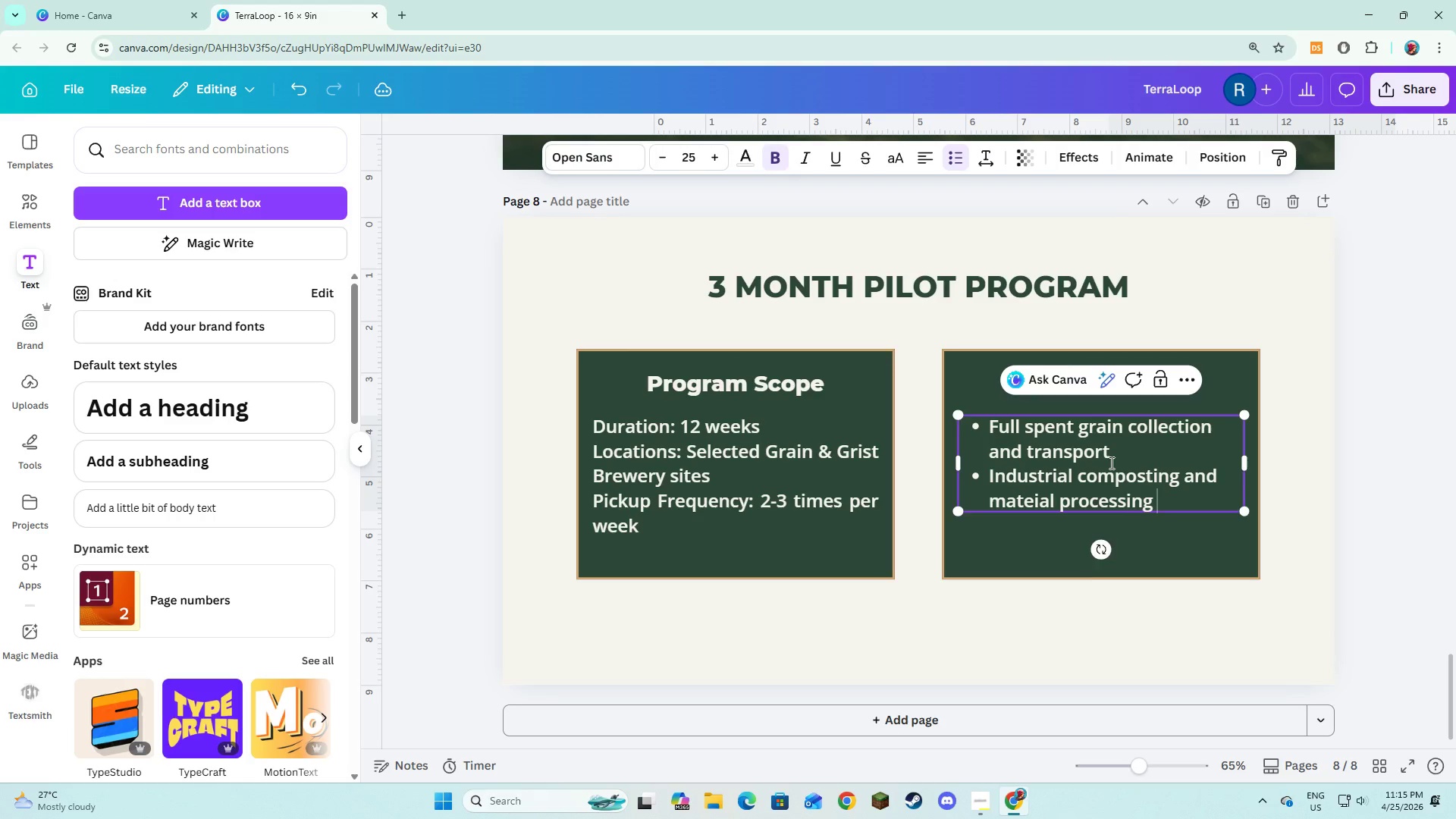 
key(Enter)
 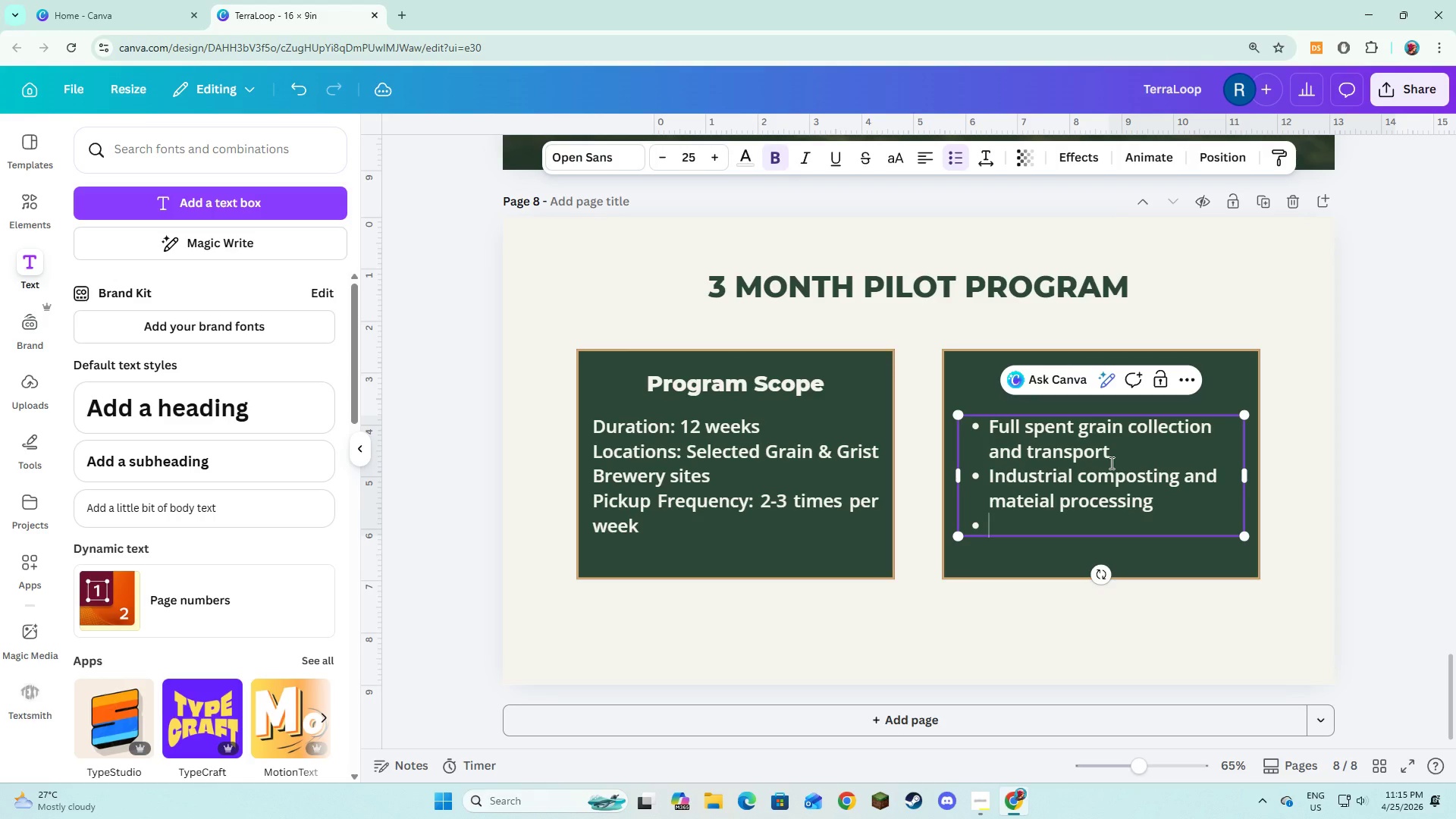 
type(Monthly impcat )
key(Backspace)
key(Backspace)
key(Backspace)
key(Backspace)
type(ac )
key(Backspace)
type(t tracking and reporting)
 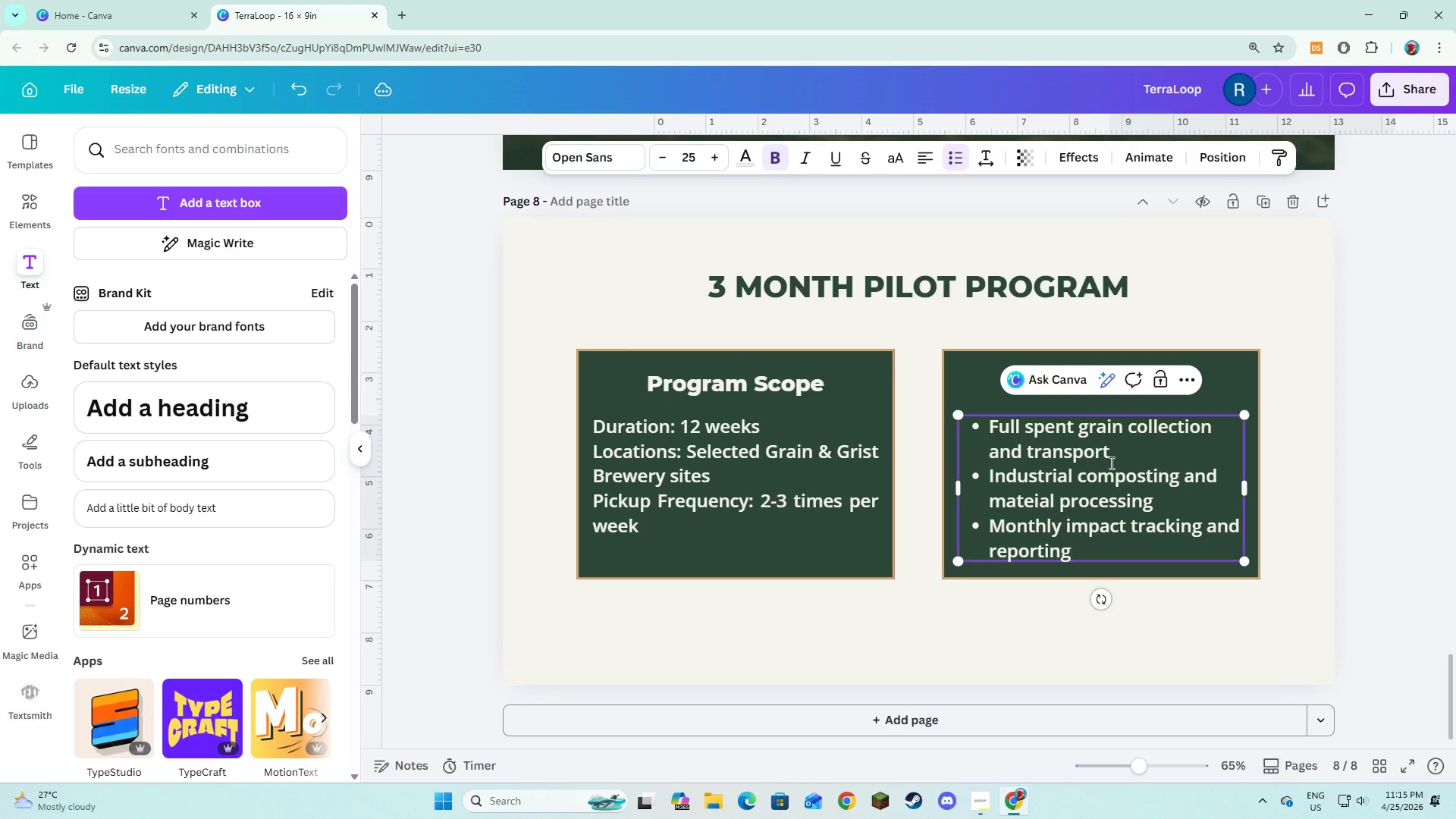 
key(Enter)
 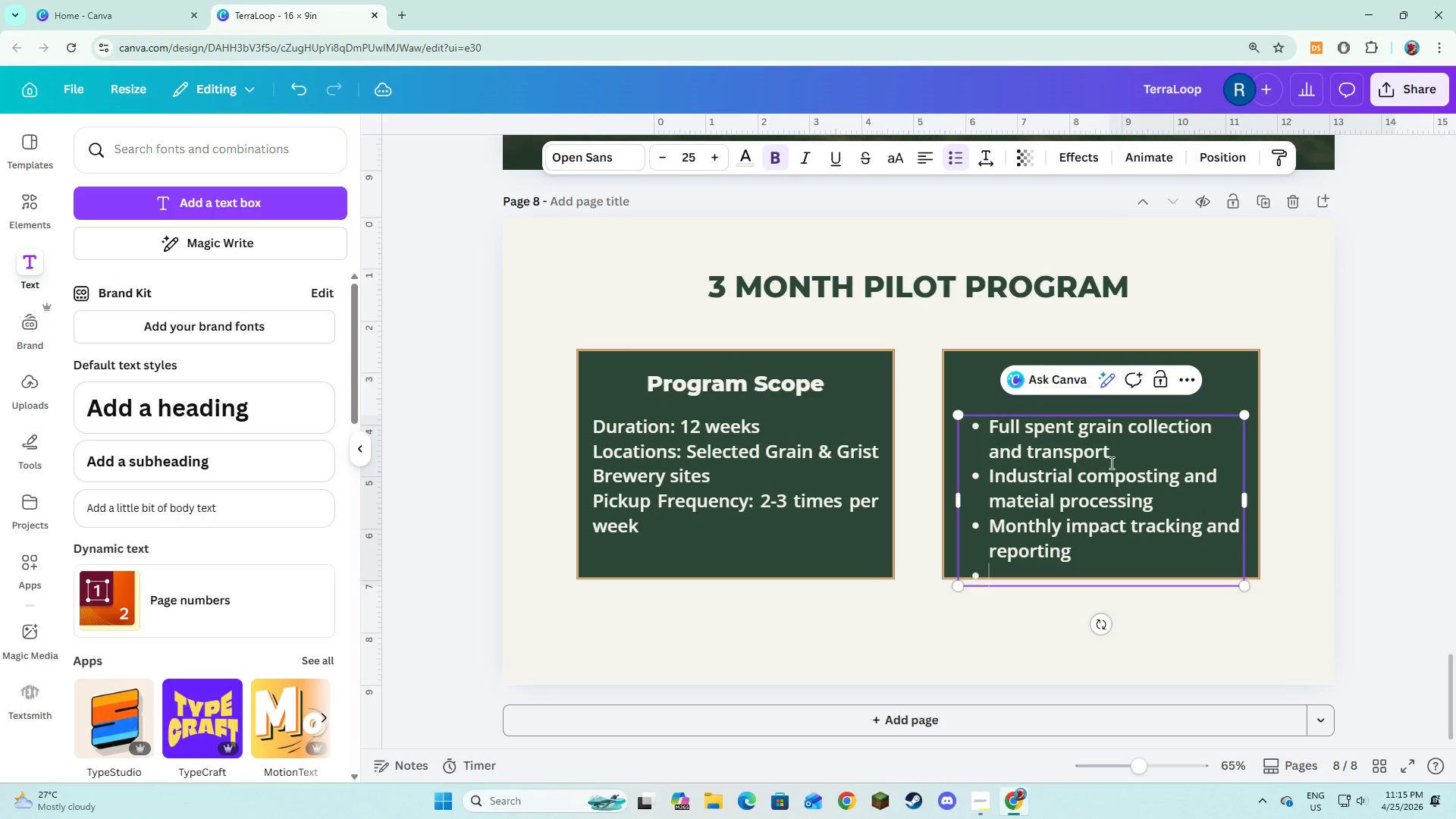 
type(ESG data for internal and external use)
 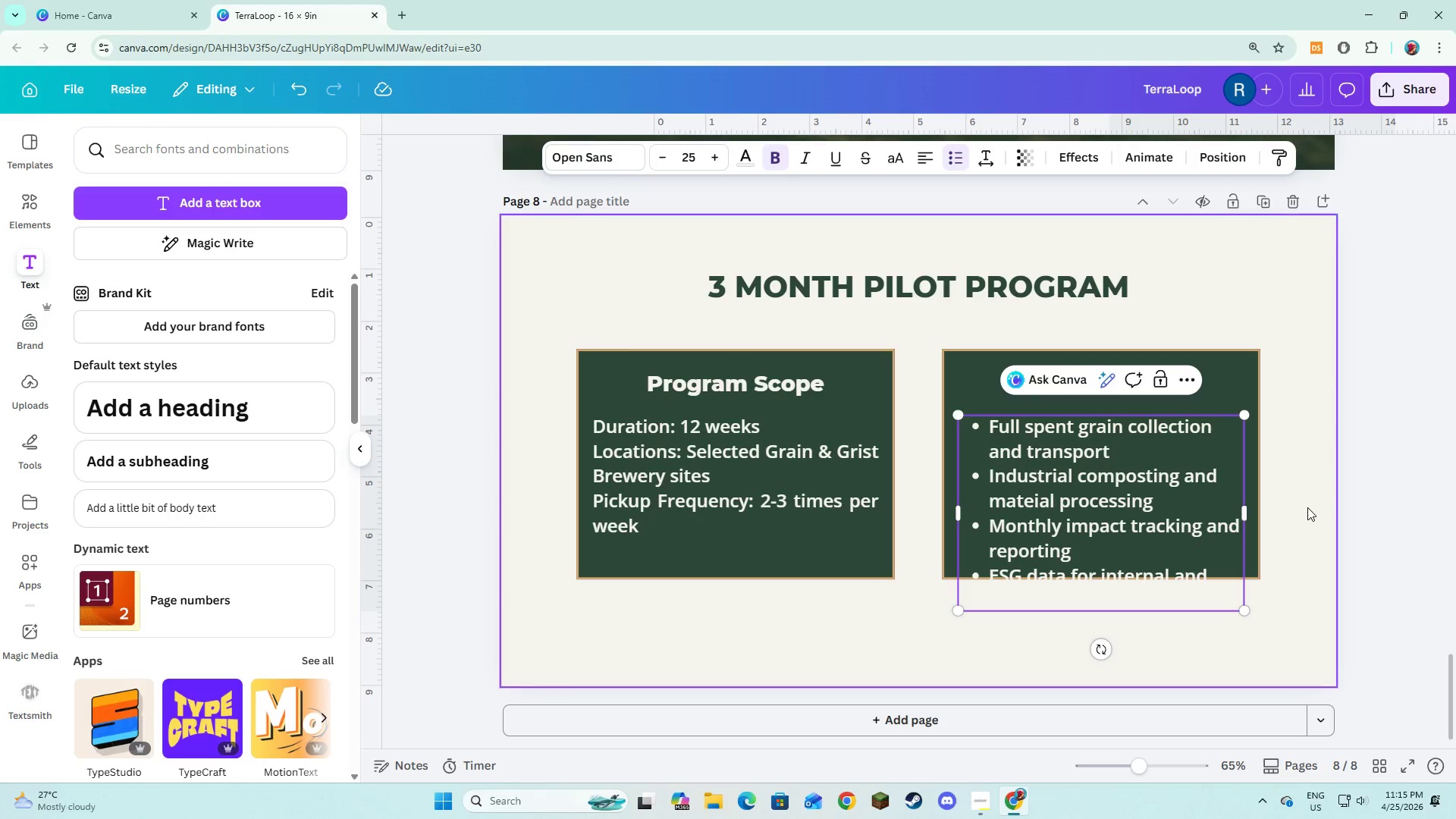 
double_click([1111, 530])
 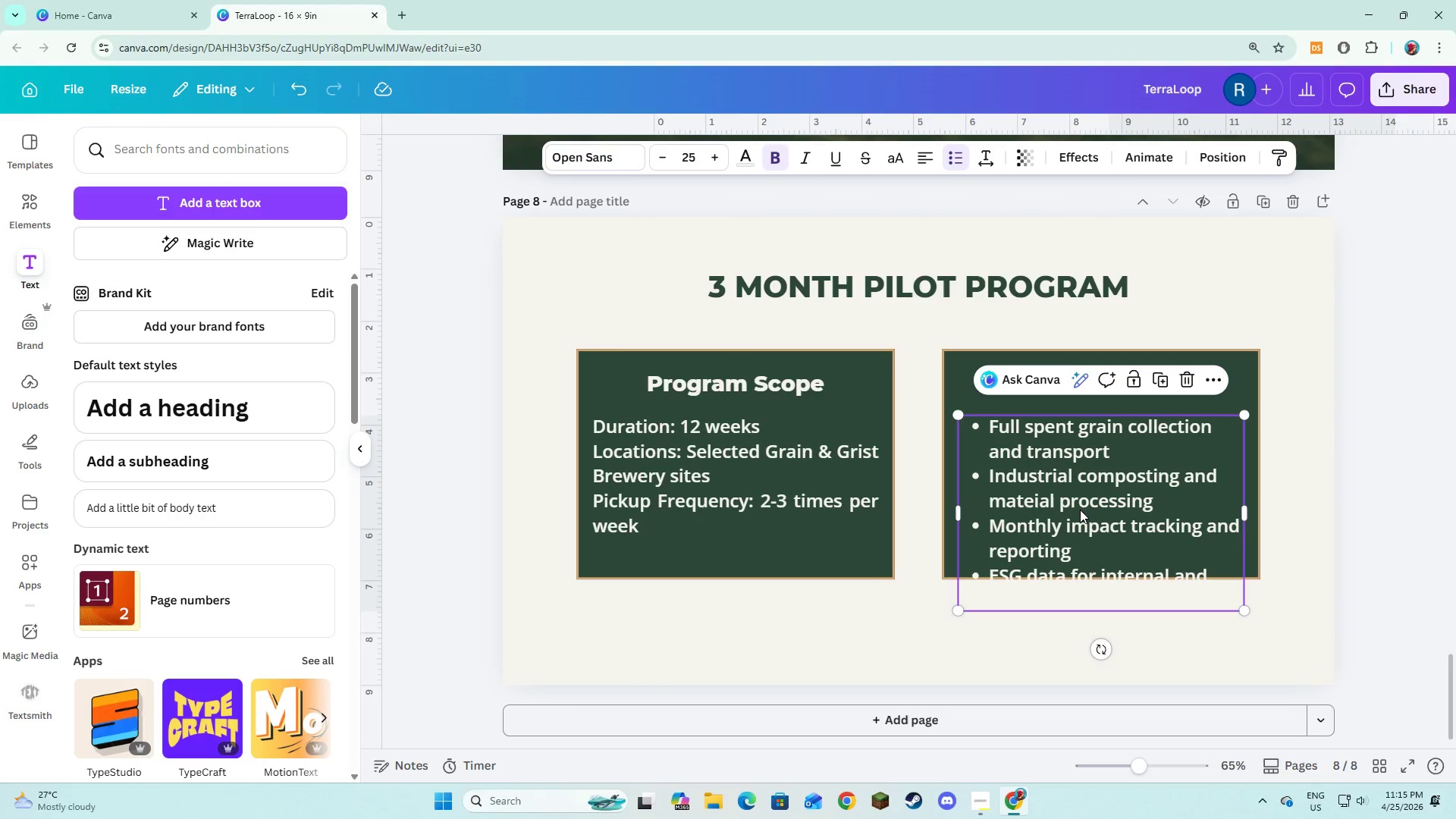 
left_click_drag(start_coordinate=[1079, 511], to_coordinate=[1080, 492])
 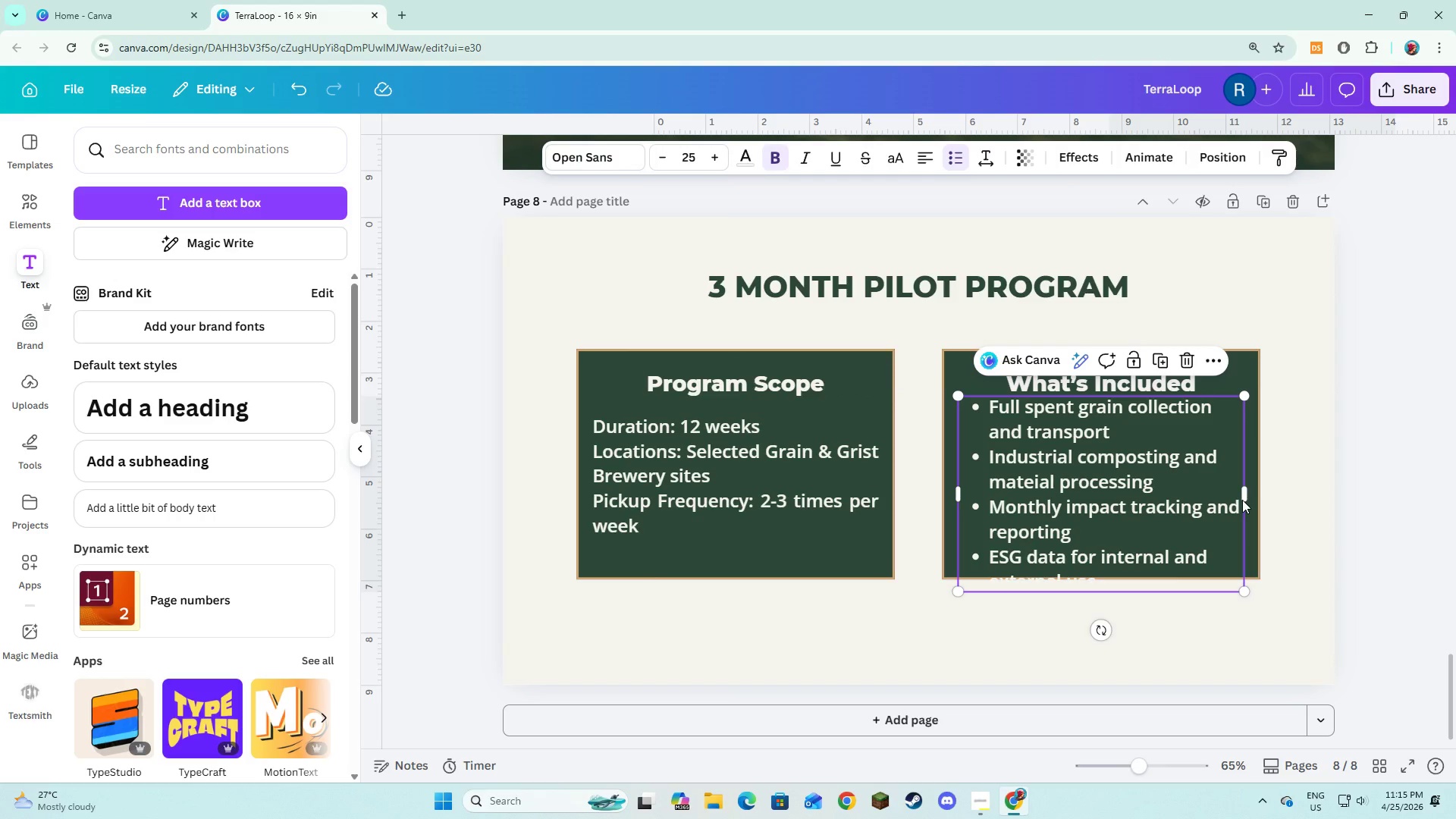 
wait(5.38)
 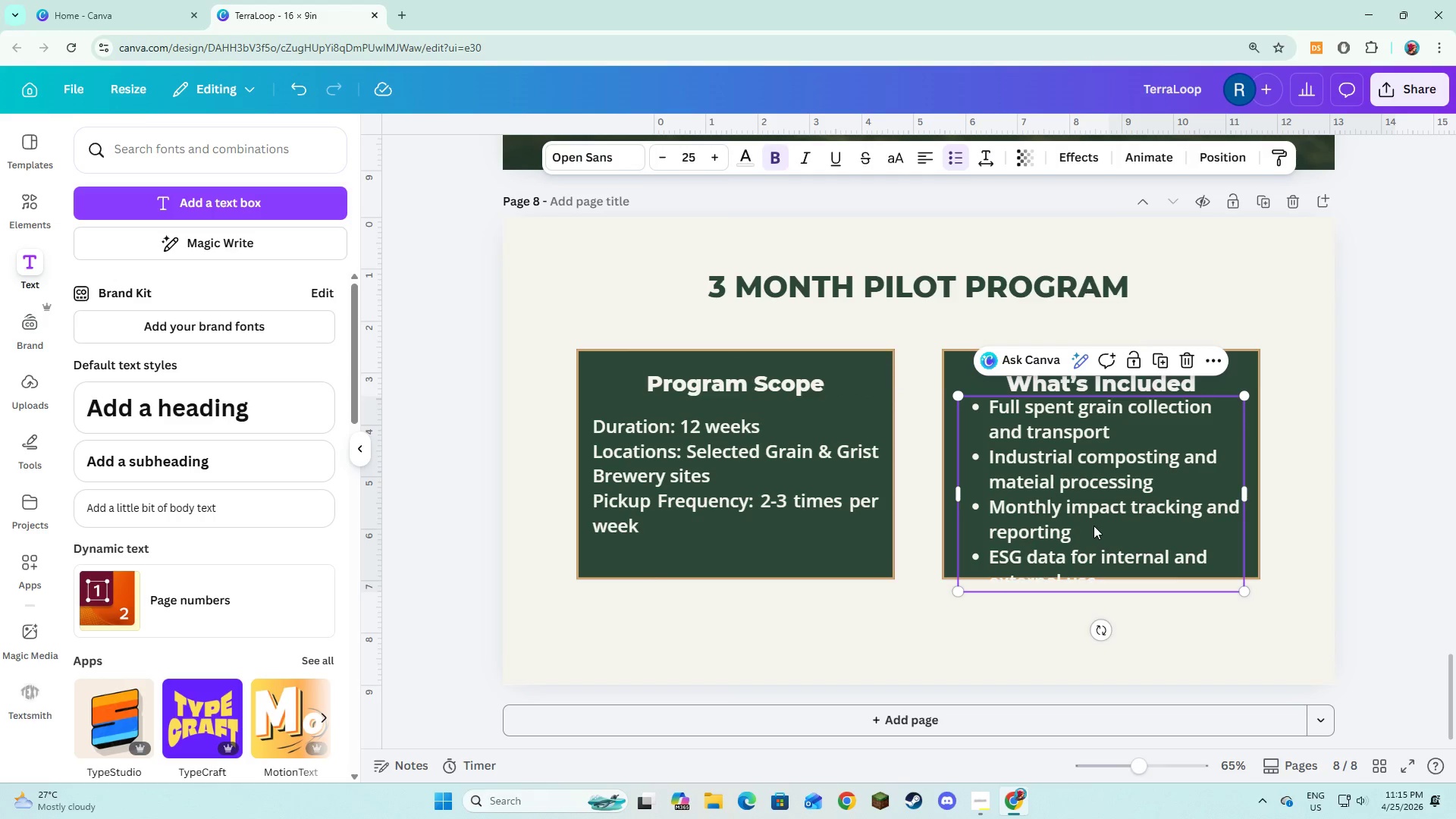 
left_click_drag(start_coordinate=[1247, 495], to_coordinate=[1253, 497])
 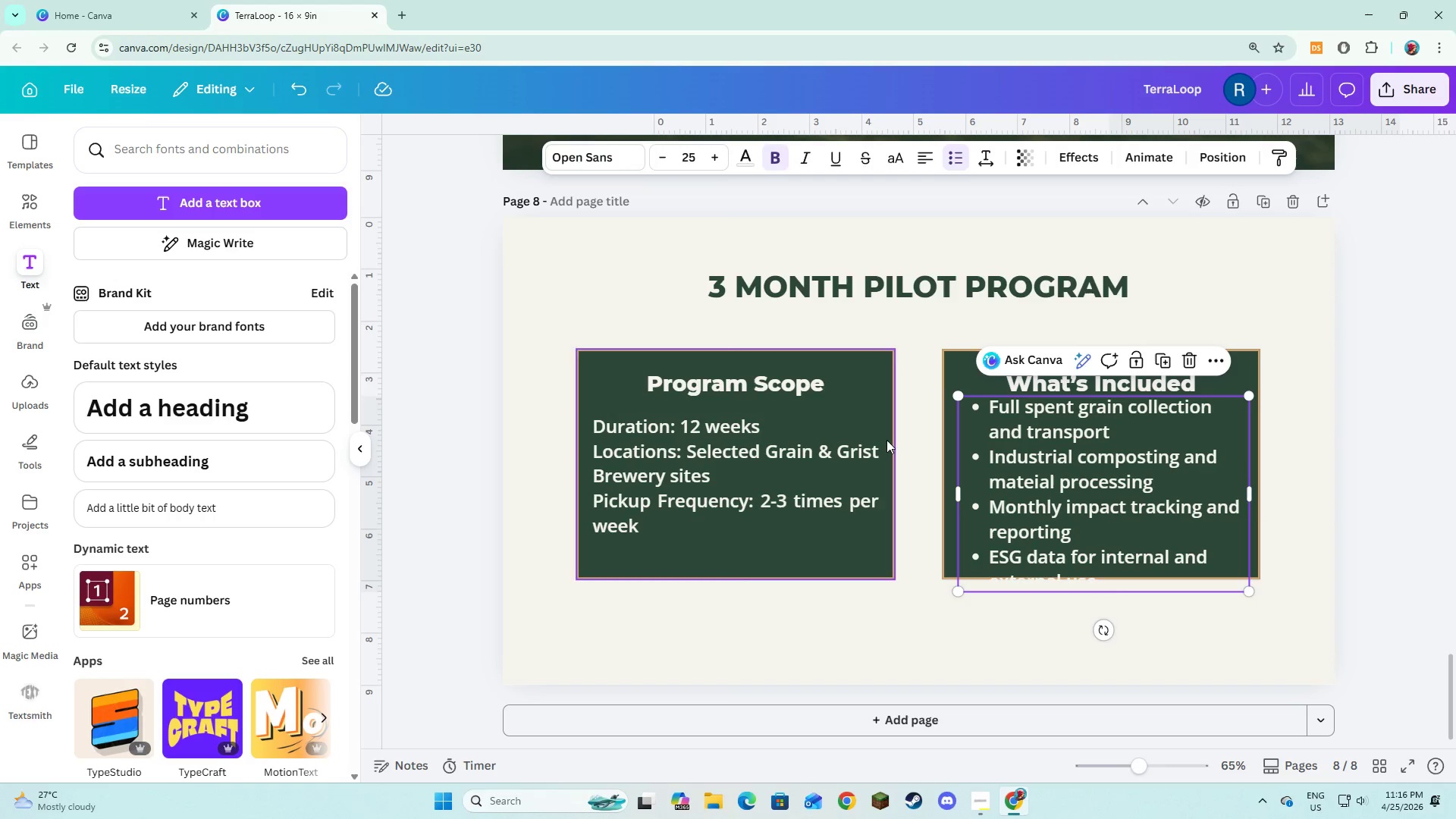 
left_click_drag(start_coordinate=[579, 341], to_coordinate=[722, 502])
 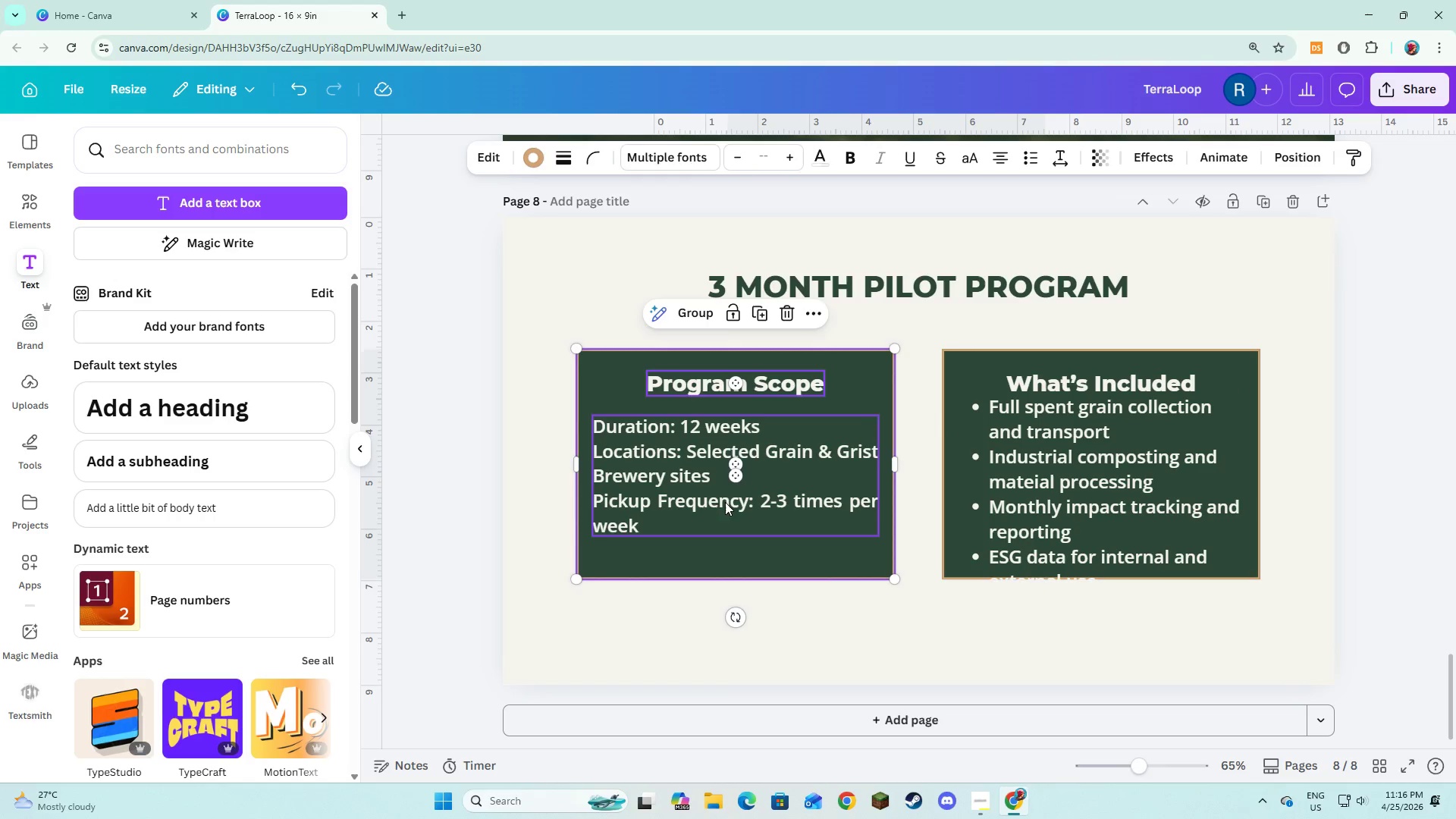 
left_click_drag(start_coordinate=[724, 501], to_coordinate=[689, 504])
 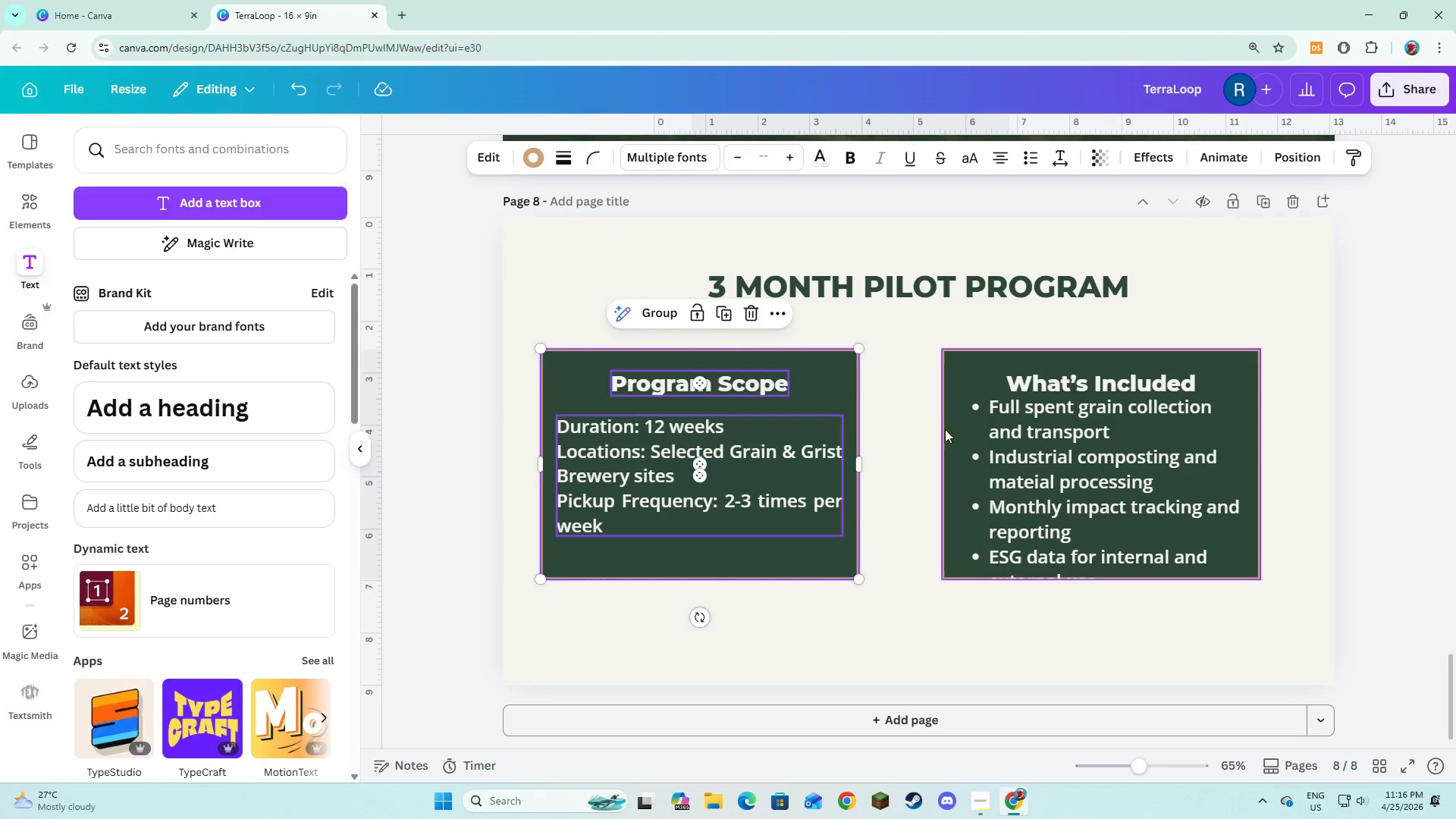 
left_click([949, 435])
 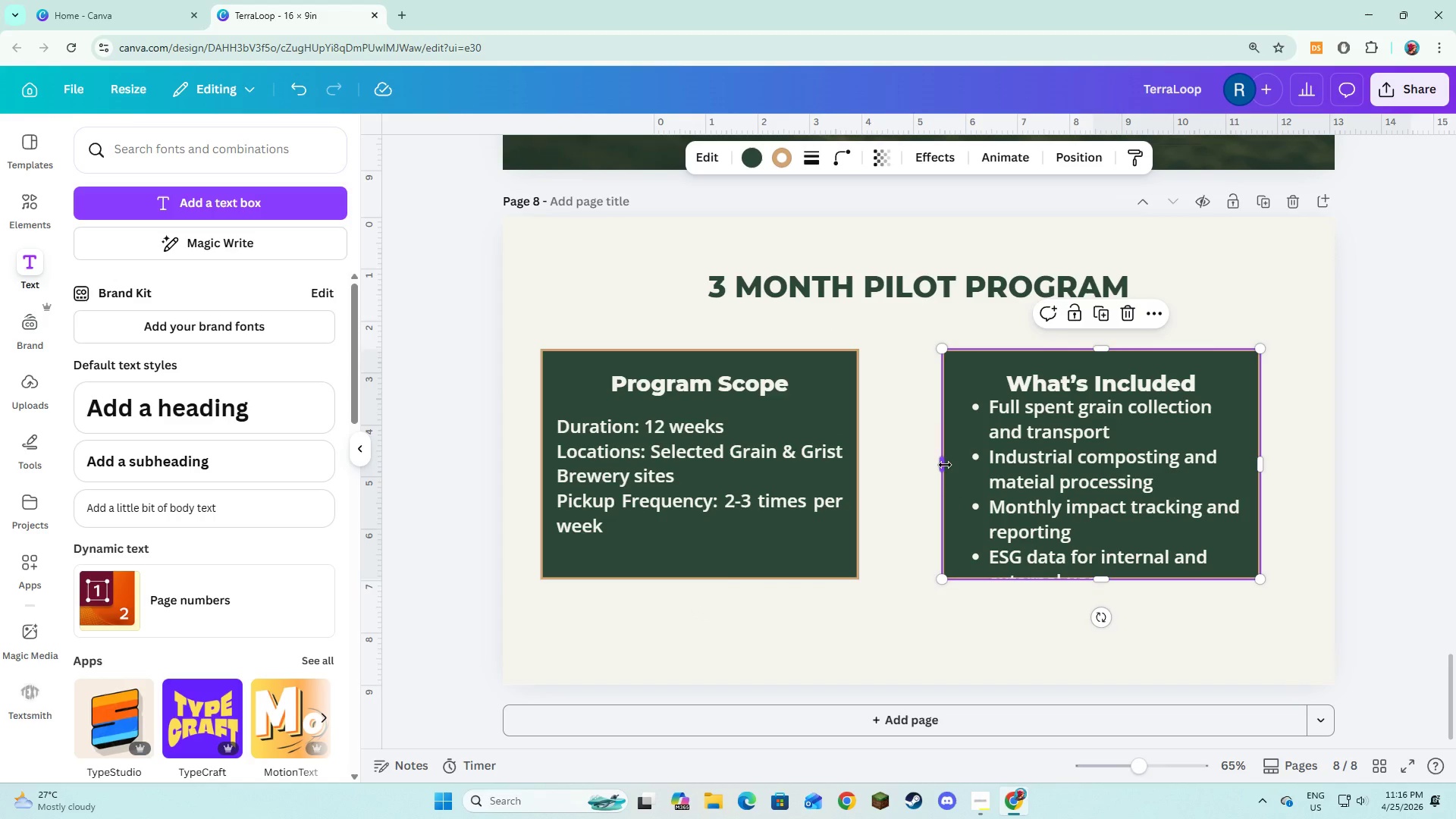 
left_click_drag(start_coordinate=[945, 465], to_coordinate=[885, 468])
 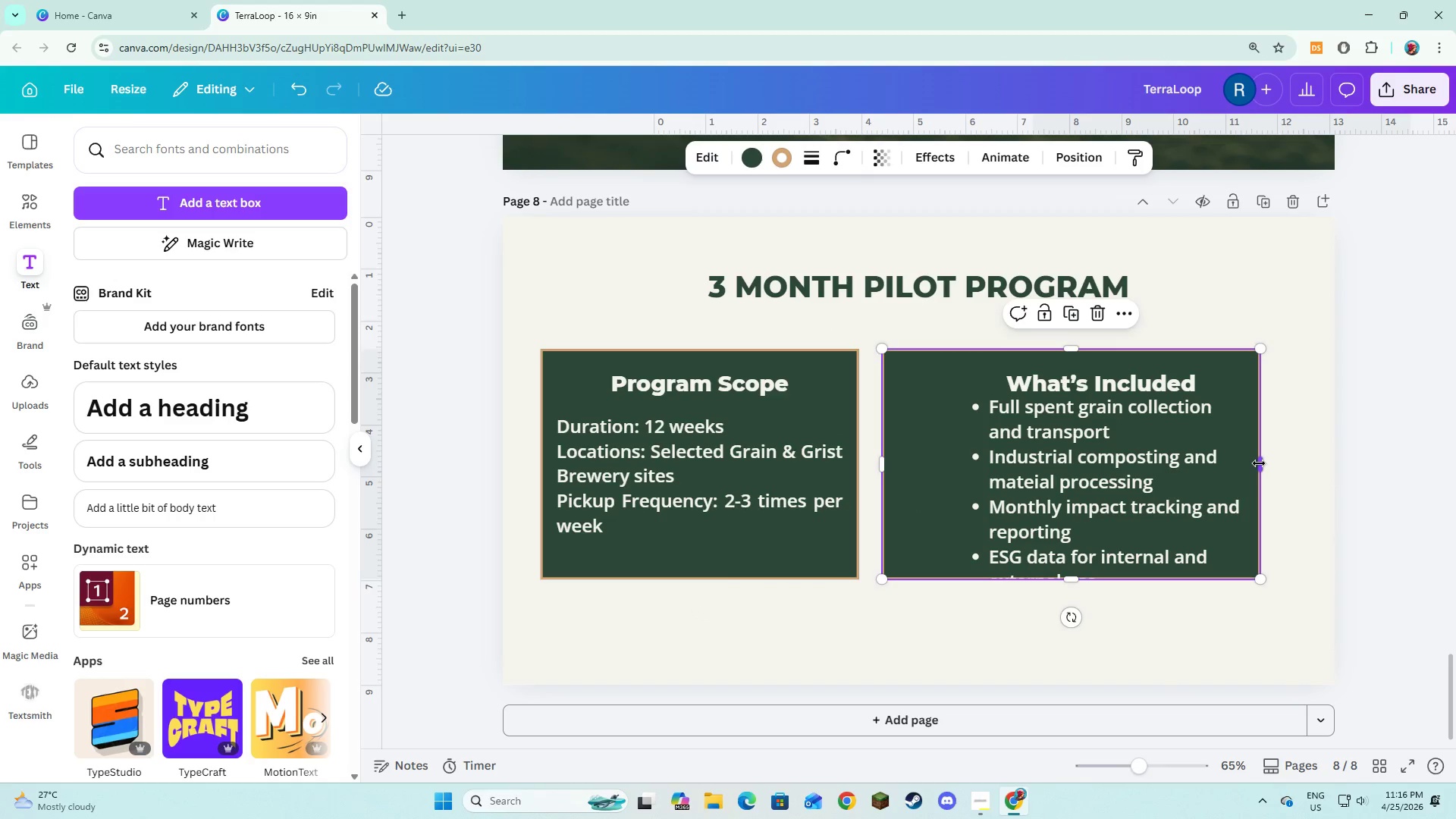 
left_click_drag(start_coordinate=[1259, 463], to_coordinate=[1290, 471])
 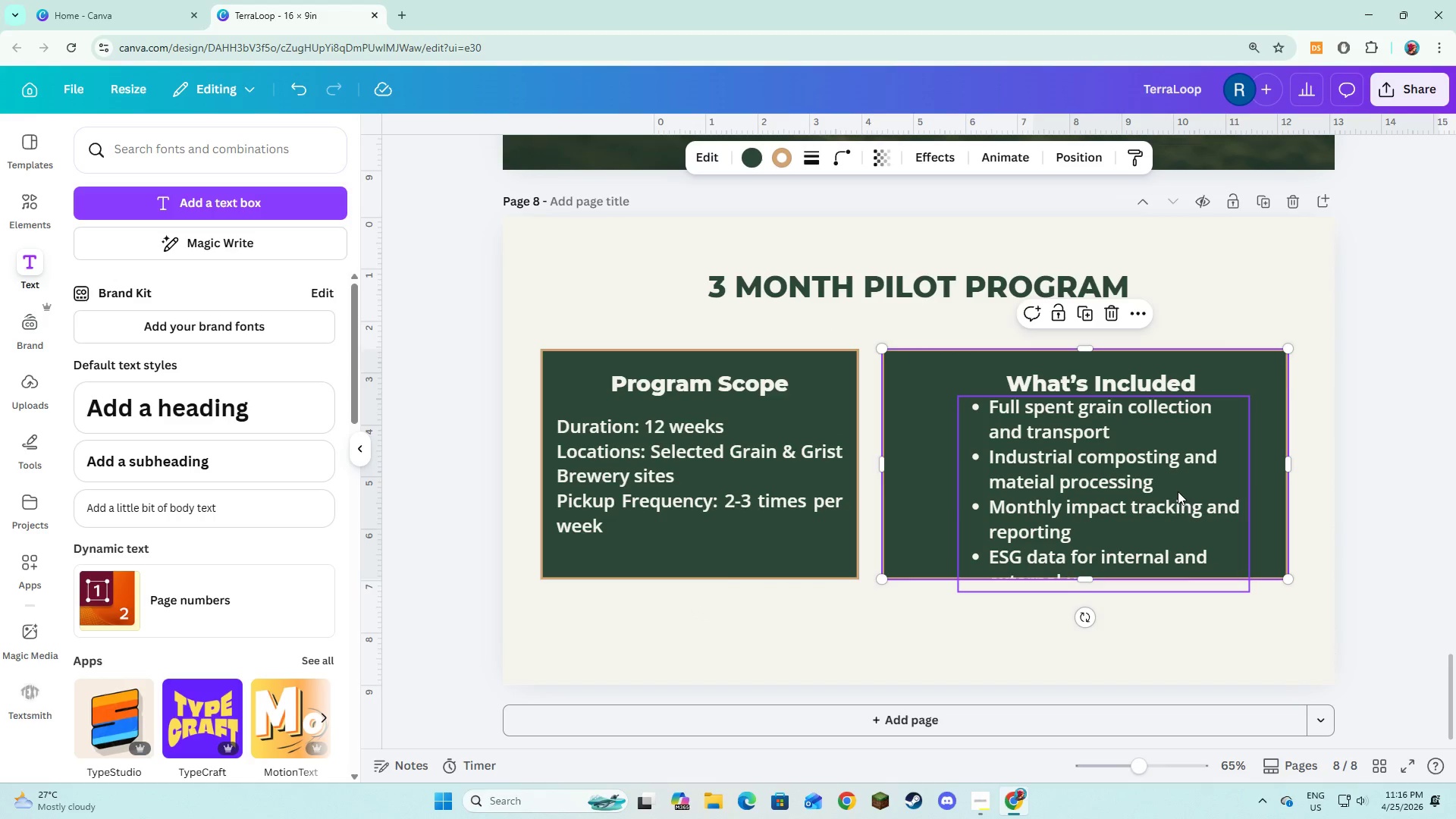 
left_click([1178, 491])
 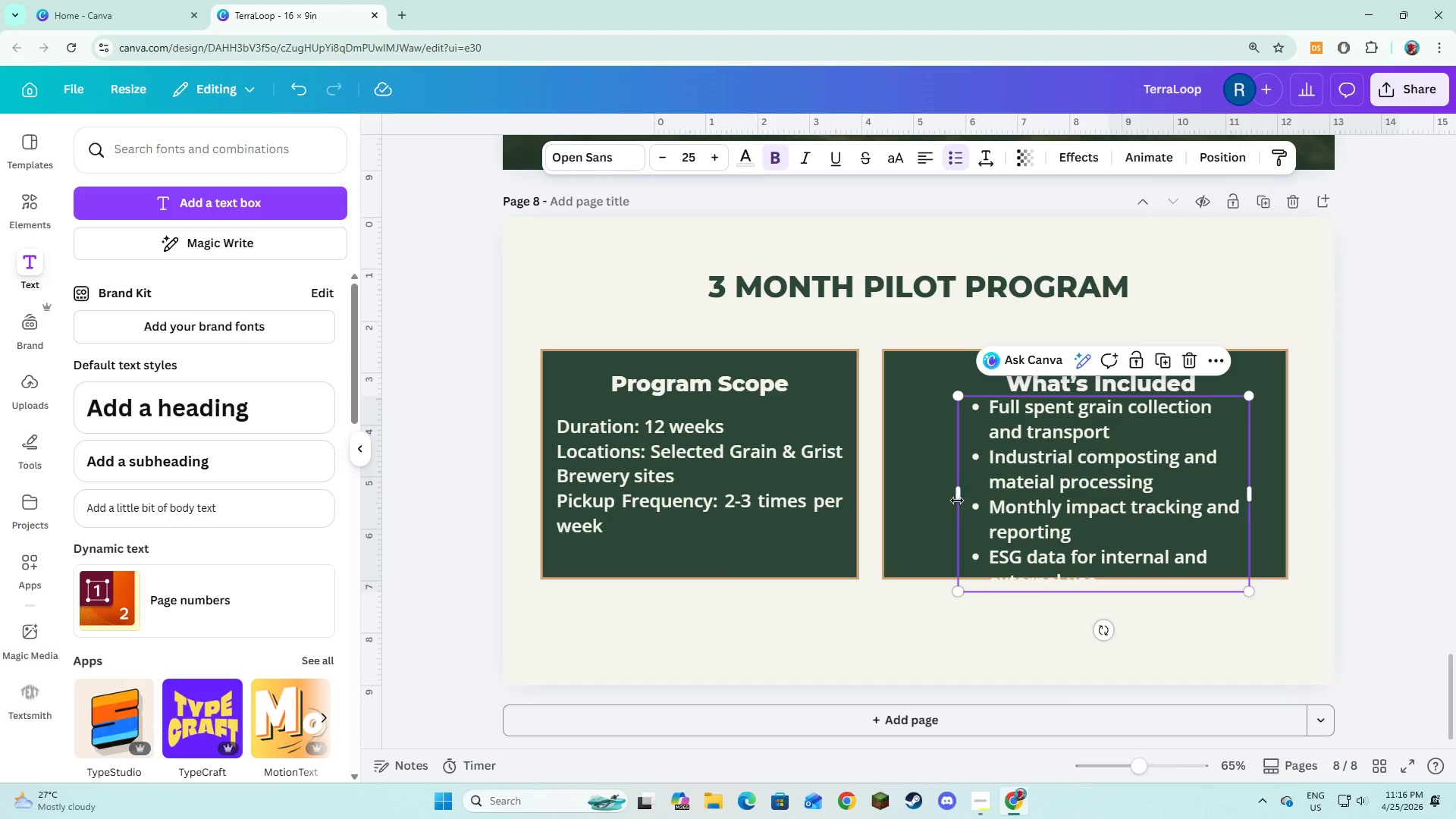 
left_click_drag(start_coordinate=[957, 500], to_coordinate=[907, 491])
 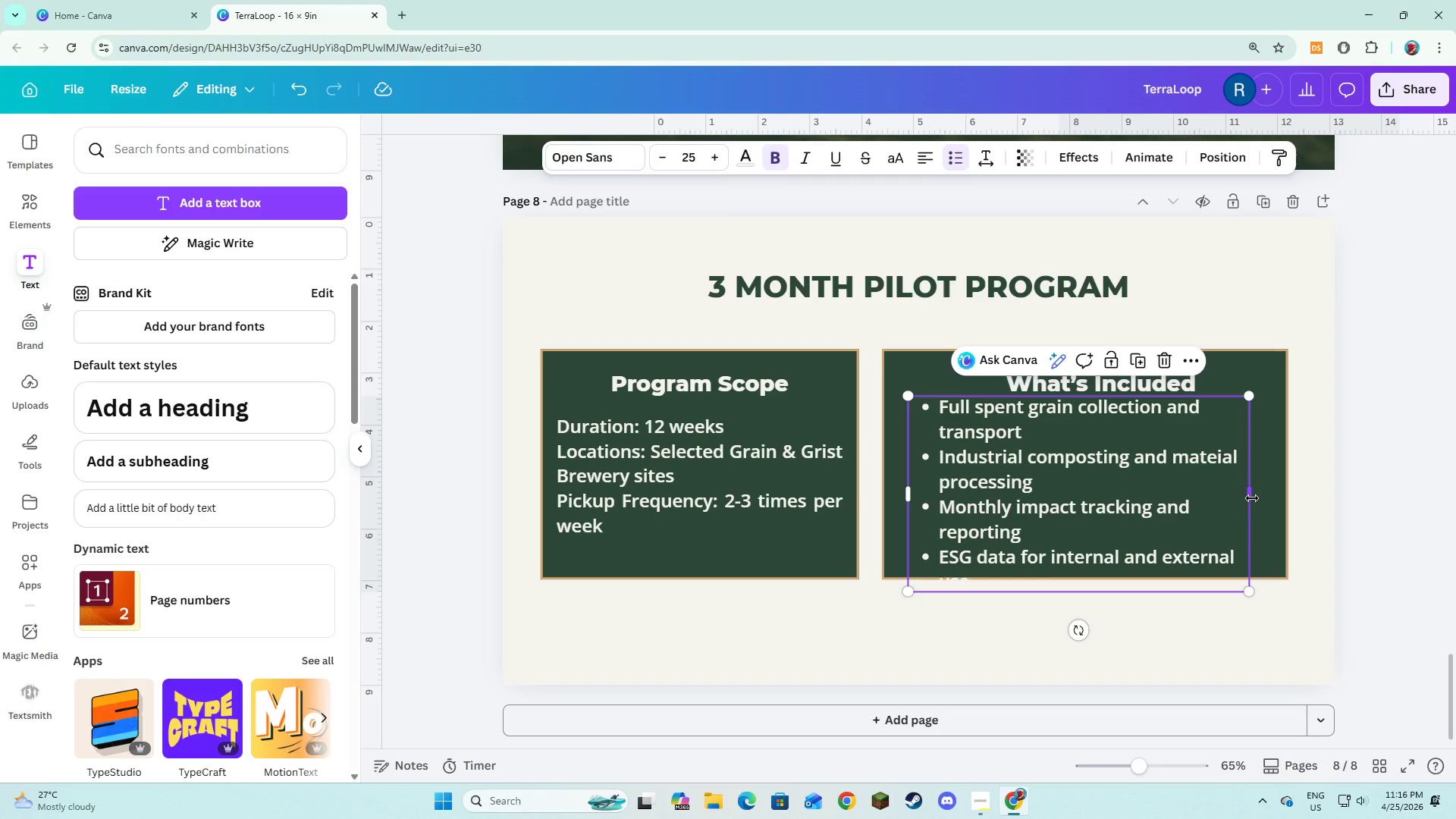 
left_click_drag(start_coordinate=[1252, 498], to_coordinate=[1271, 500])
 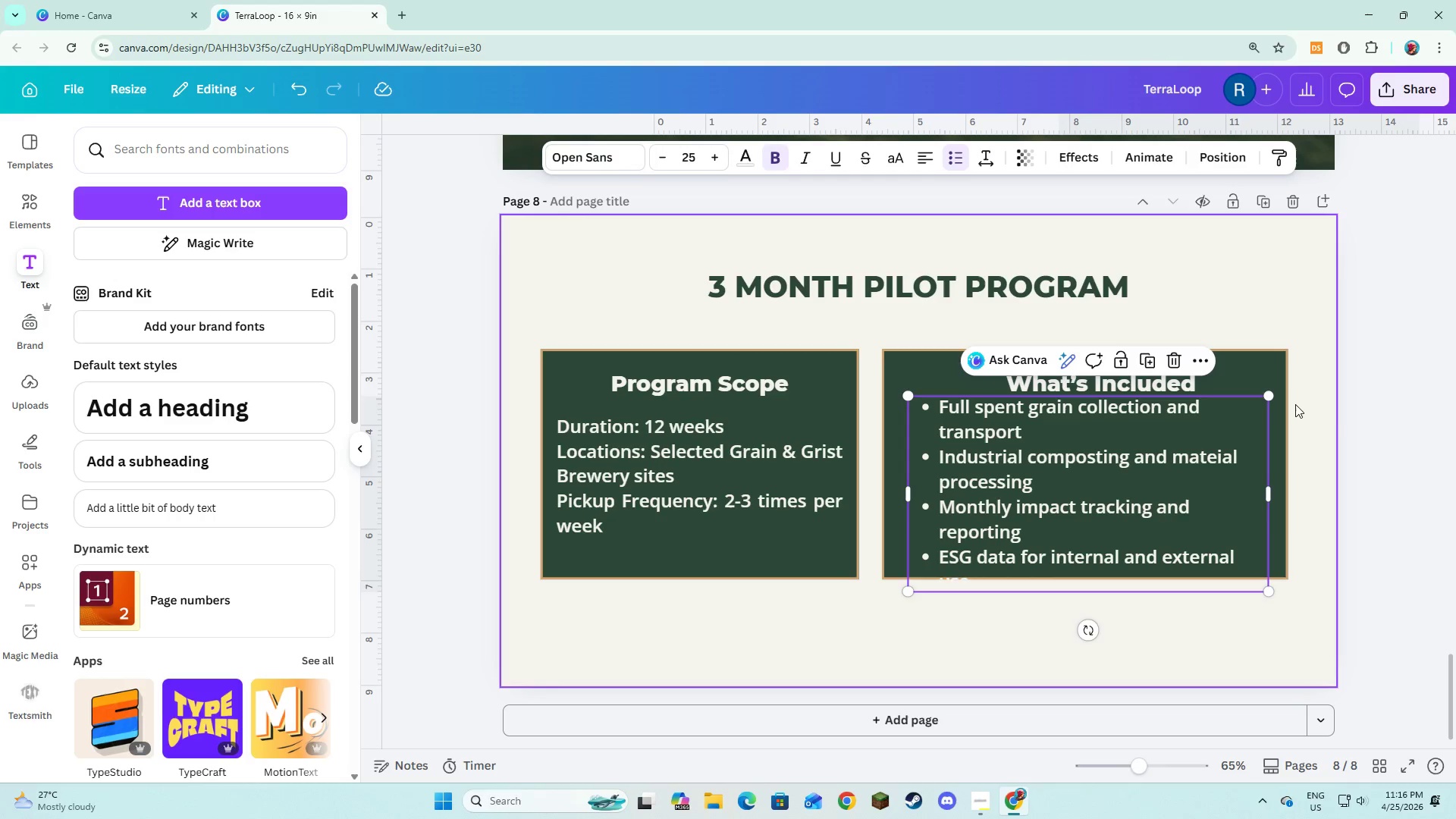 
left_click([1350, 422])
 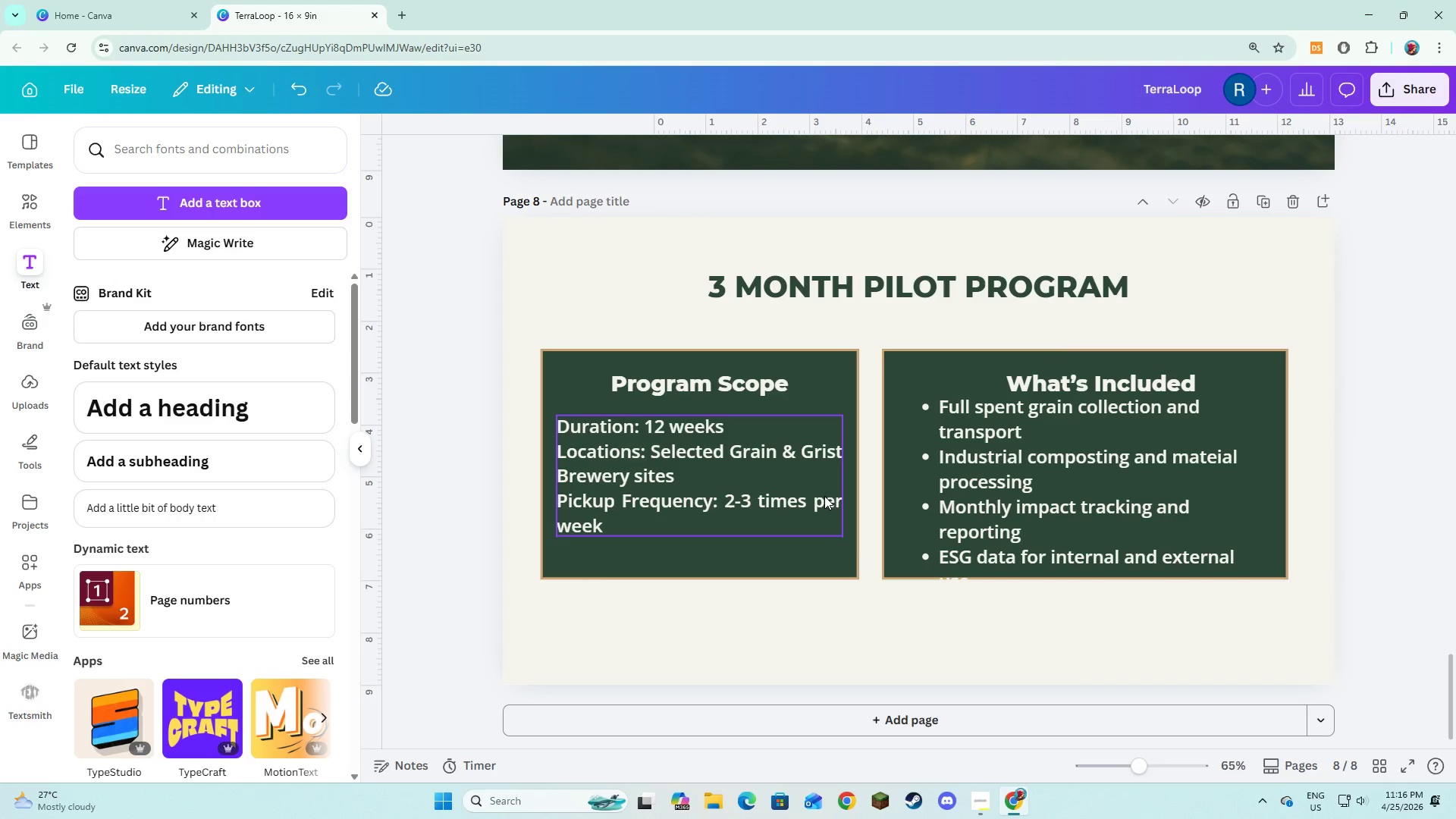 
left_click([827, 547])
 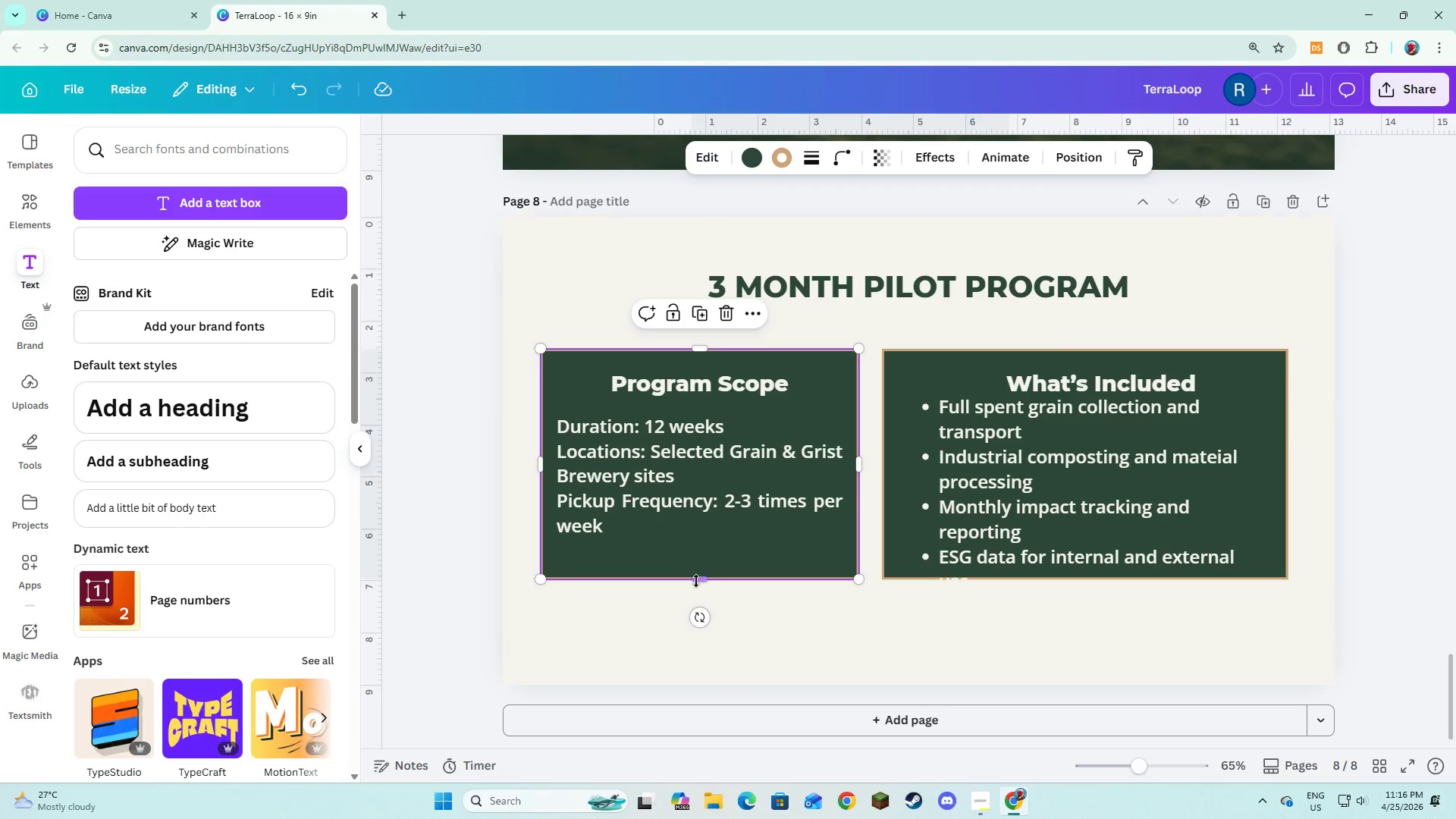 
left_click_drag(start_coordinate=[696, 581], to_coordinate=[698, 602])
 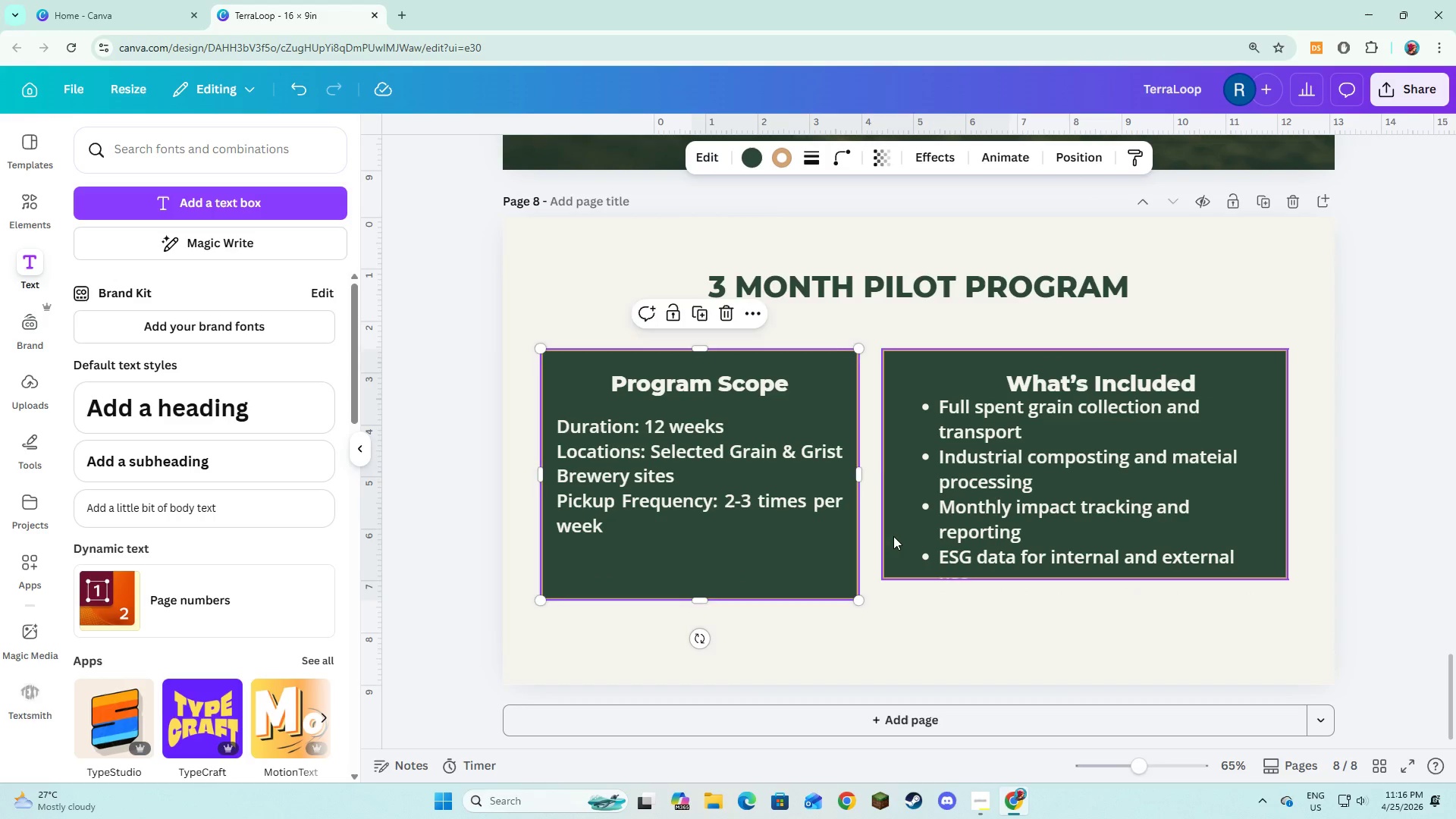 
left_click([893, 536])
 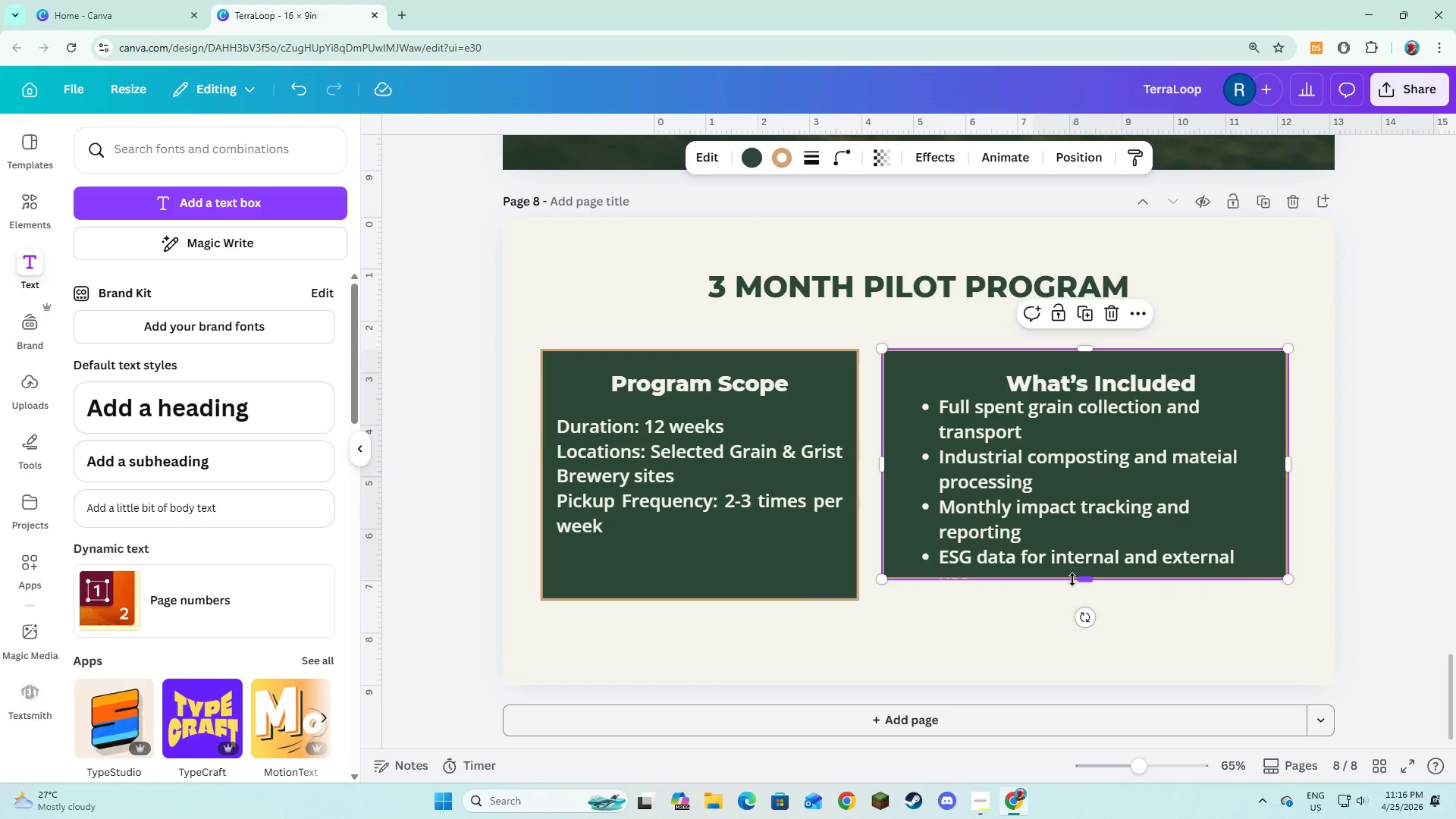 
left_click_drag(start_coordinate=[1081, 575], to_coordinate=[1082, 602])
 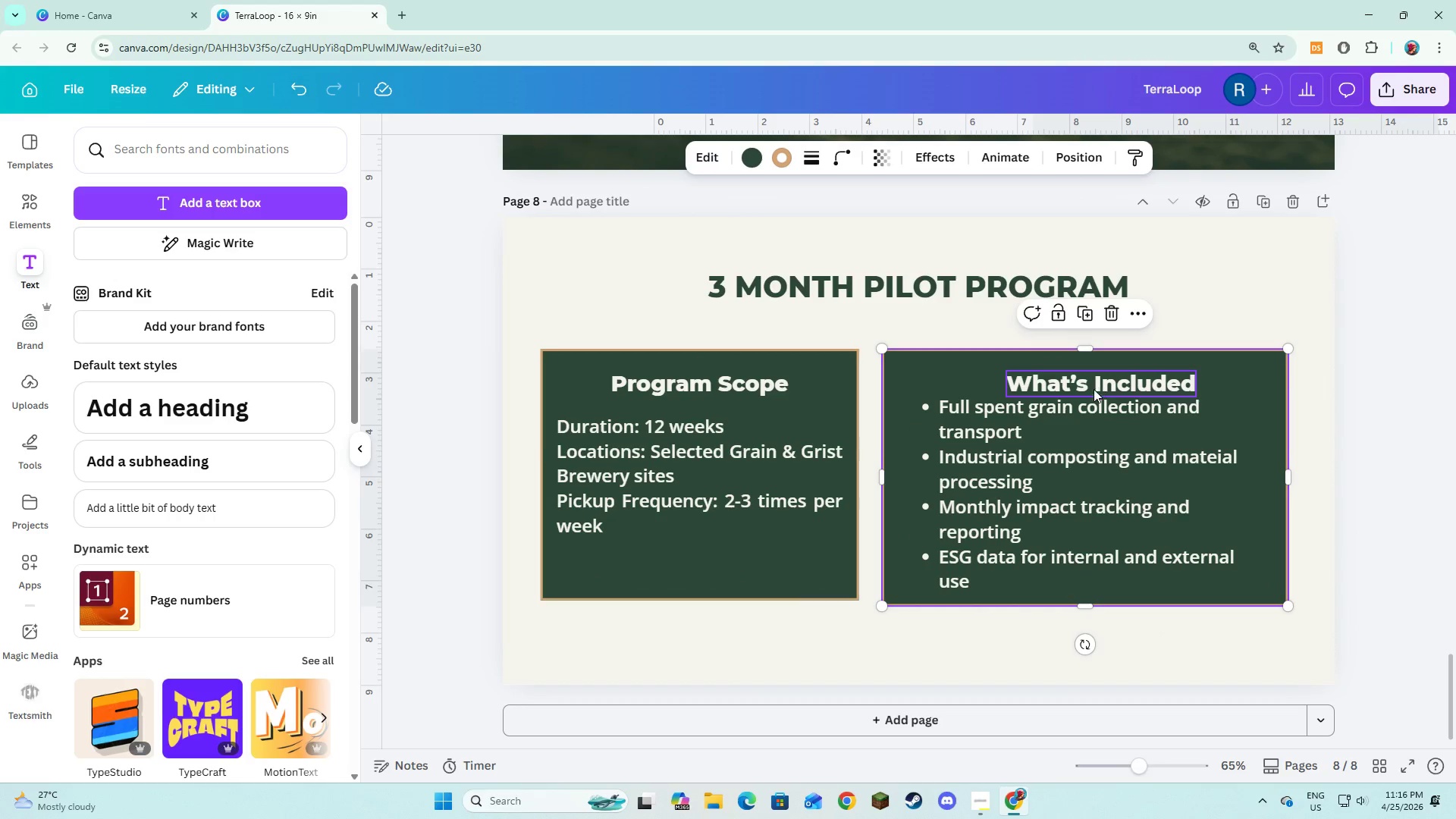 
left_click([1053, 442])
 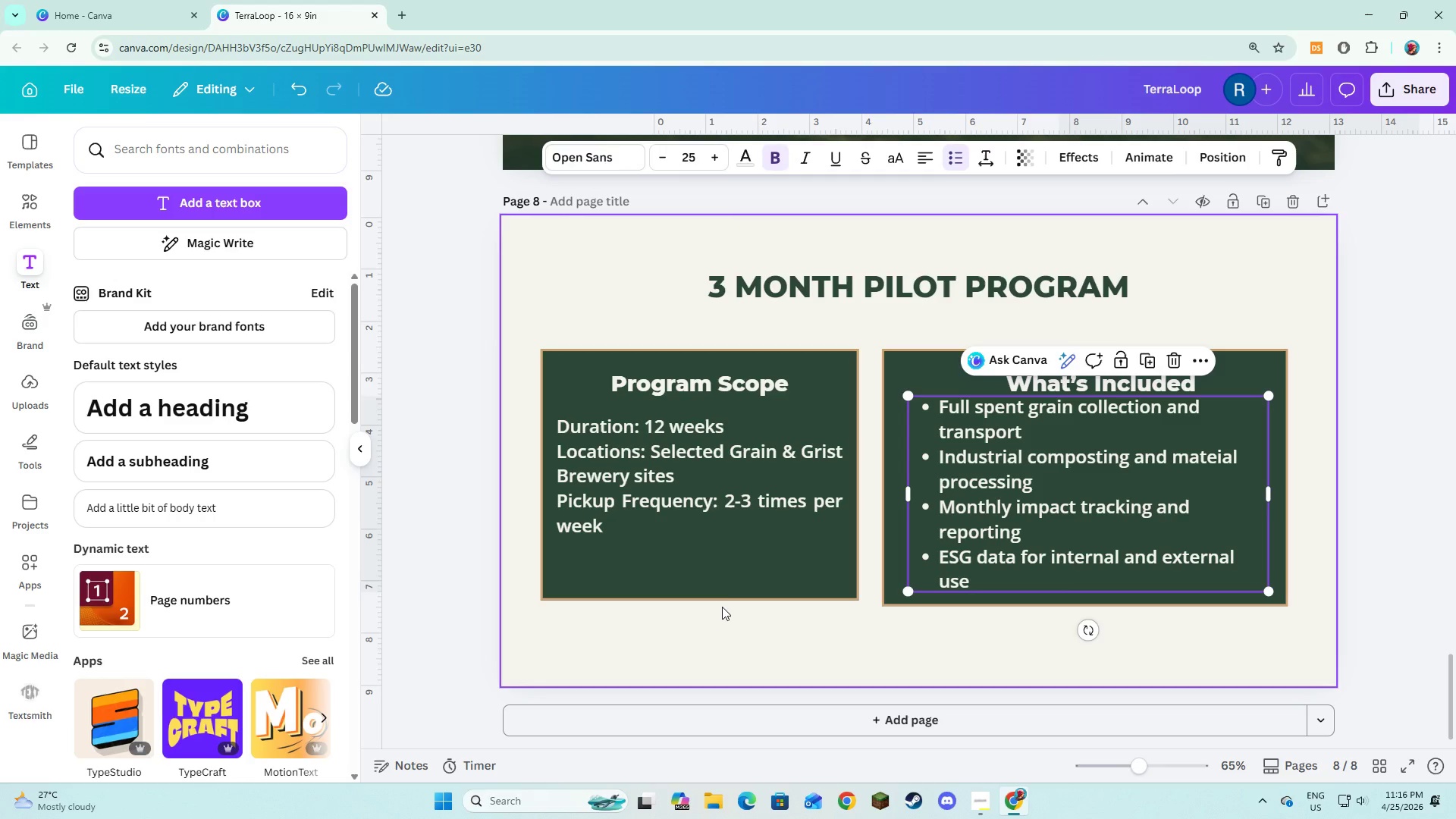 
left_click([723, 593])
 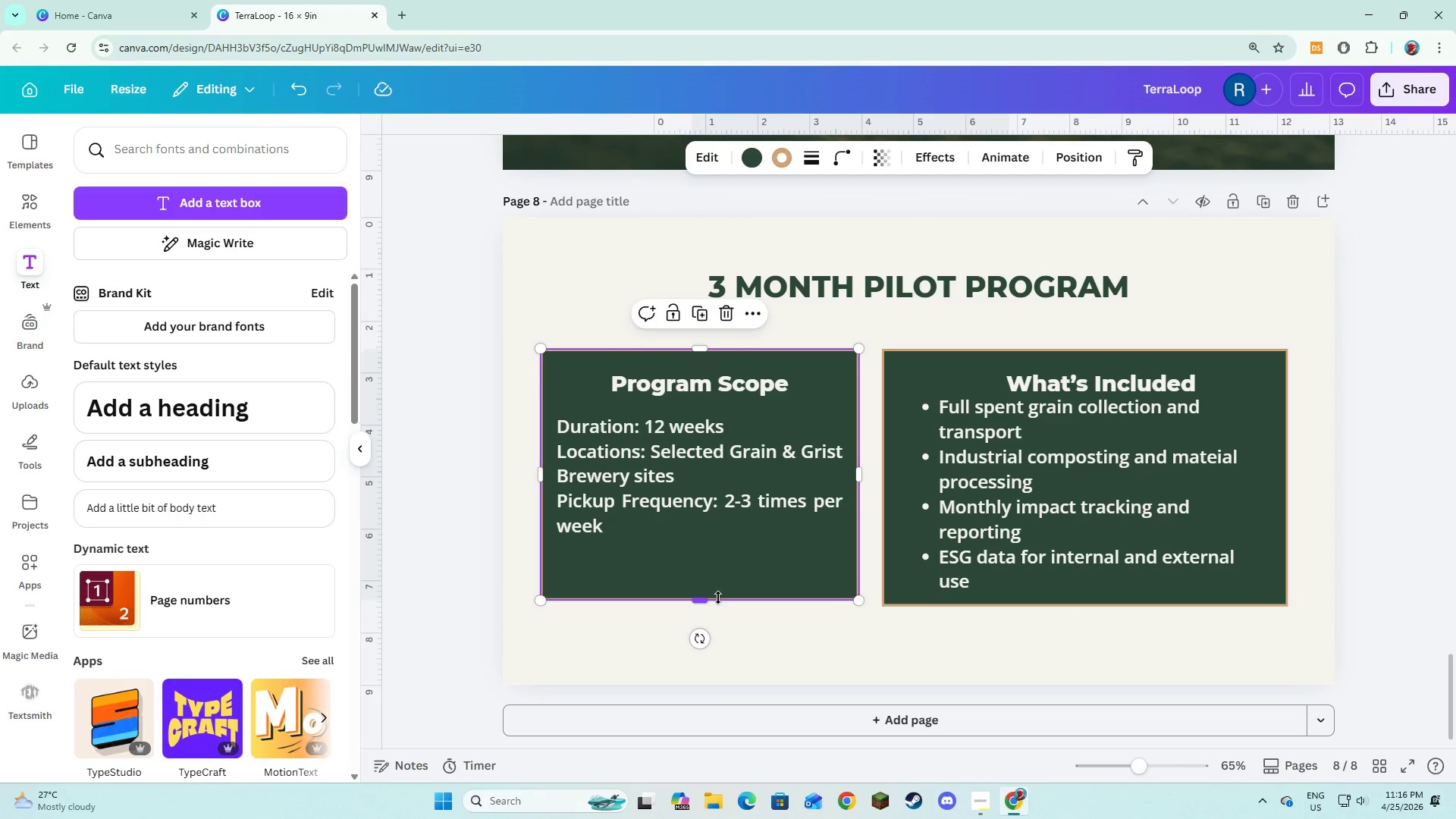 
left_click_drag(start_coordinate=[717, 598], to_coordinate=[718, 569])
 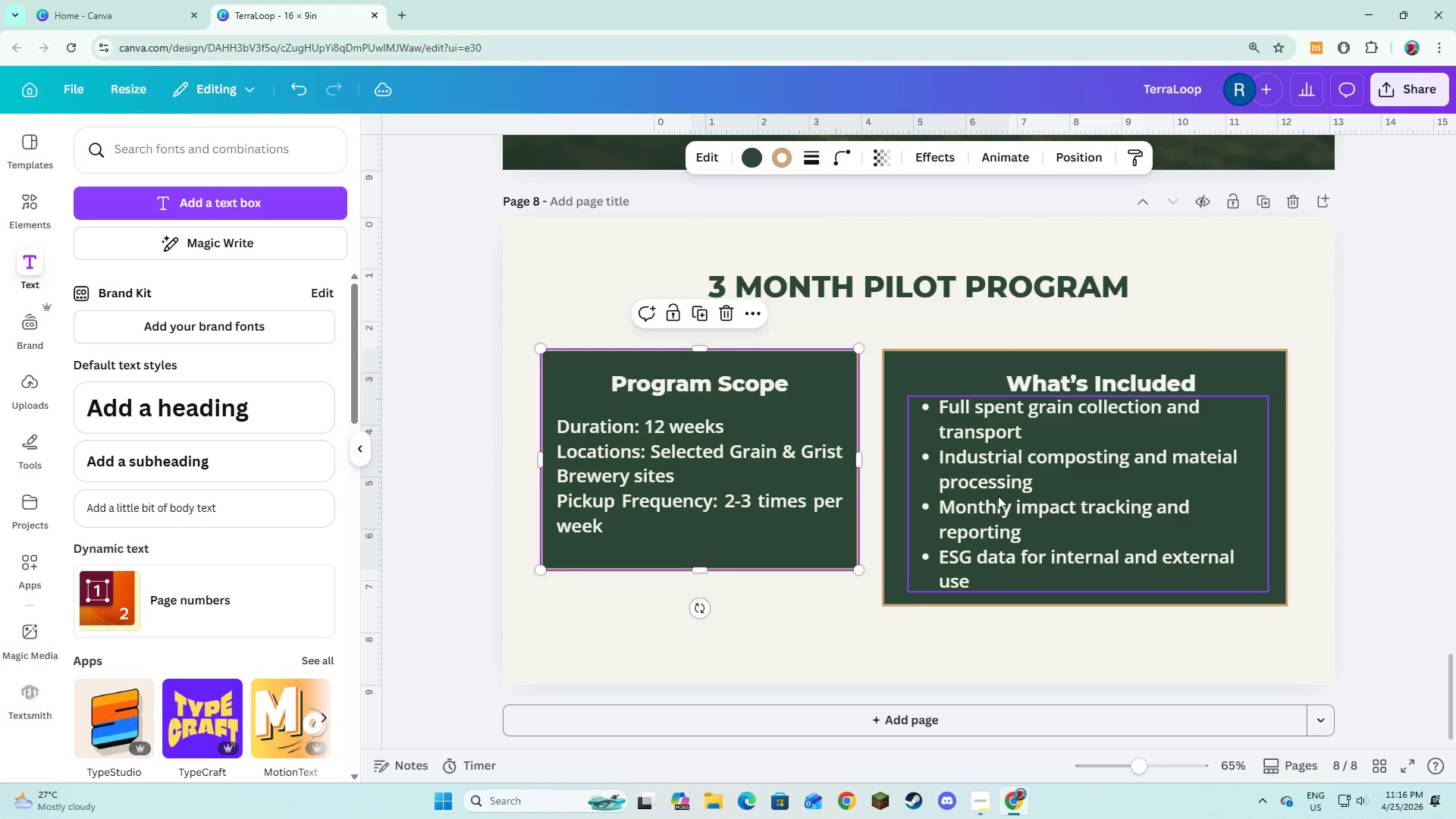 
left_click([998, 496])
 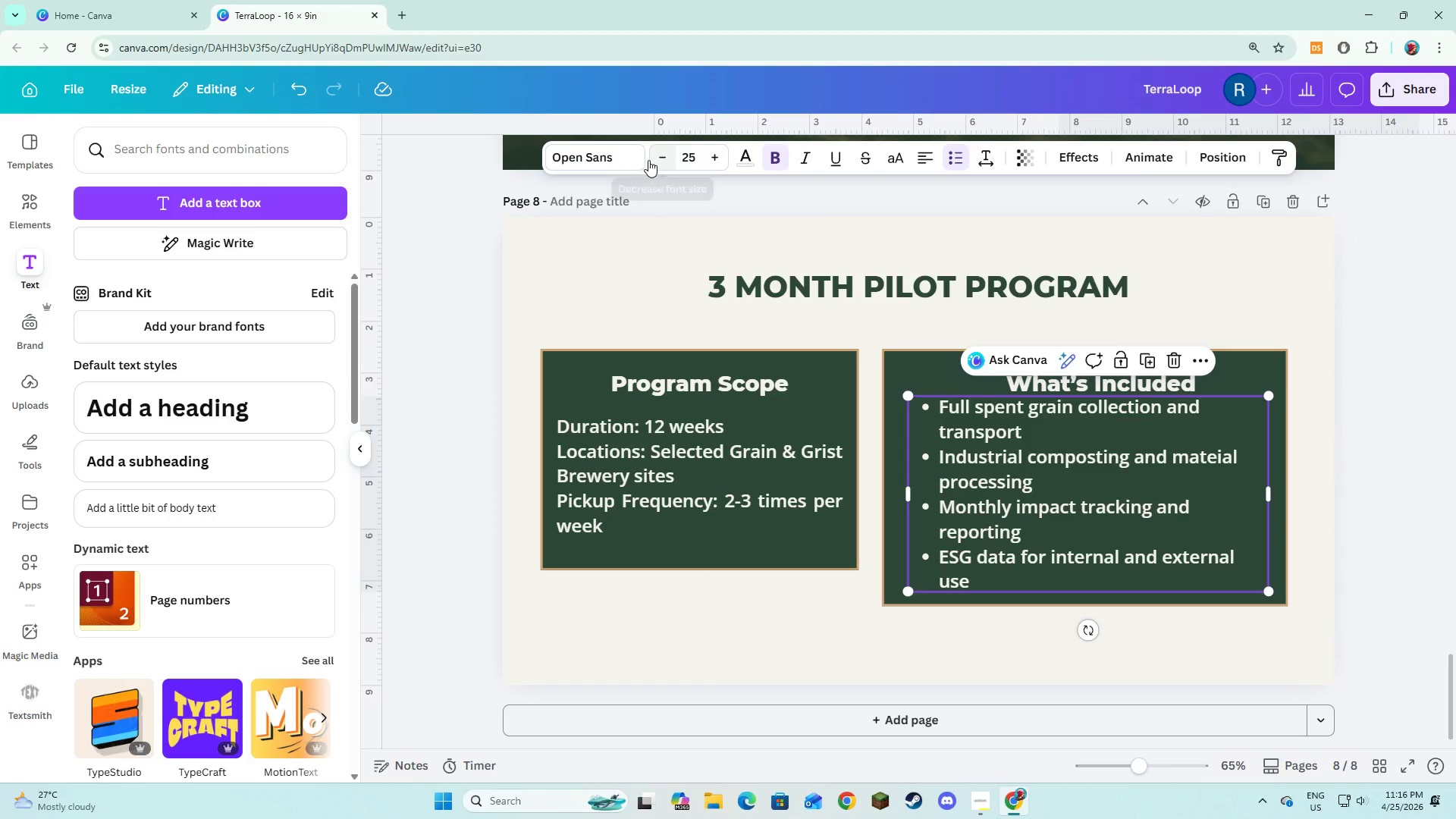 
double_click([661, 156])
 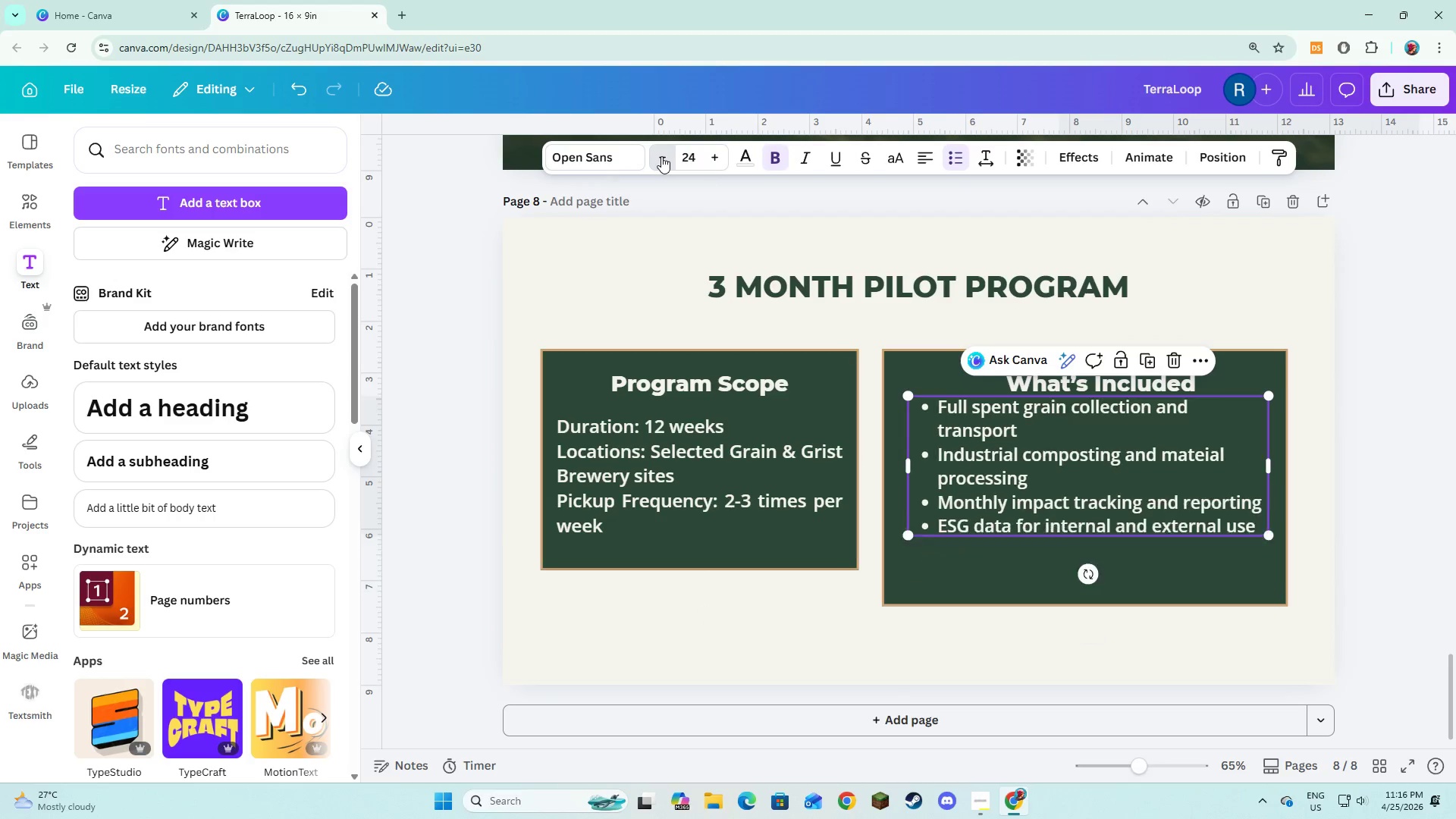 
triple_click([661, 156])
 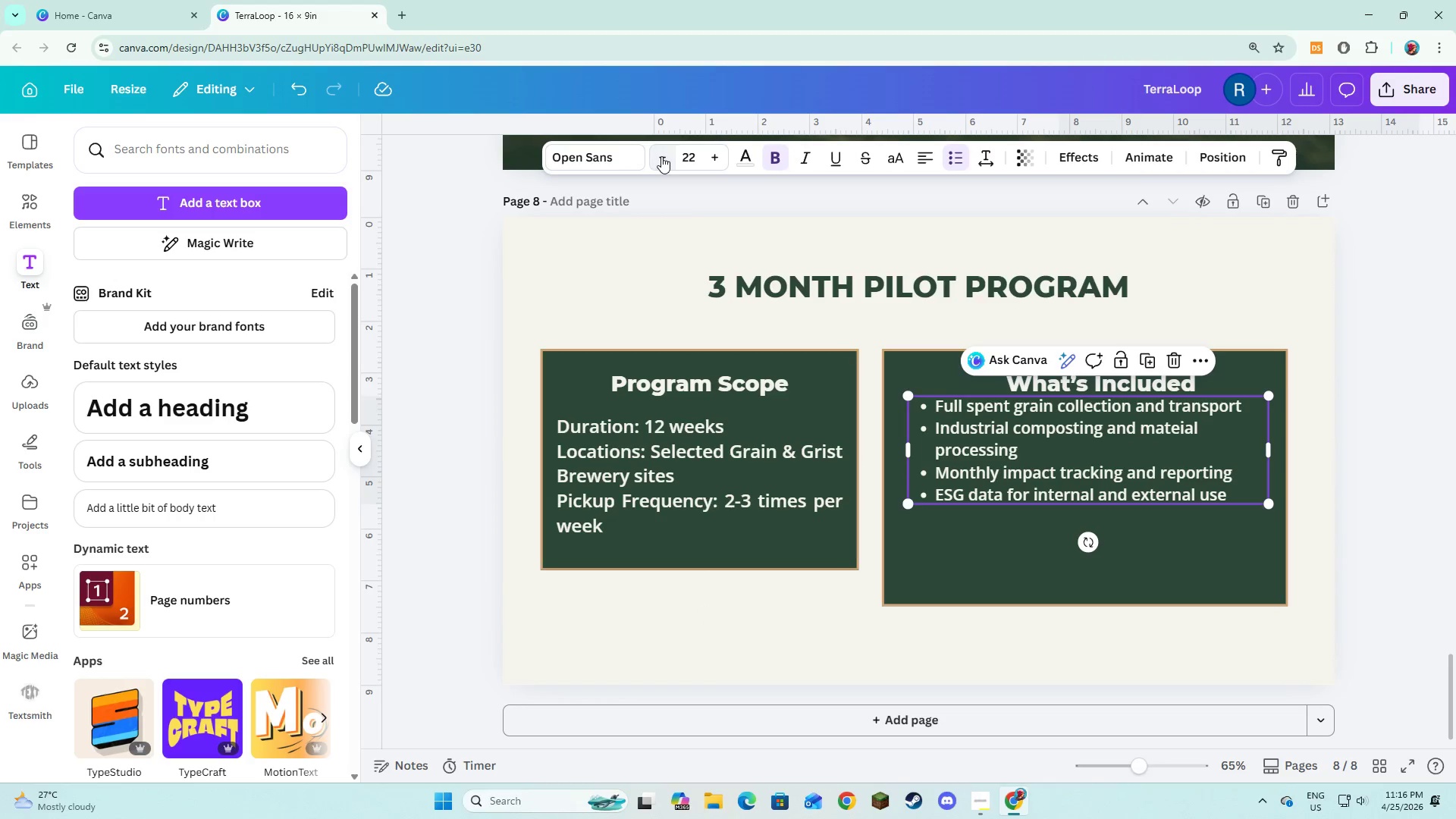 
triple_click([661, 156])
 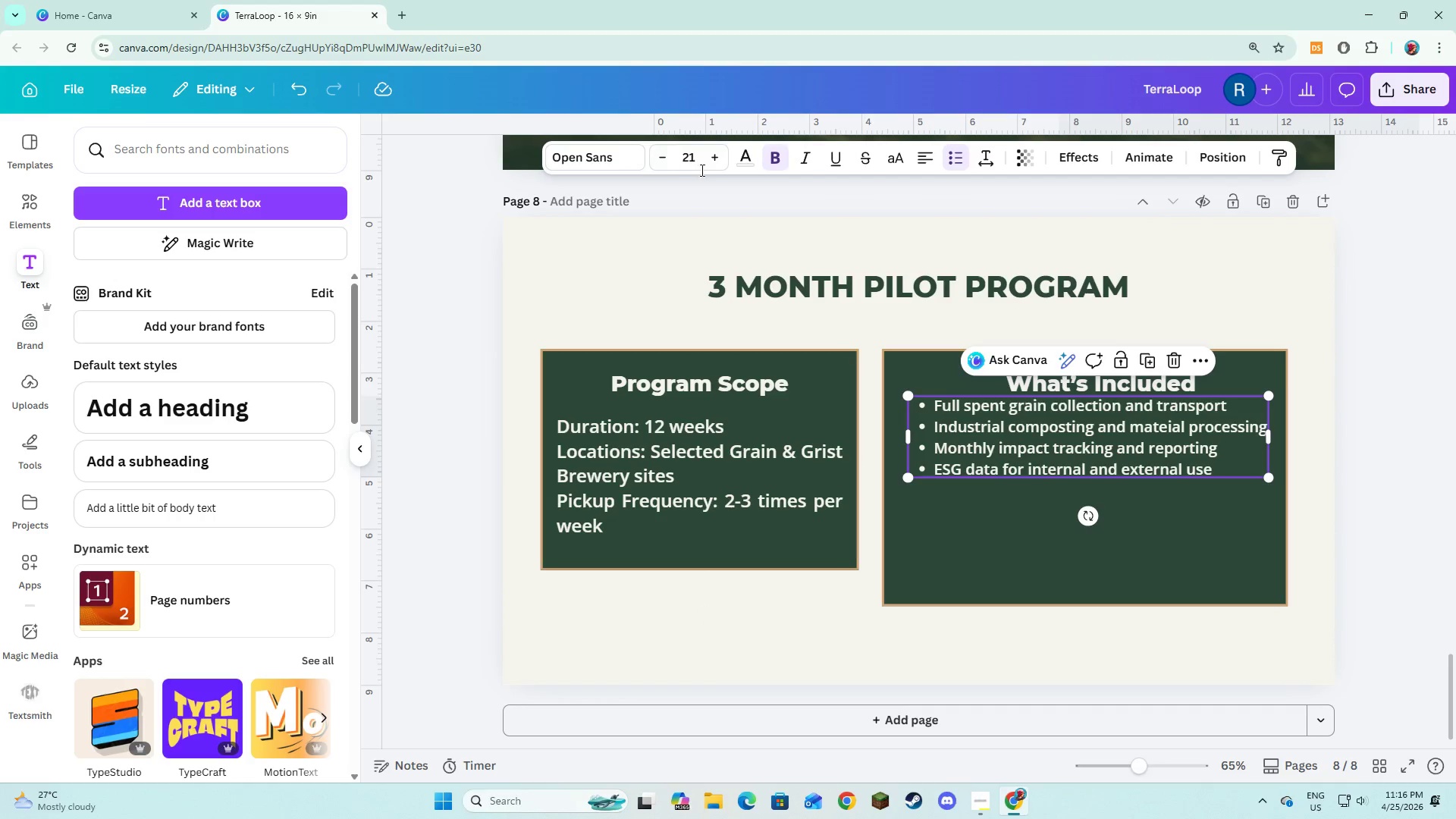 
left_click([723, 162])
 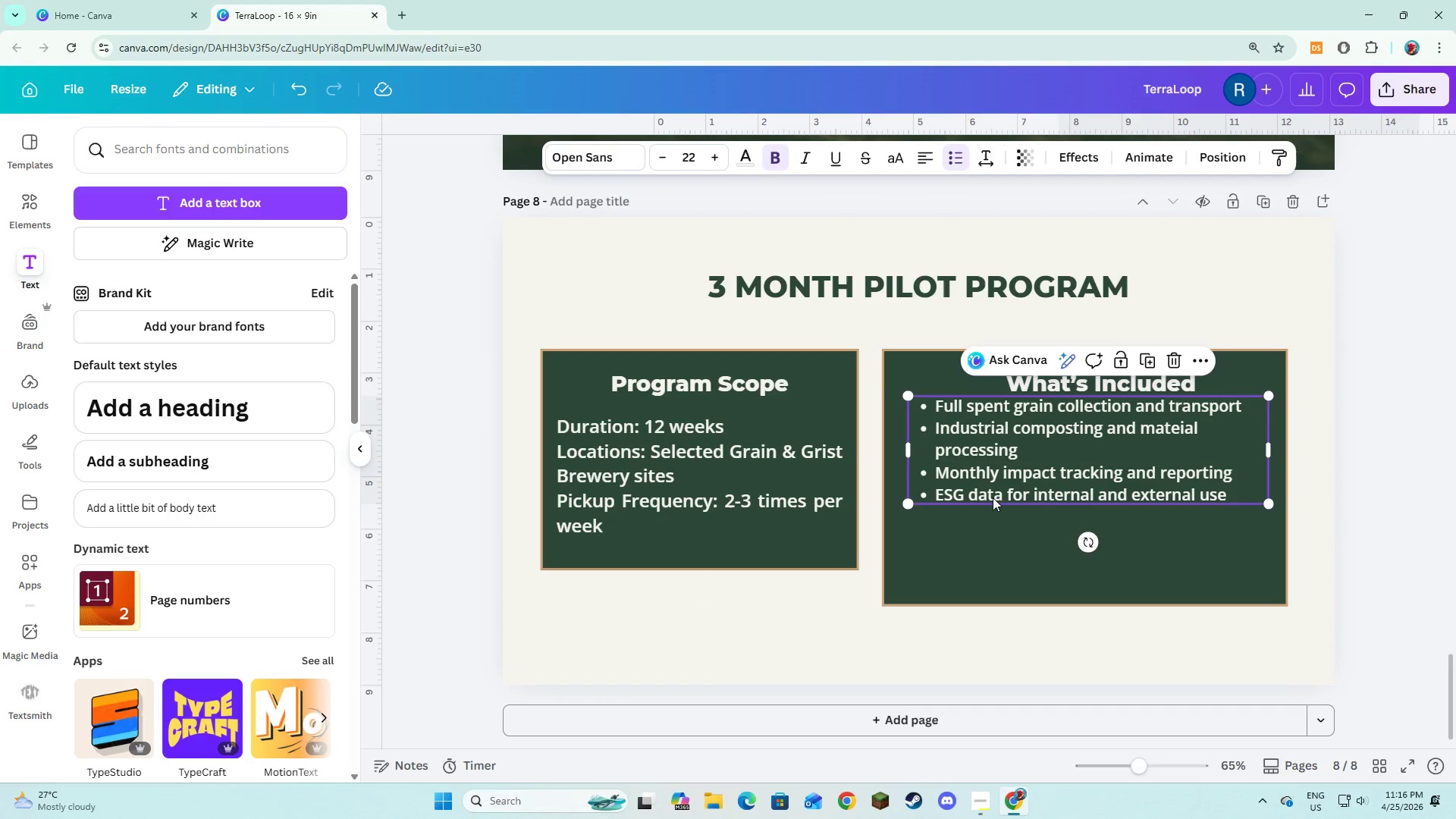 
left_click([998, 510])
 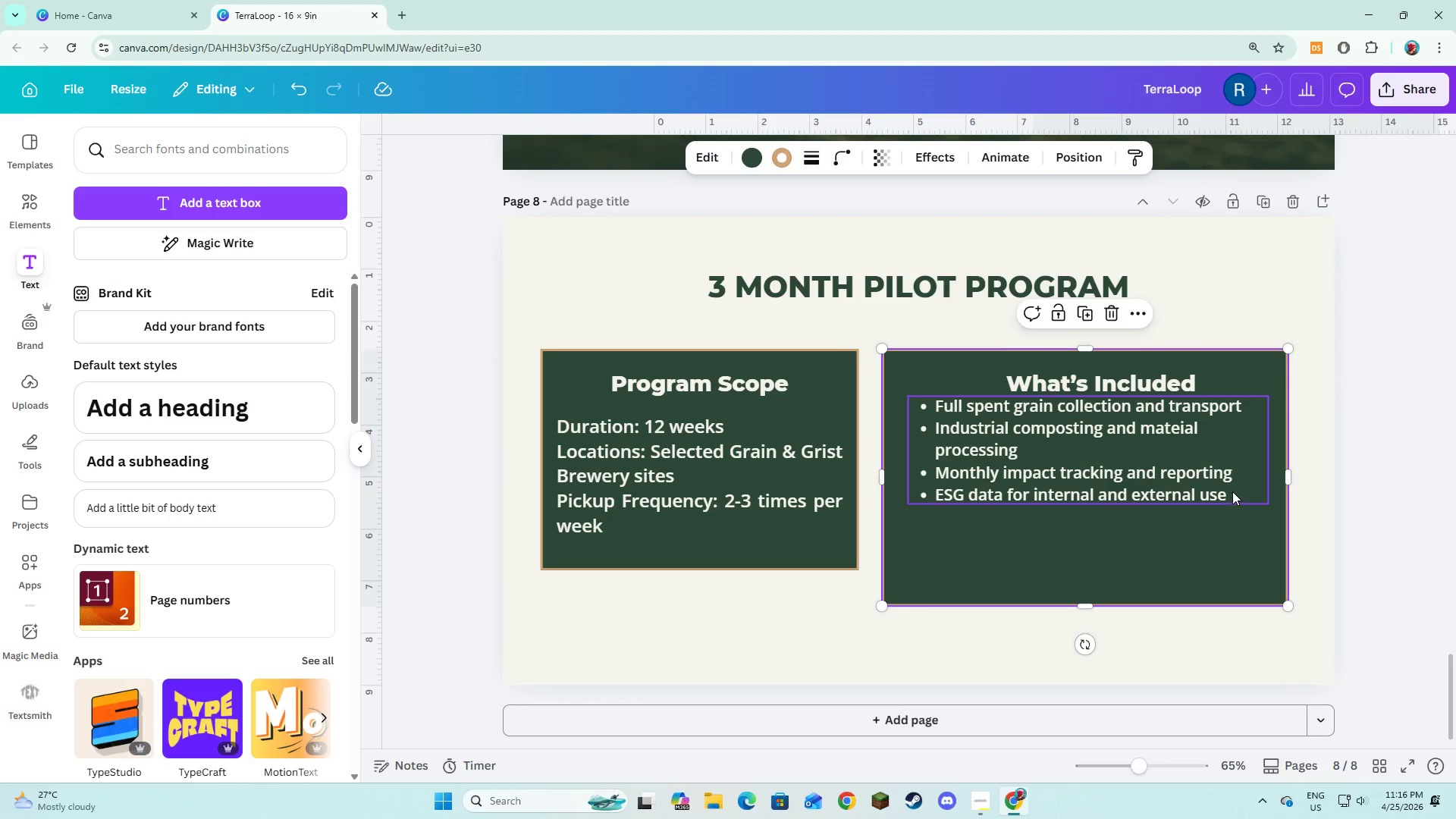 
double_click([1232, 491])
 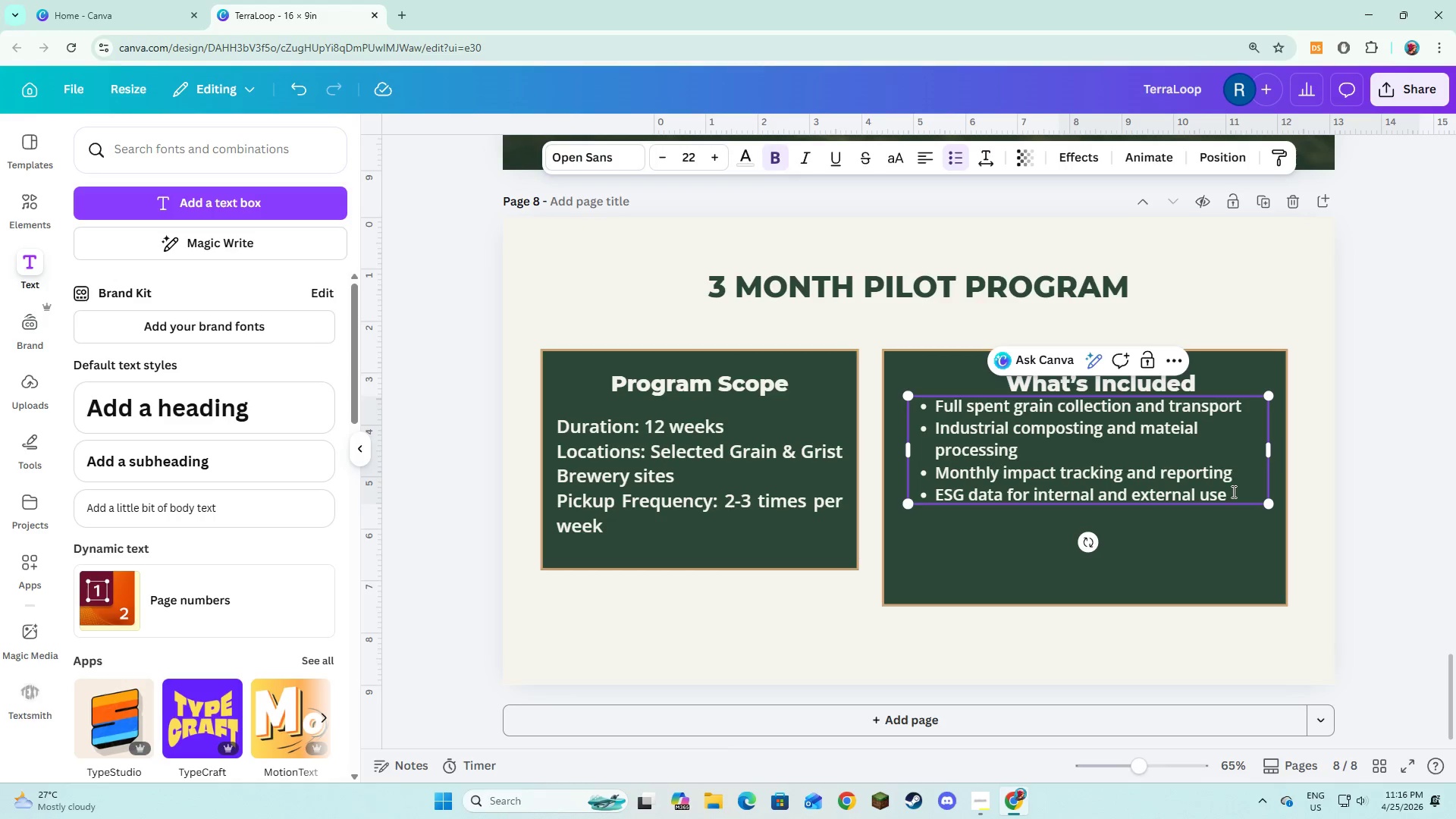 
key(Enter)
 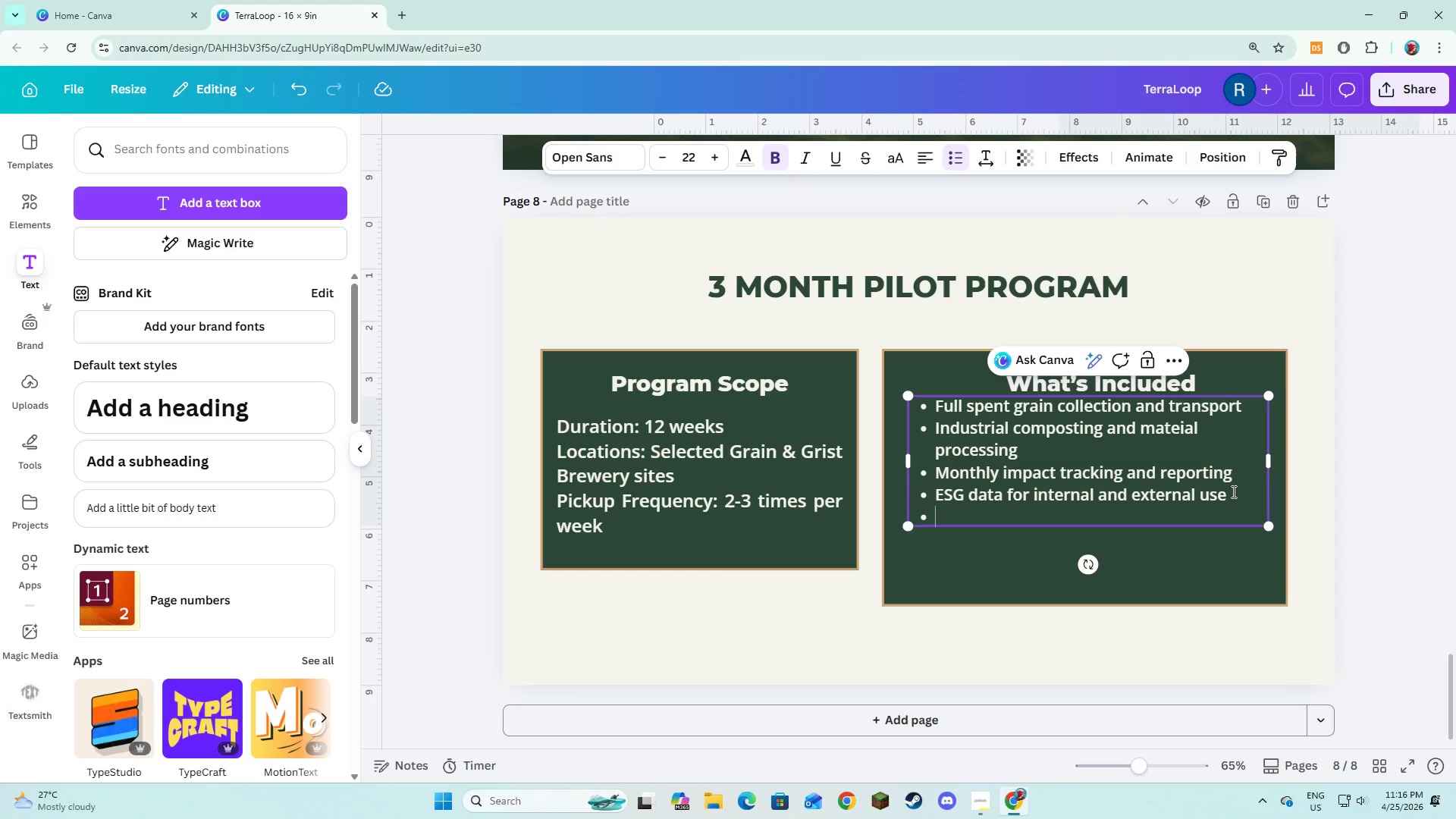 
type("c)
key(Backspace)
type(Certified Circular Brewery" brand integration )
key(Backspace)
 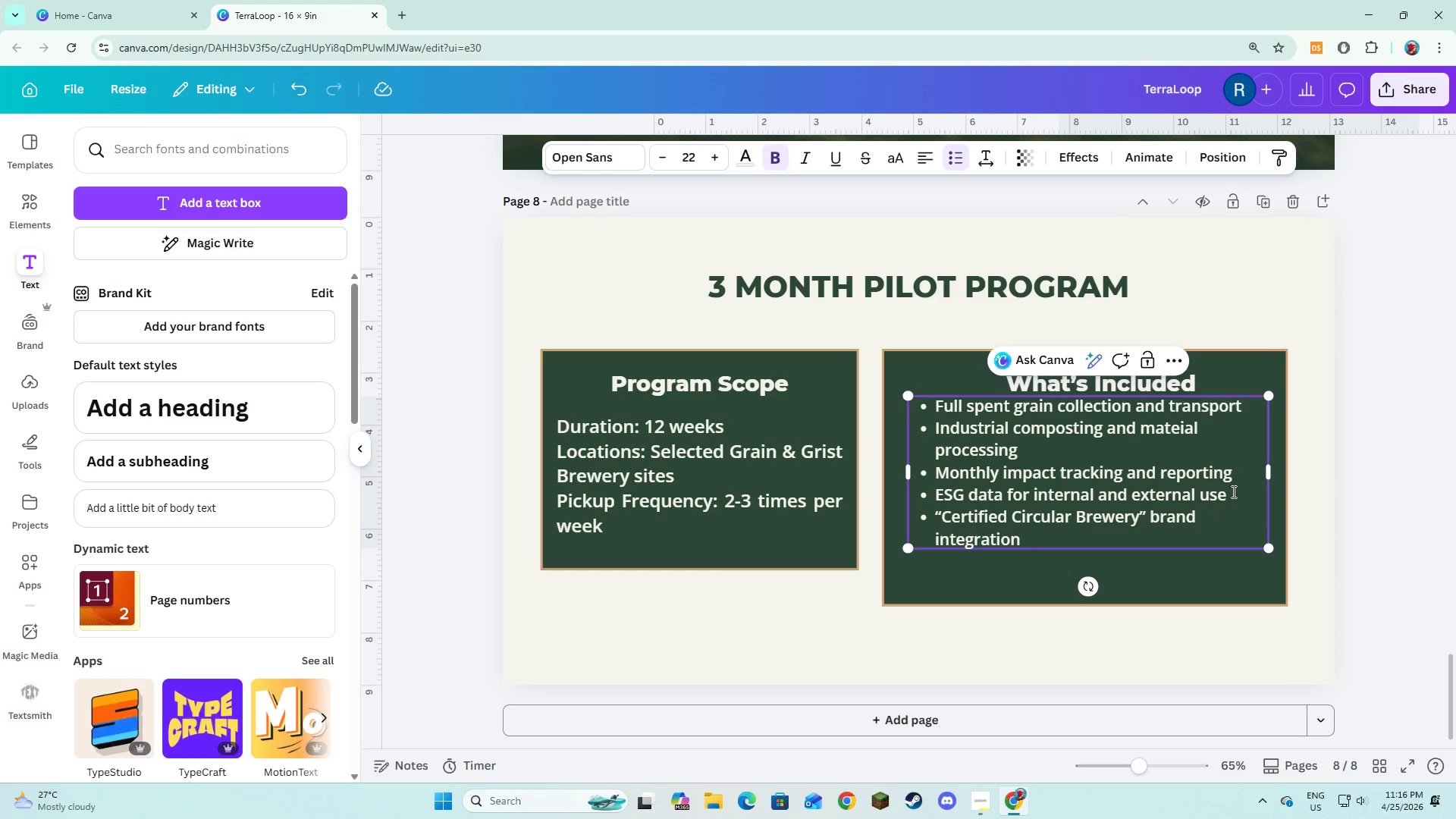 
left_click([1217, 585])
 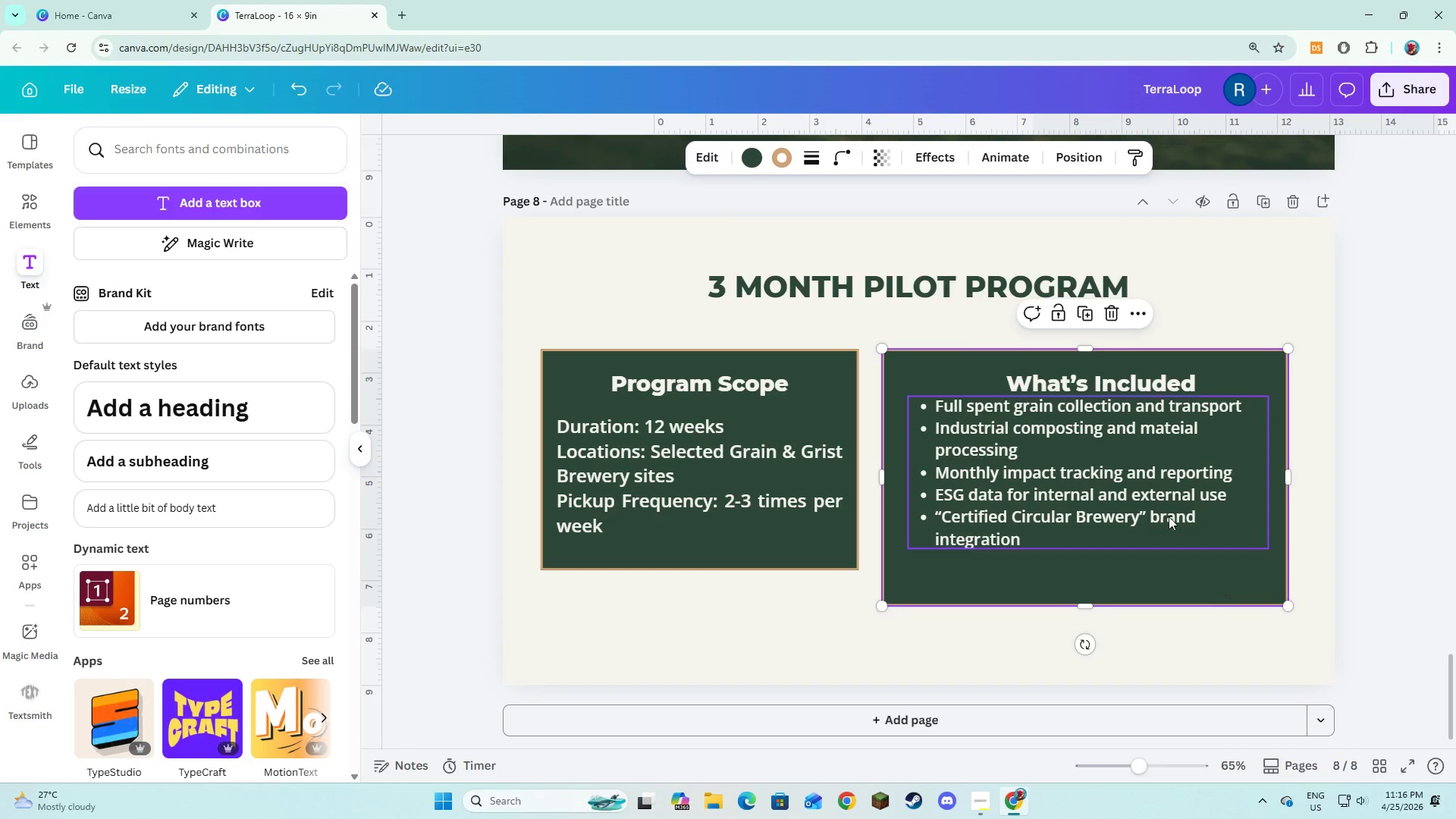 
left_click([1149, 496])
 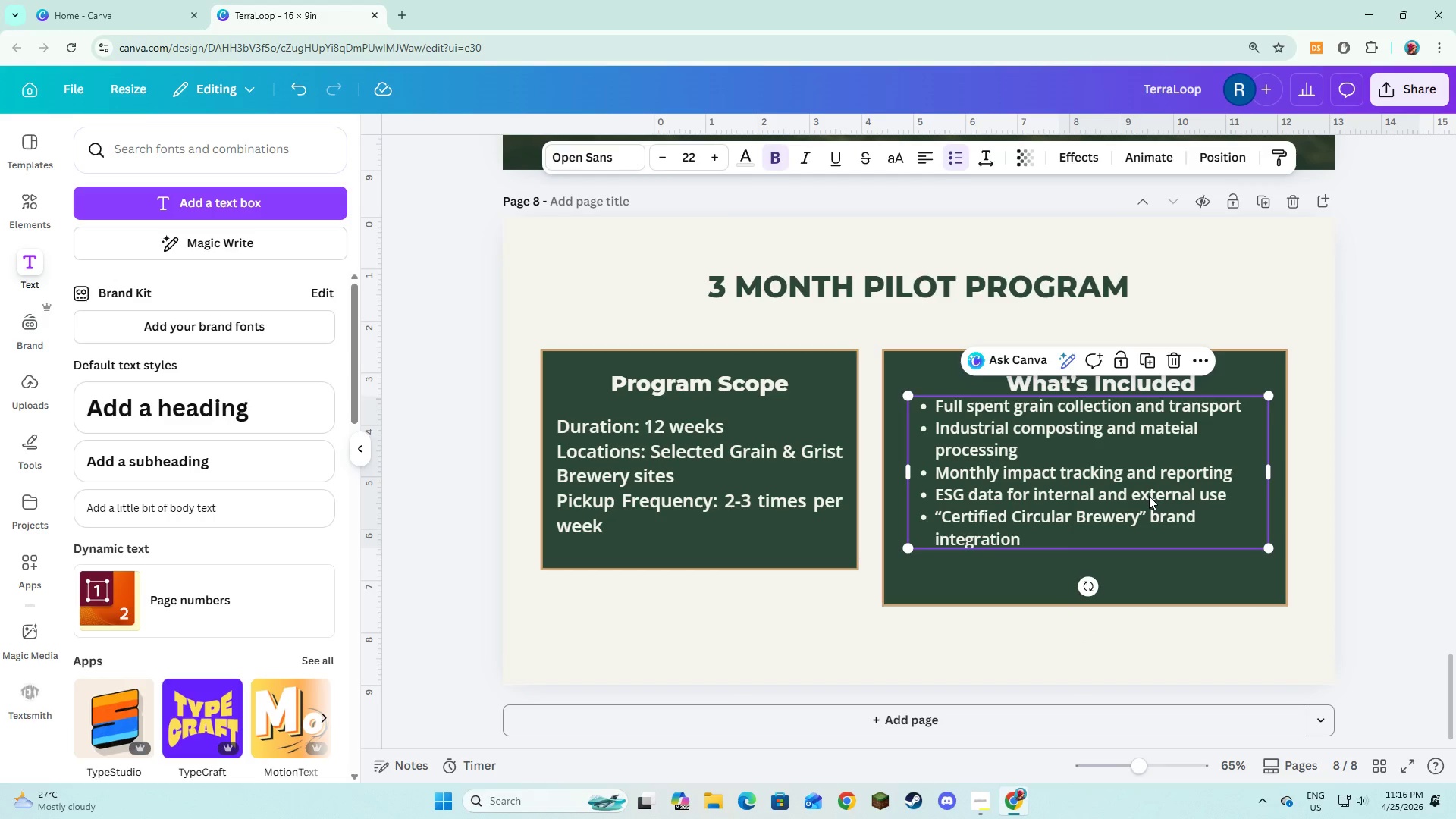 
left_click_drag(start_coordinate=[1149, 496], to_coordinate=[1150, 511])
 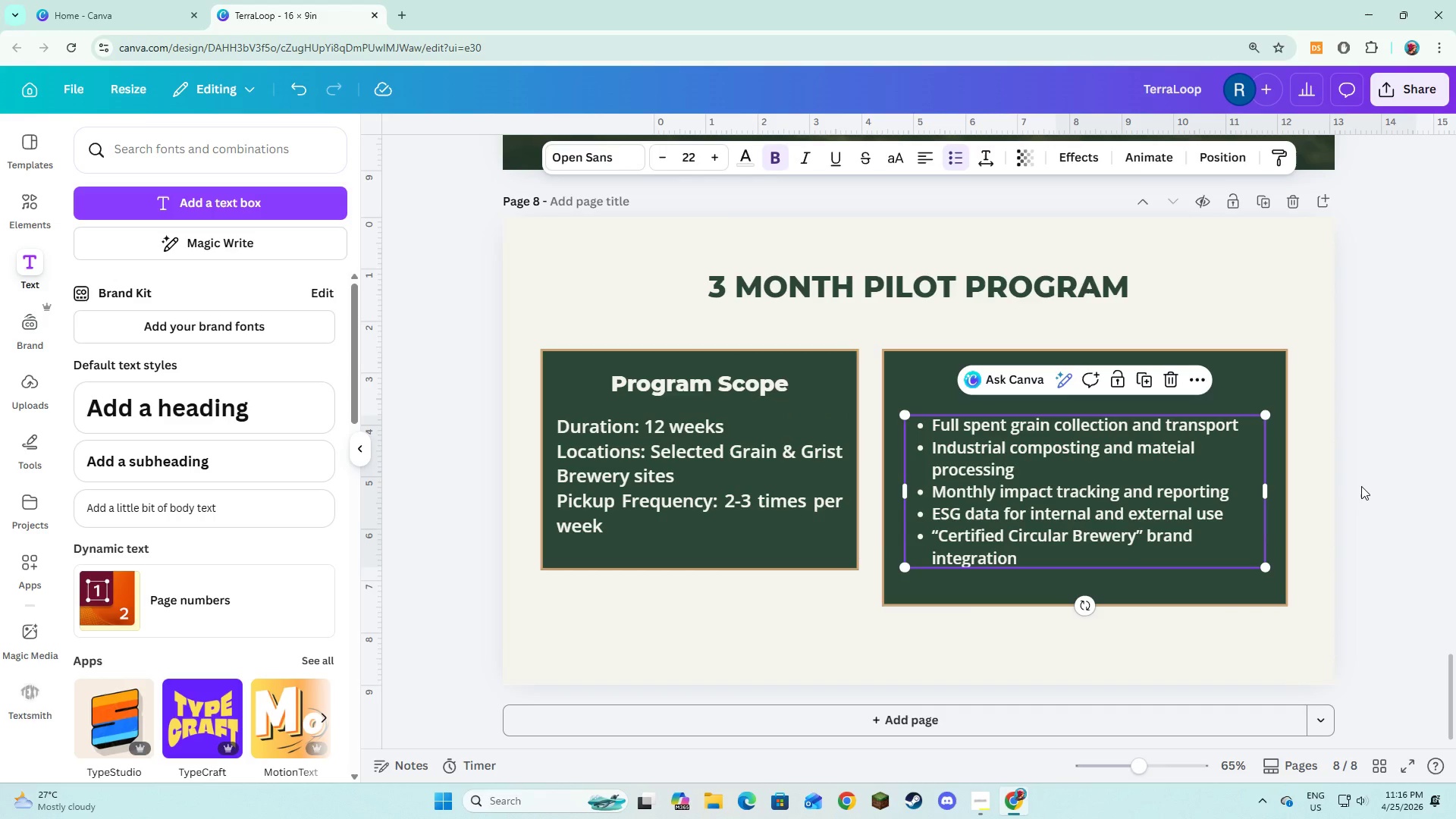 
left_click([1361, 486])
 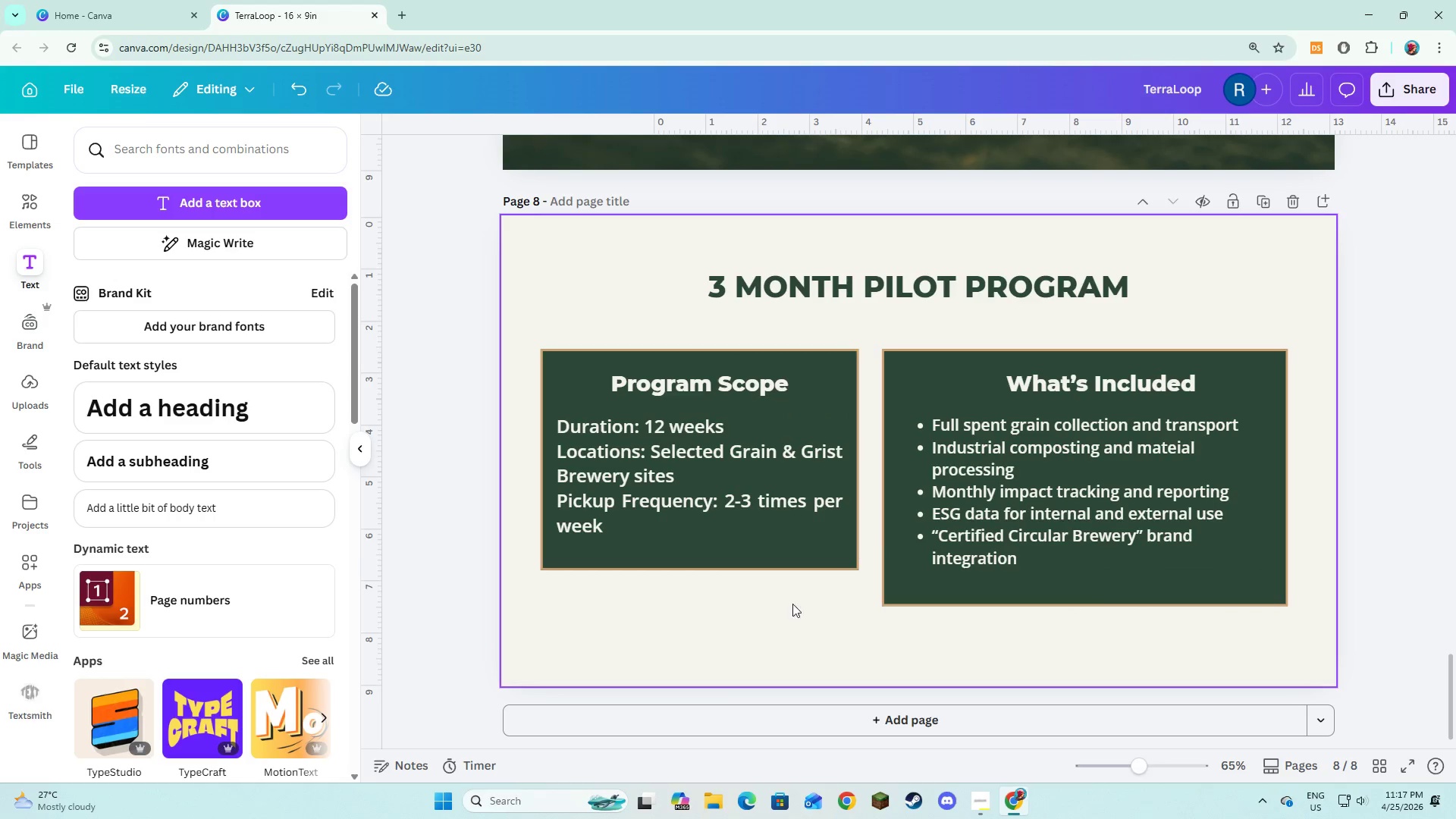 
left_click([756, 567])
 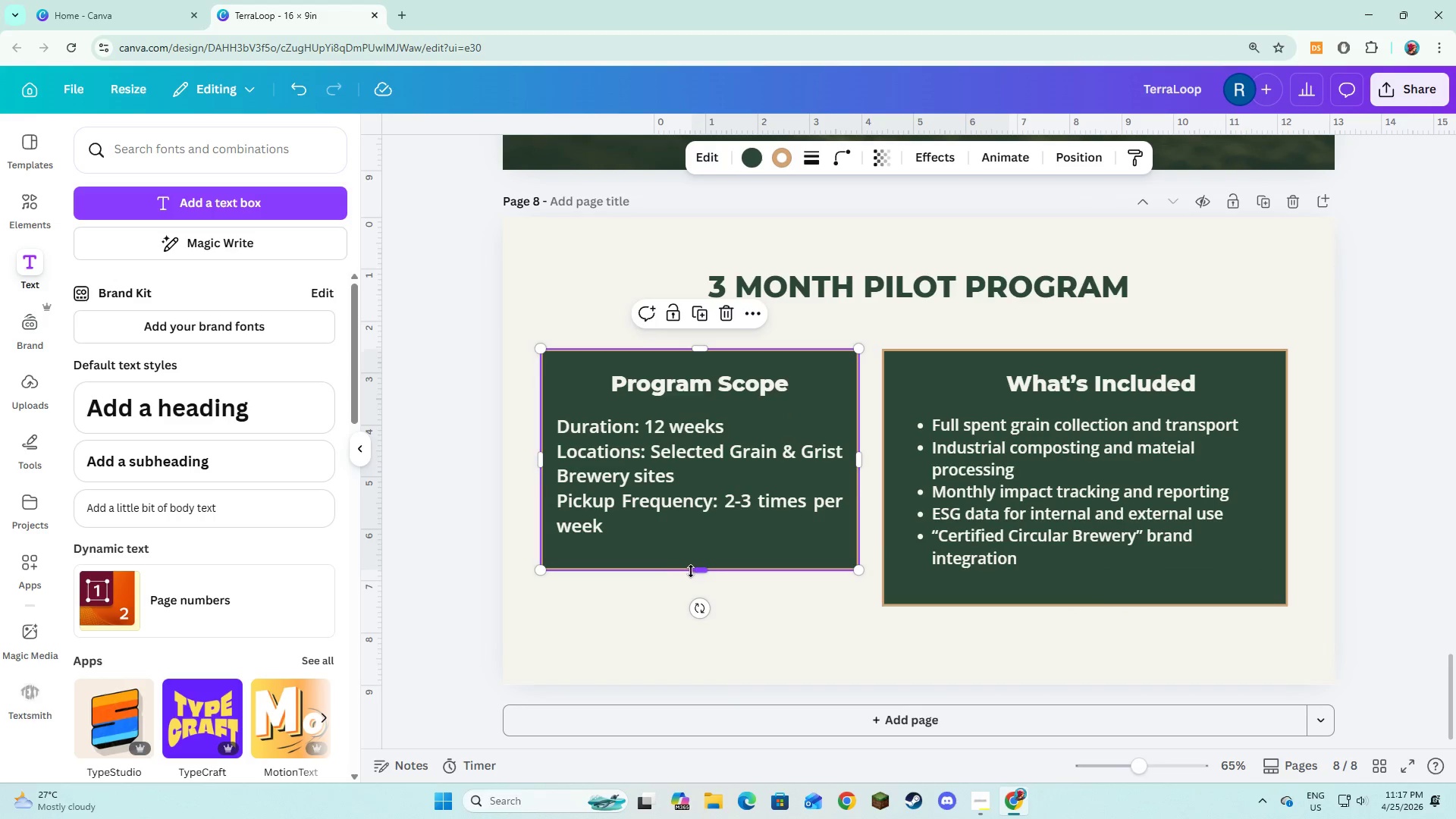 
left_click_drag(start_coordinate=[692, 571], to_coordinate=[695, 606])
 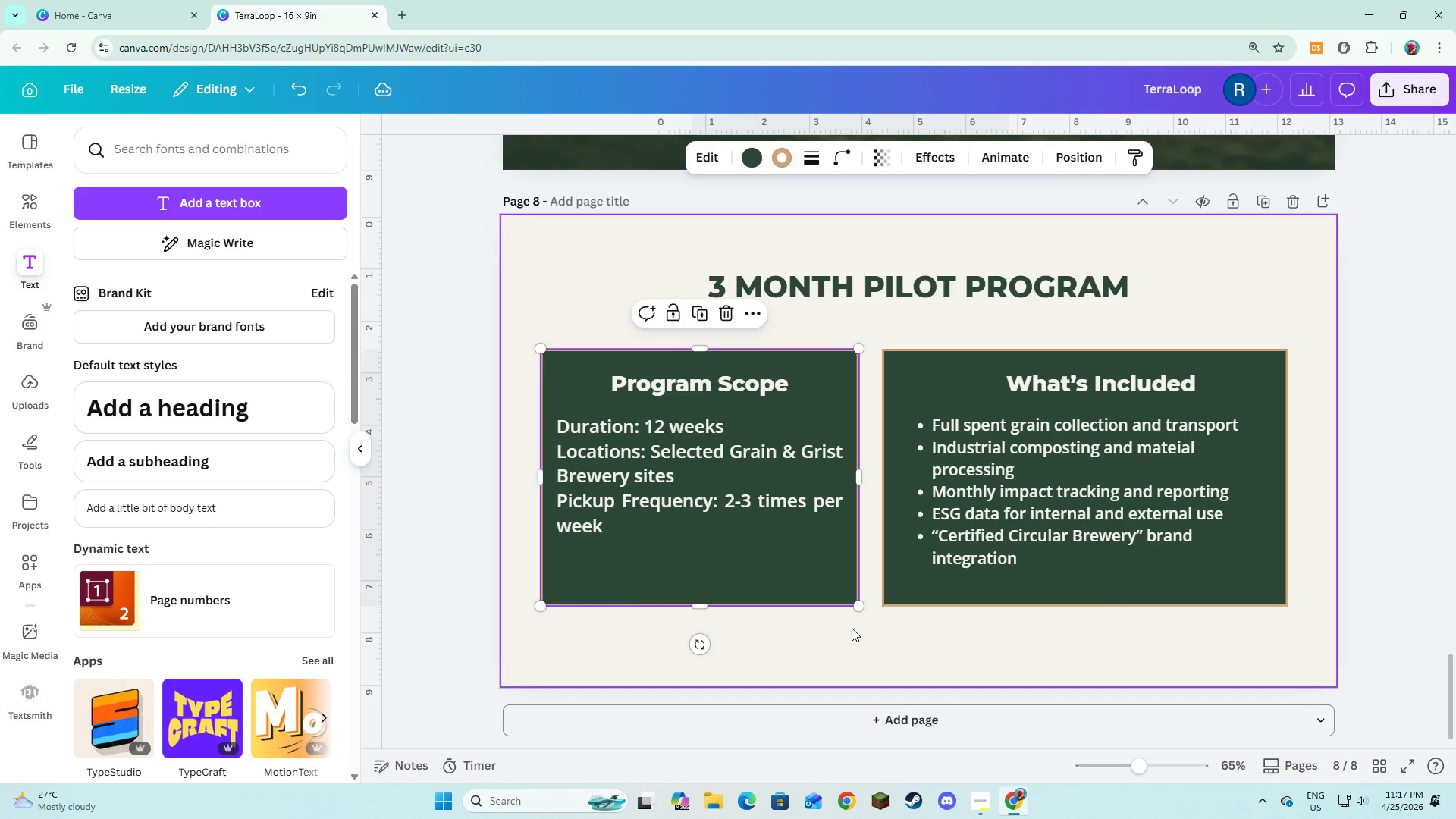 
left_click([852, 628])
 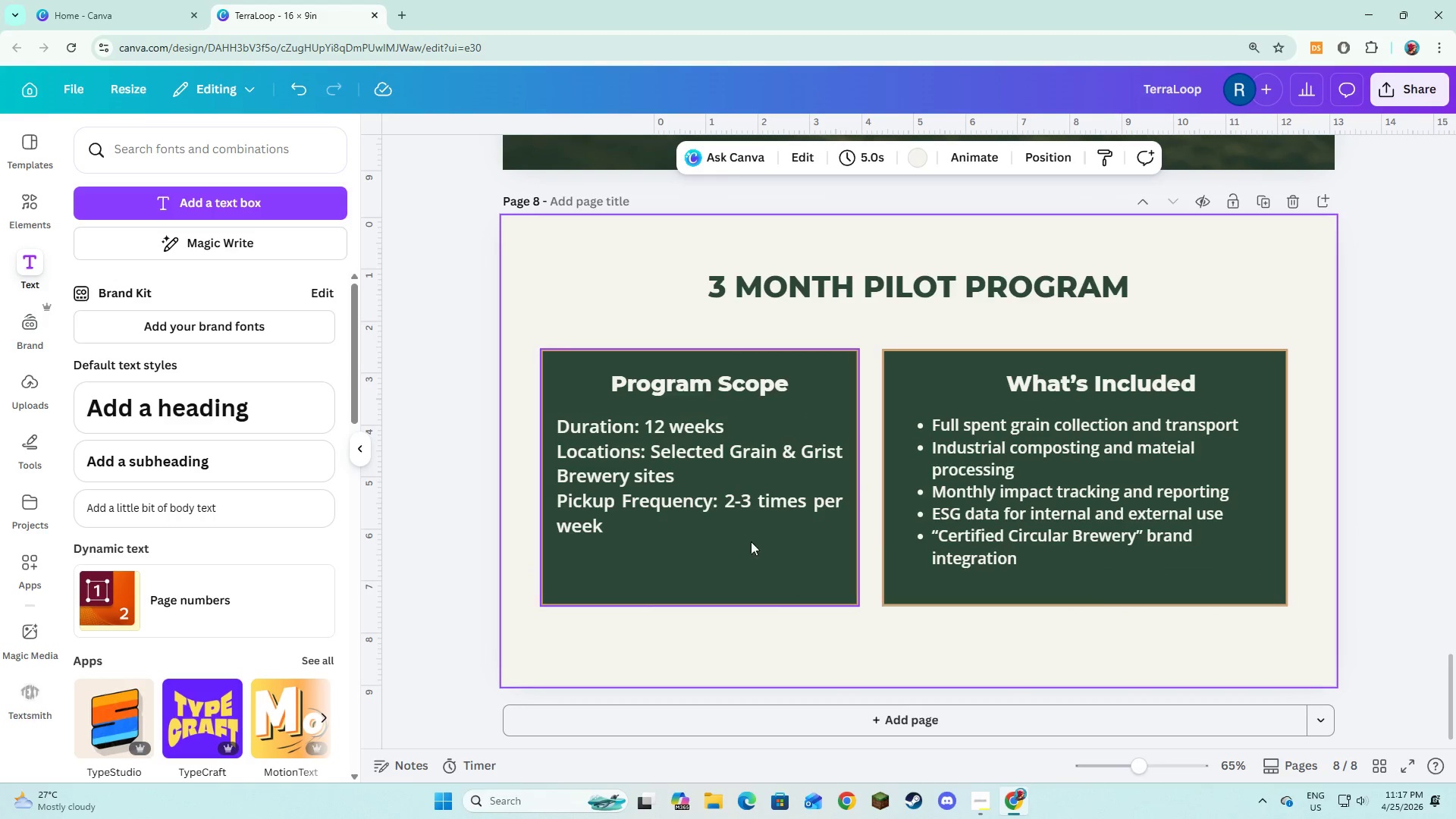 
left_click([735, 511])
 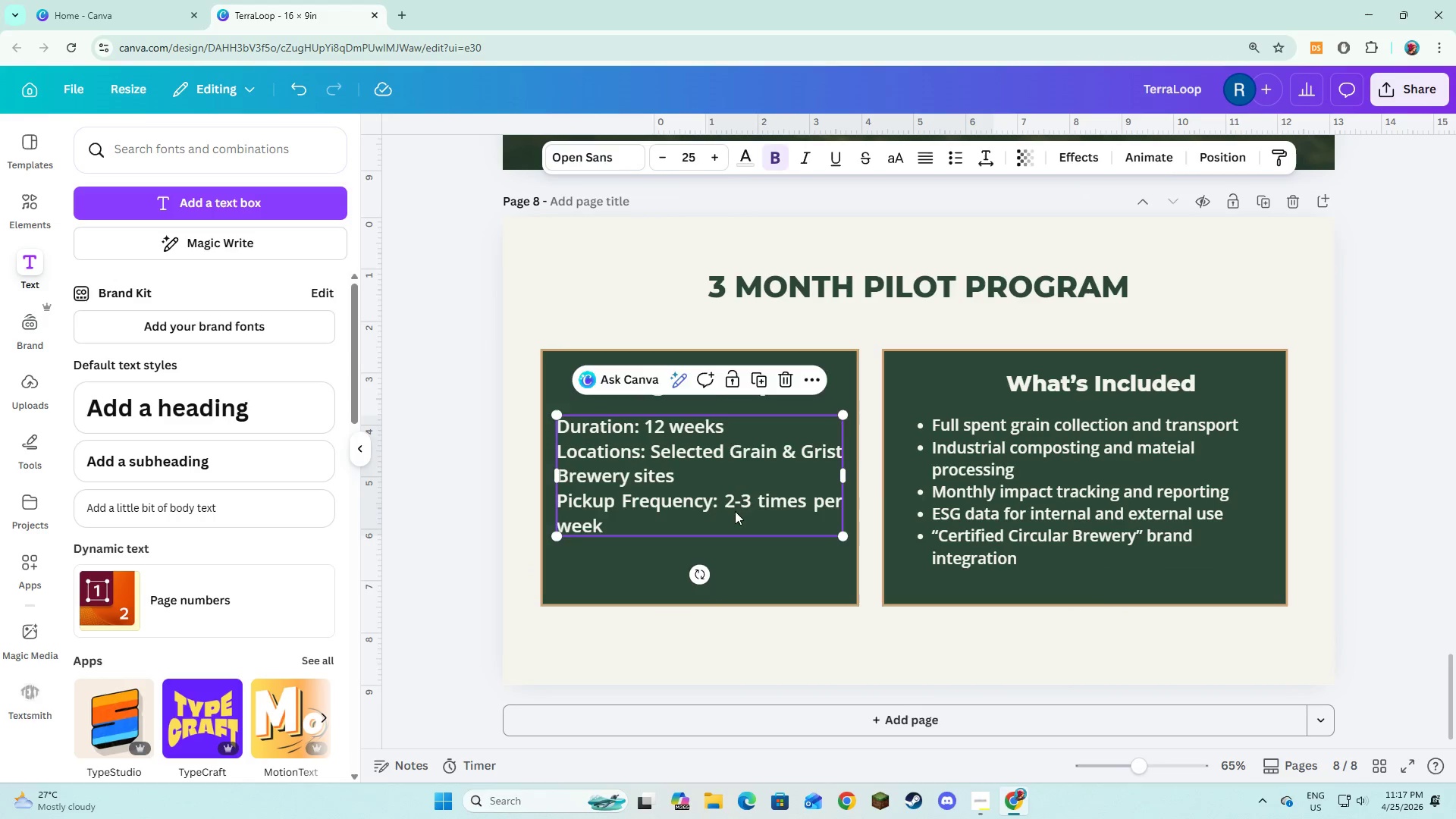 
left_click_drag(start_coordinate=[735, 511], to_coordinate=[735, 523])
 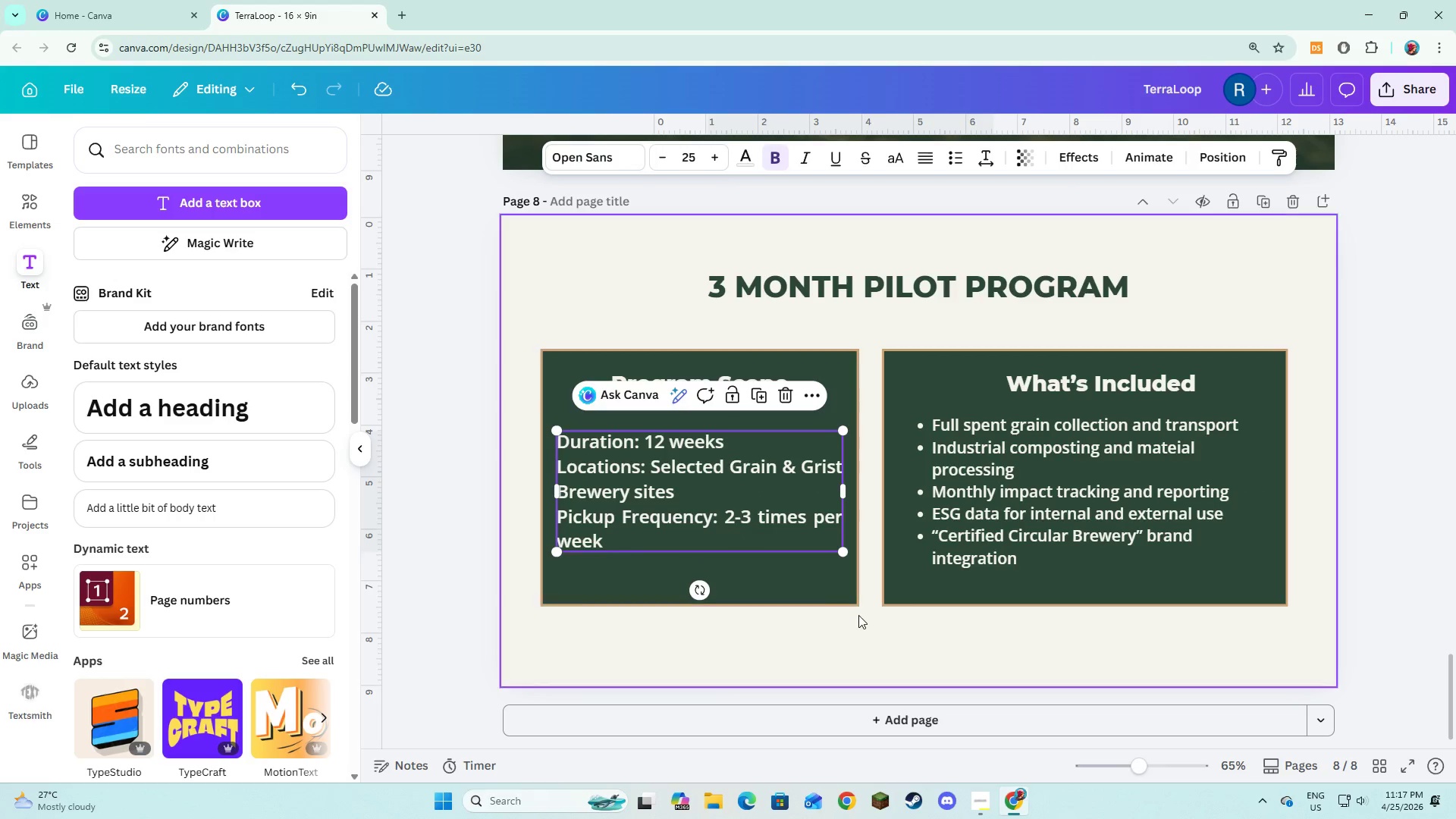 
left_click([858, 615])
 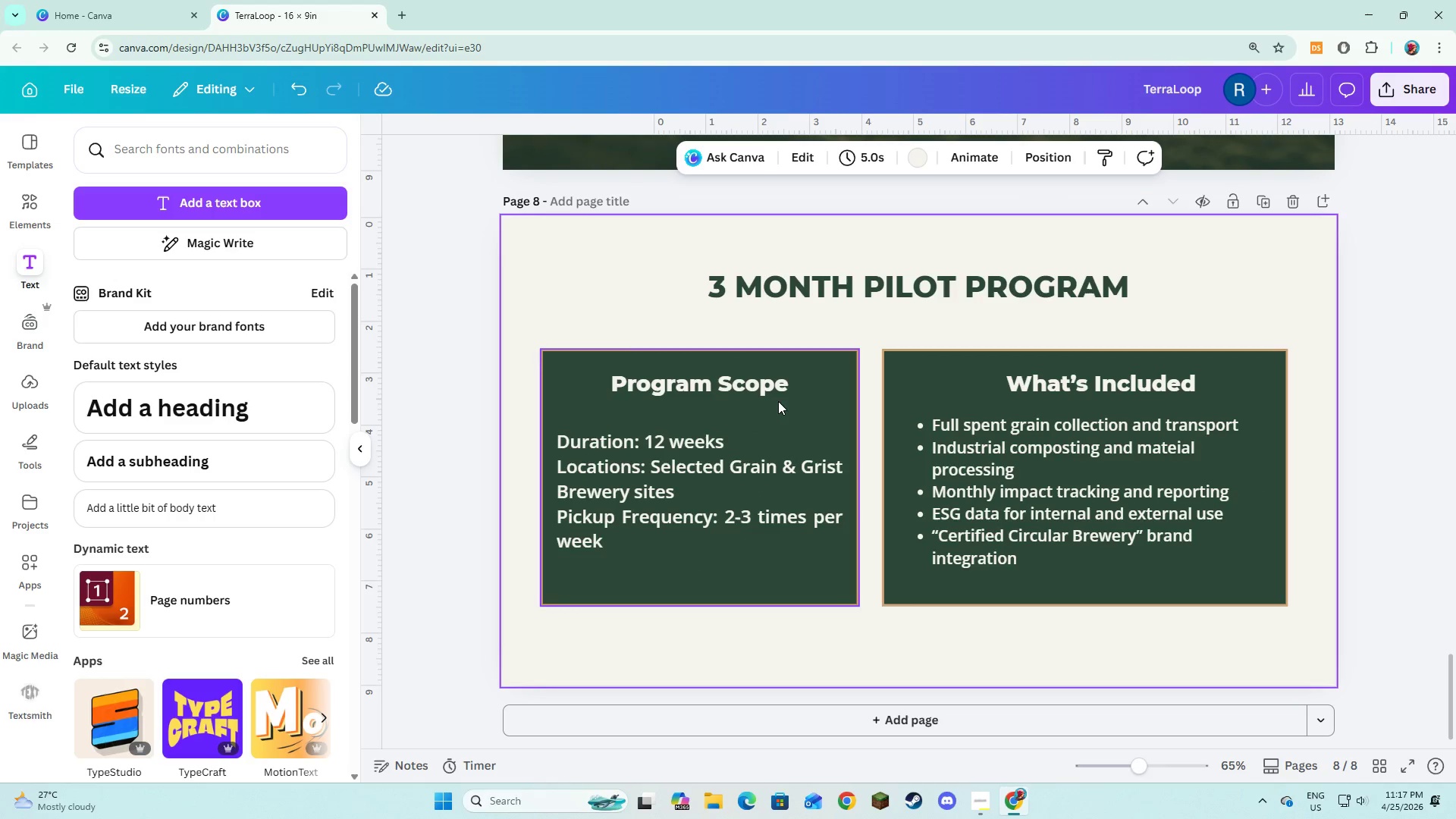 
left_click([776, 397])
 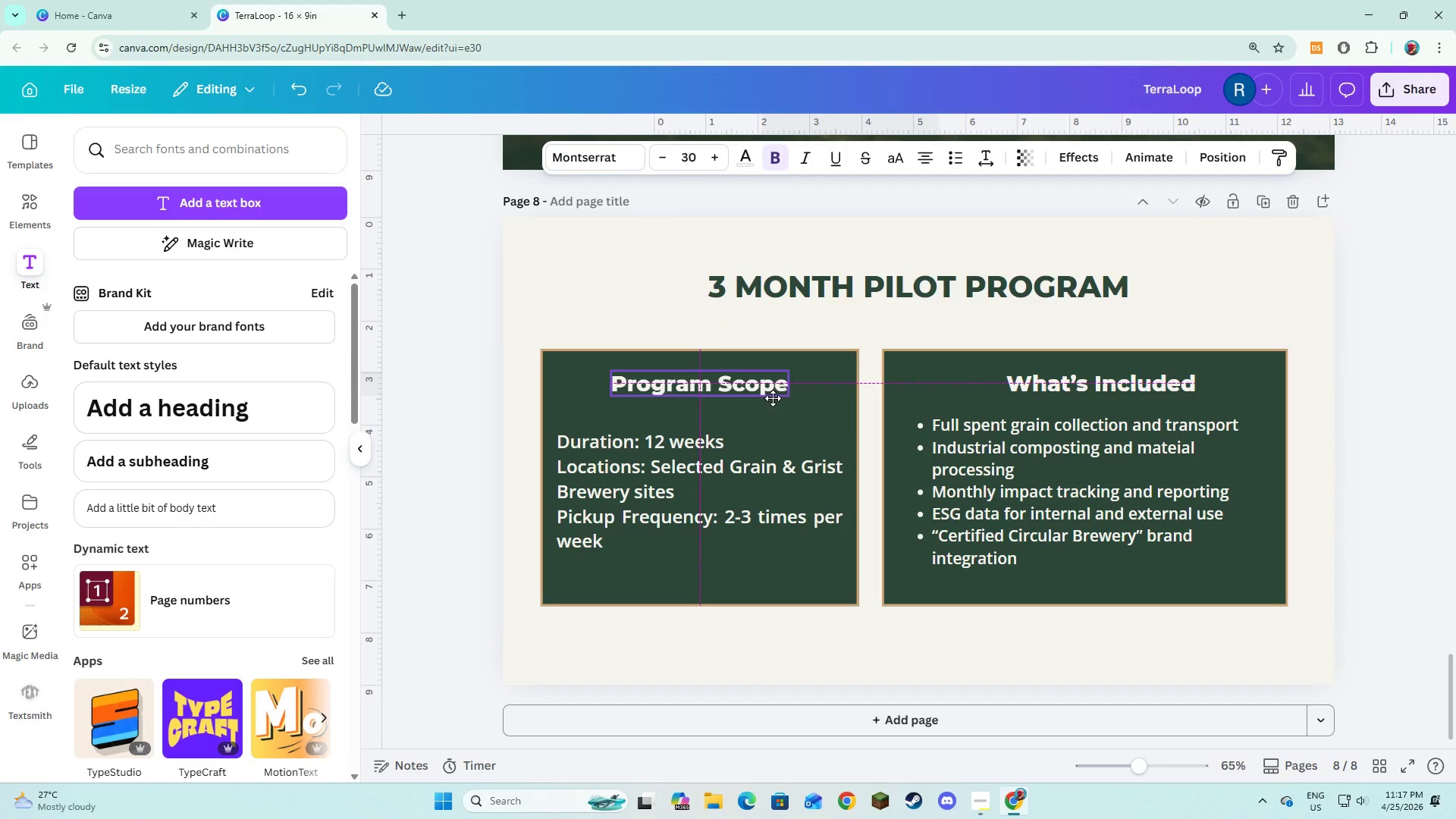 
left_click_drag(start_coordinate=[1130, 374], to_coordinate=[1117, 373])
 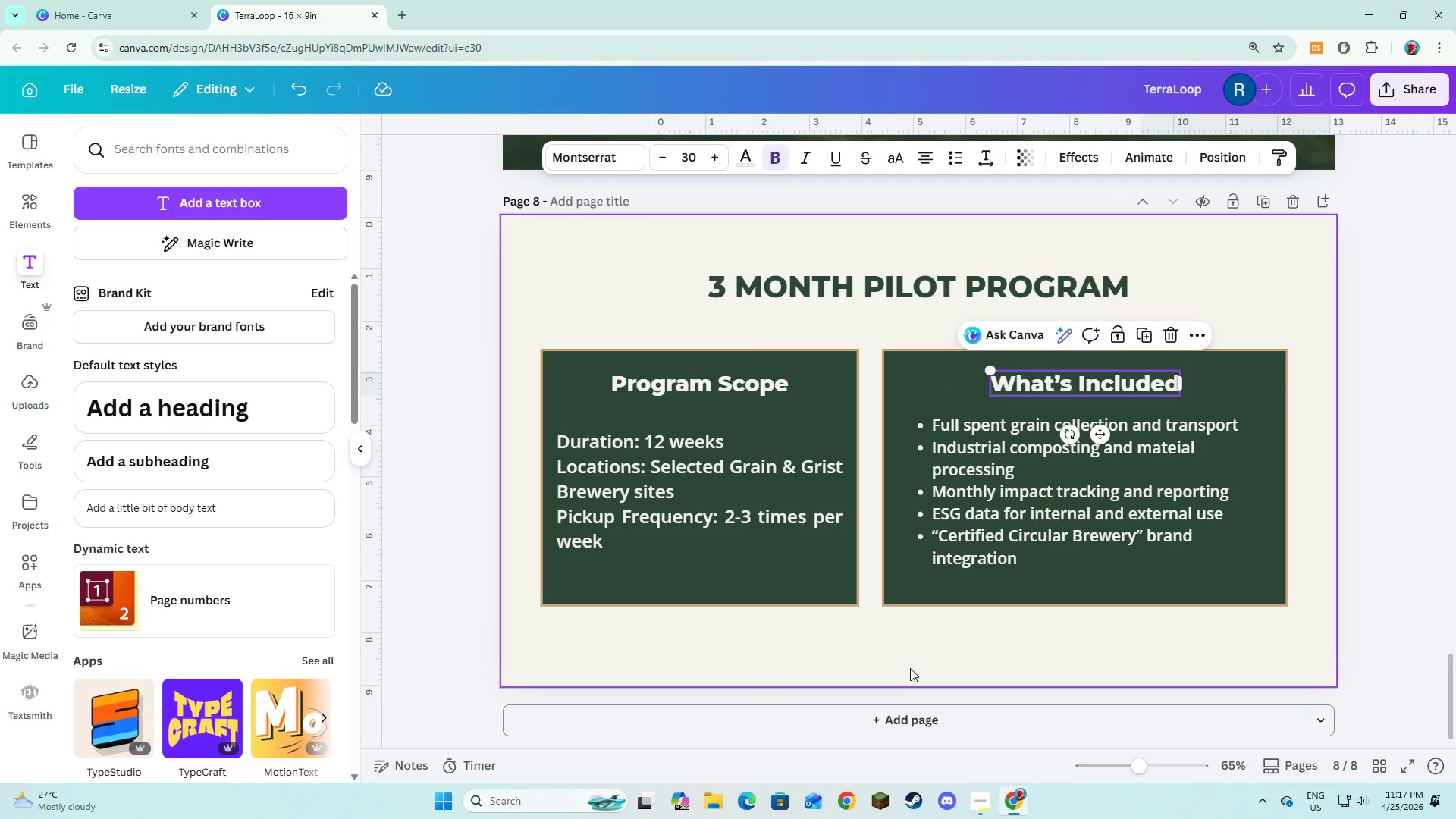 
left_click([910, 668])
 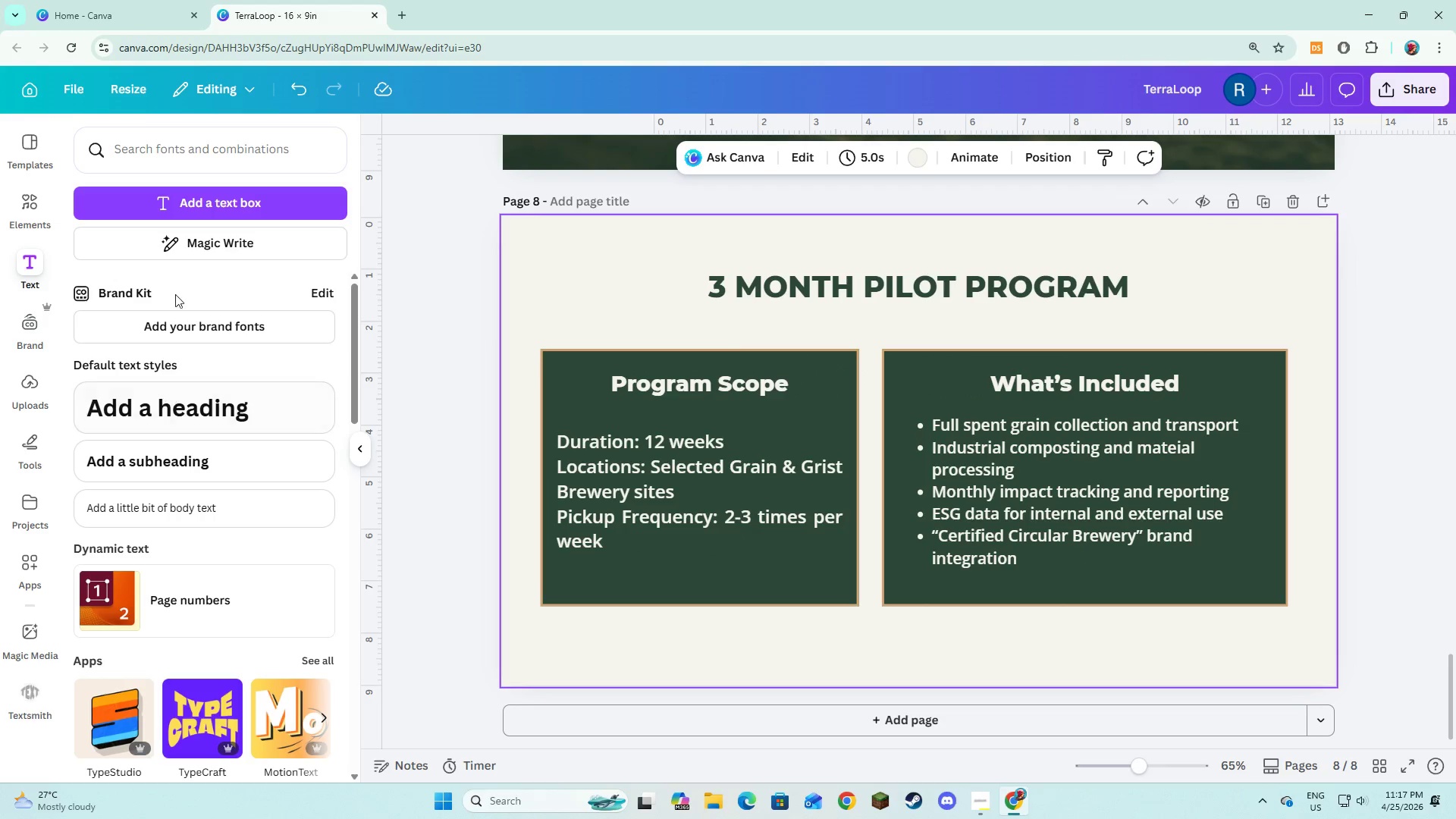 
left_click([184, 209])
 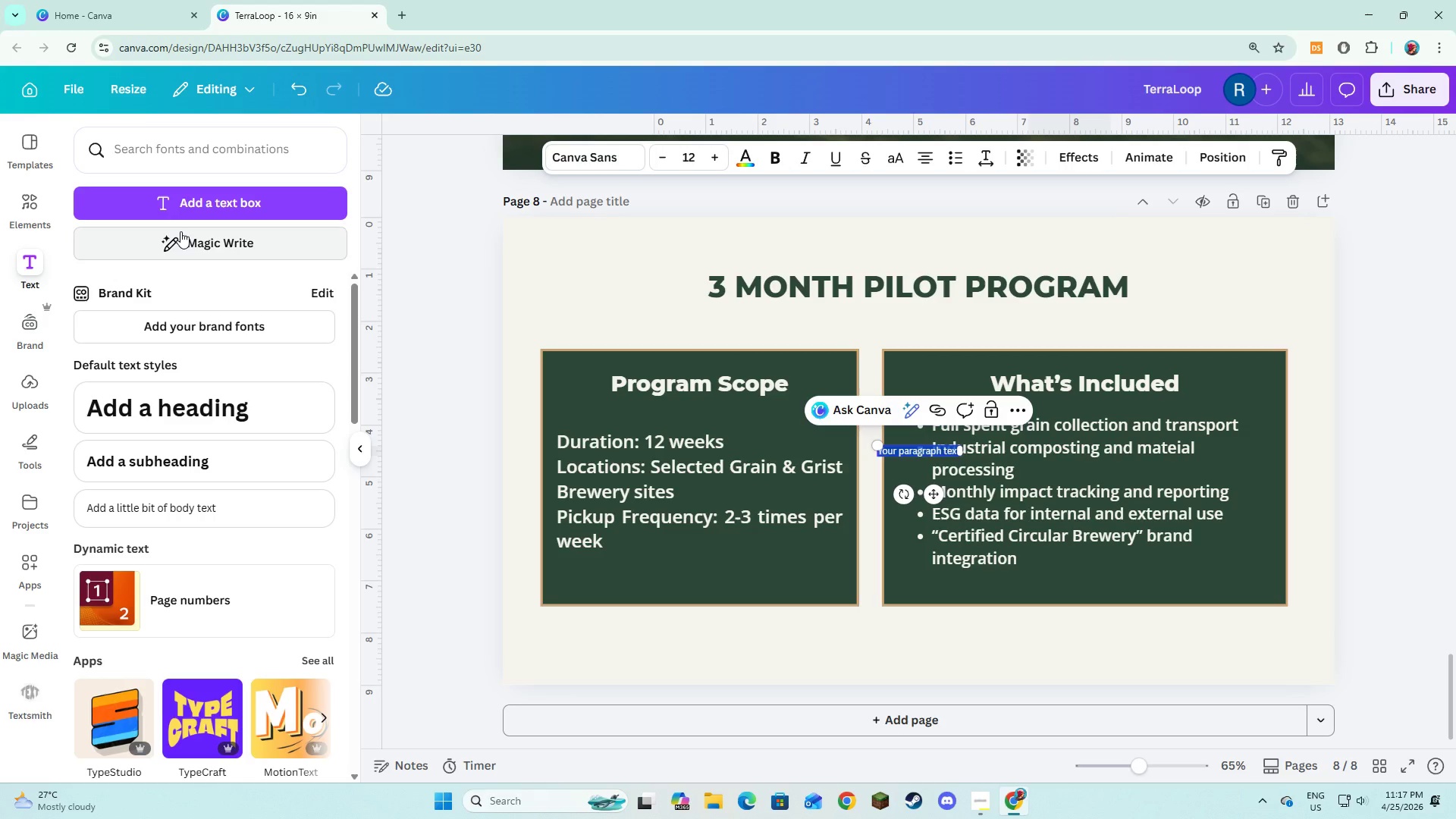 
type(A fully managed systems )
key(Backspace)
key(Backspace)
type( designed t )
key(Backspace)
type(o integrate seamlessly with uour existing operations.)
 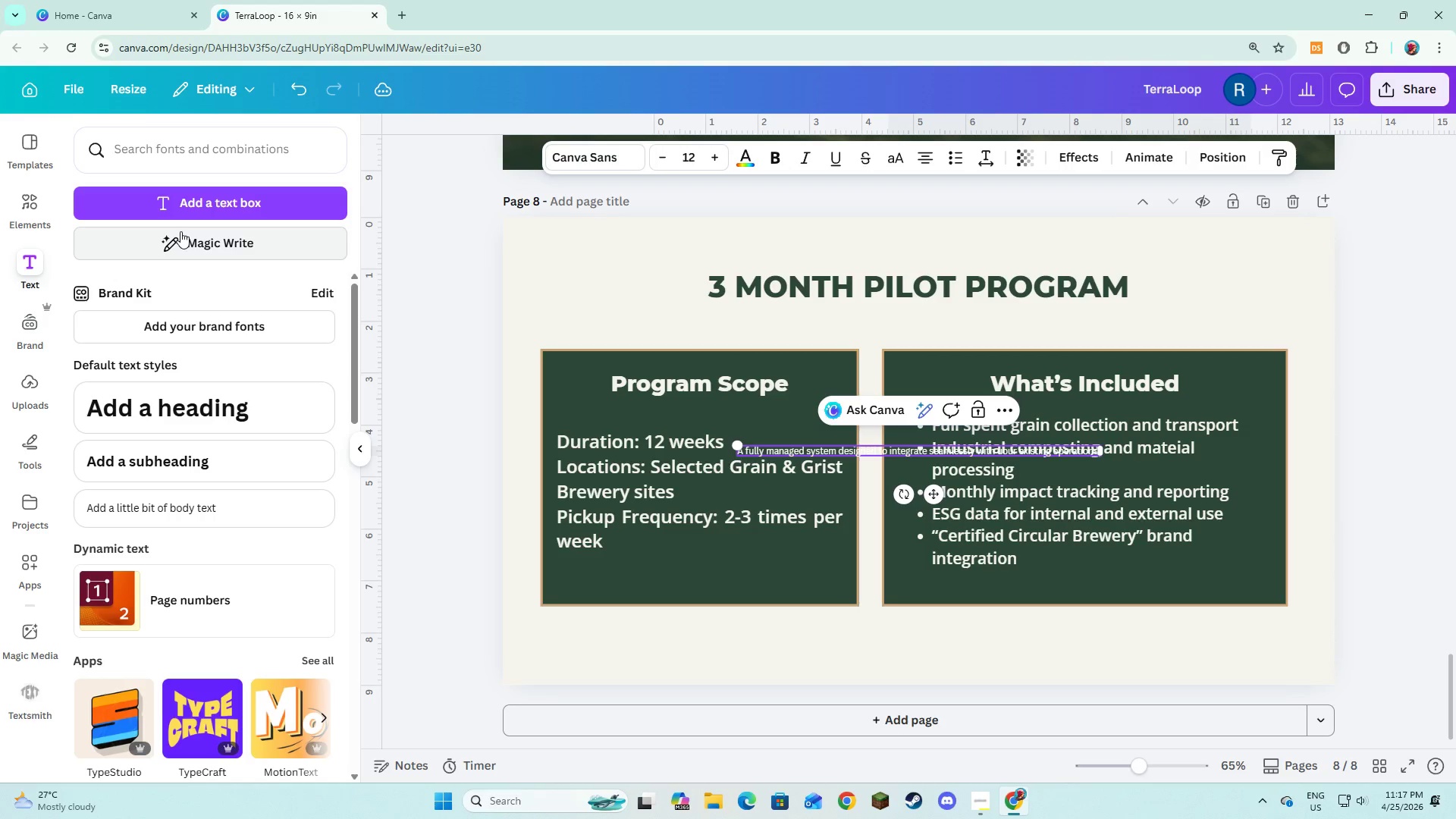 
key(Control+A)
 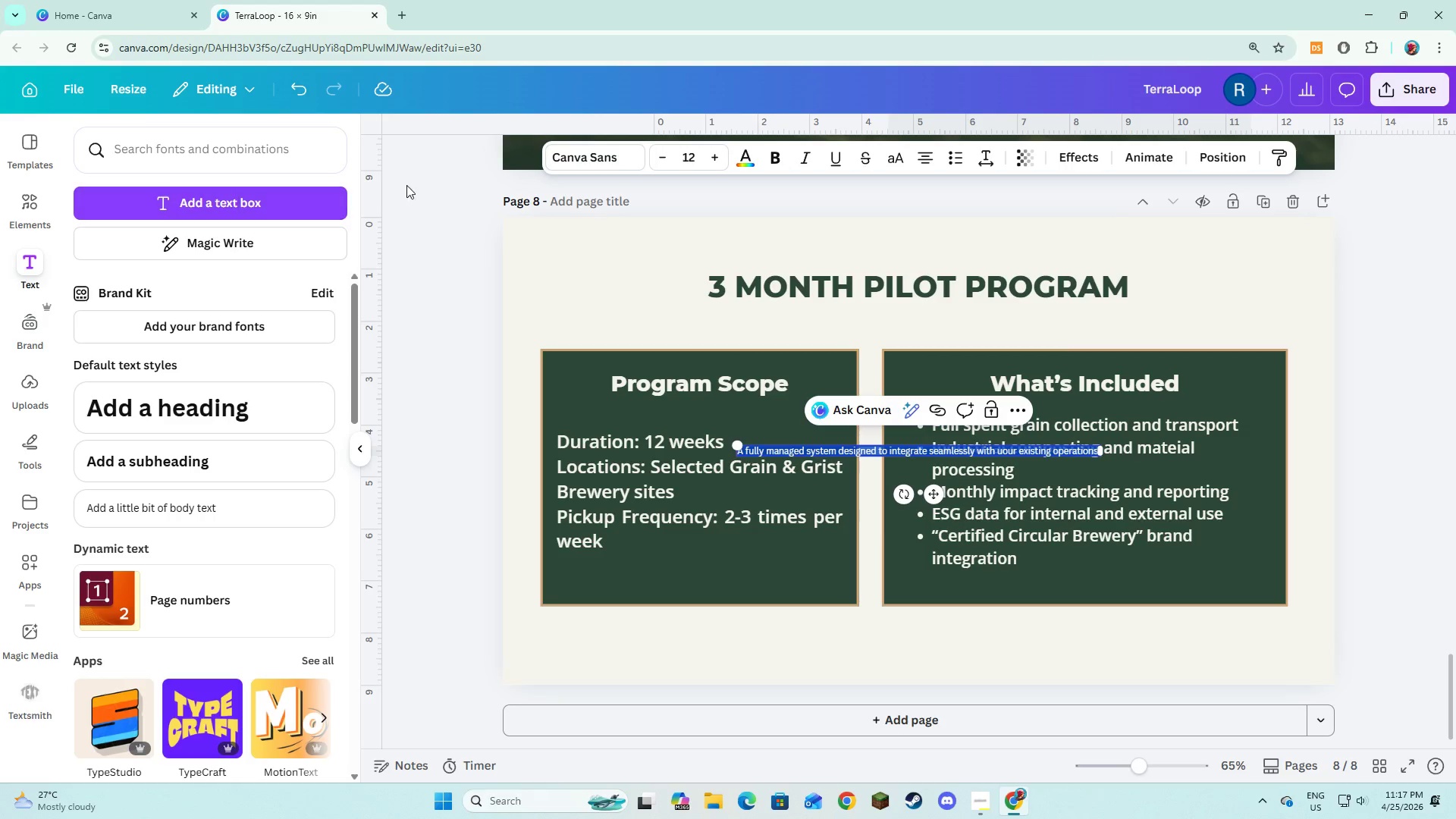 
left_click([559, 162])
 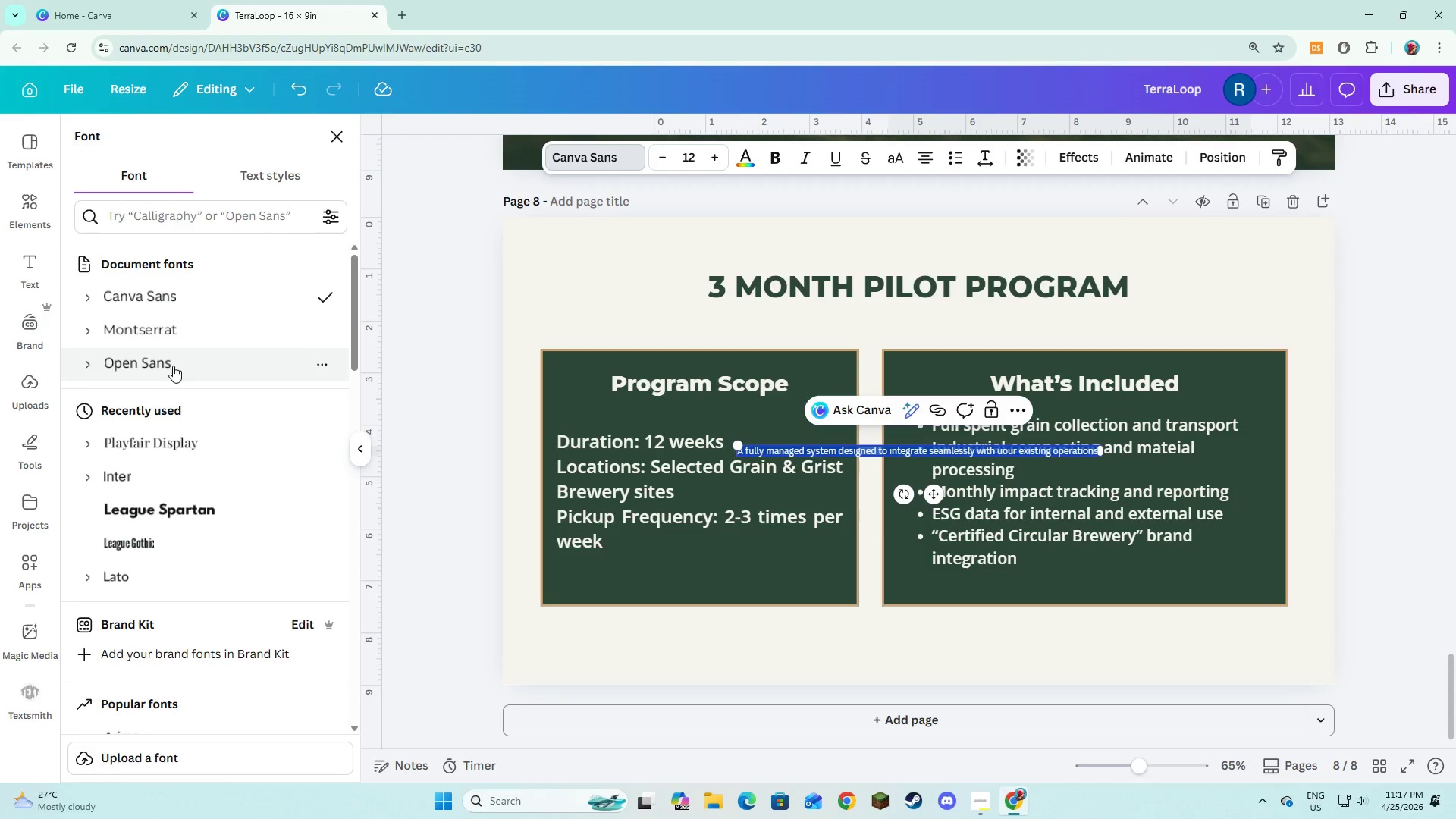 
left_click([80, 372])
 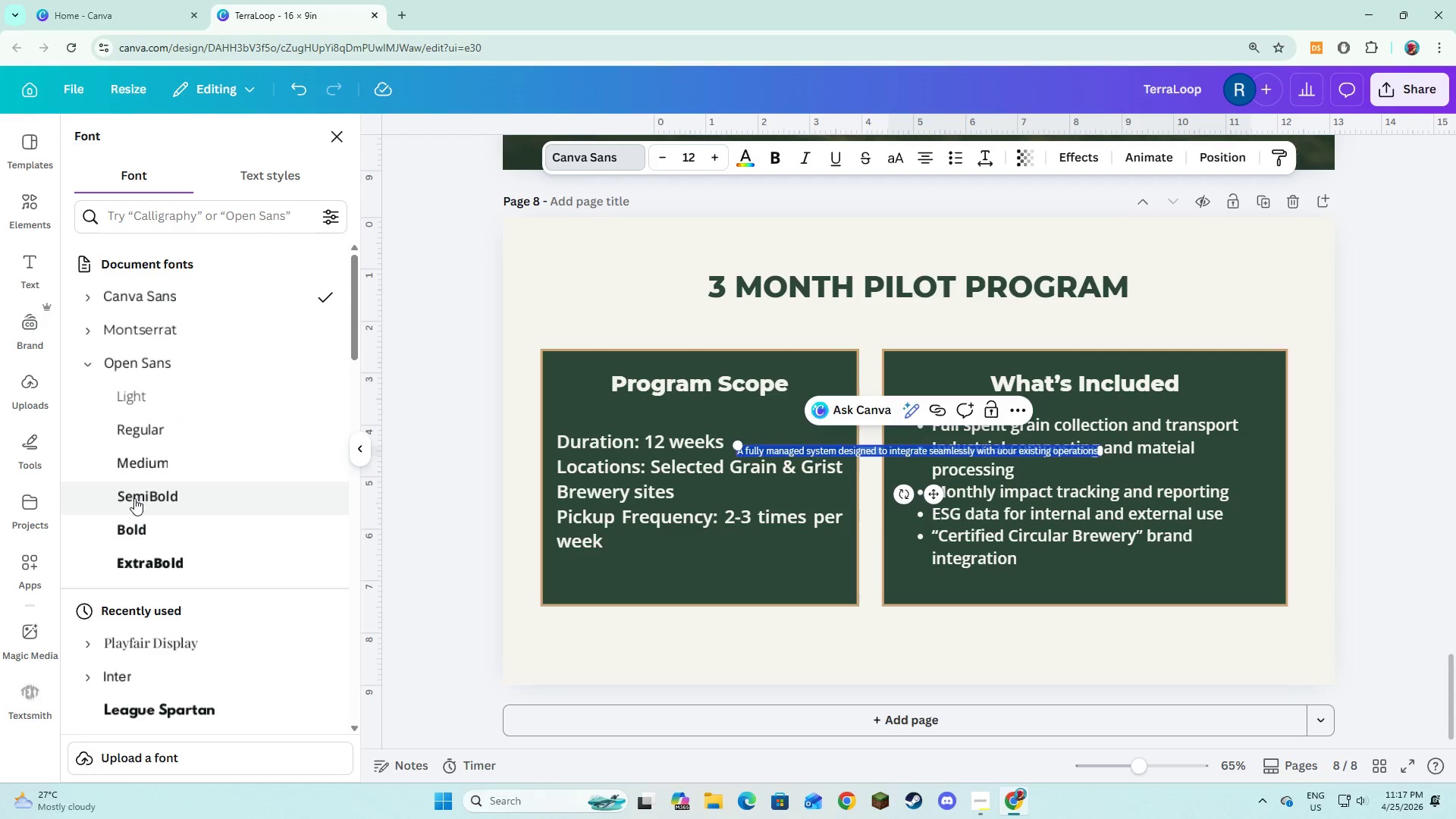 
left_click([134, 498])
 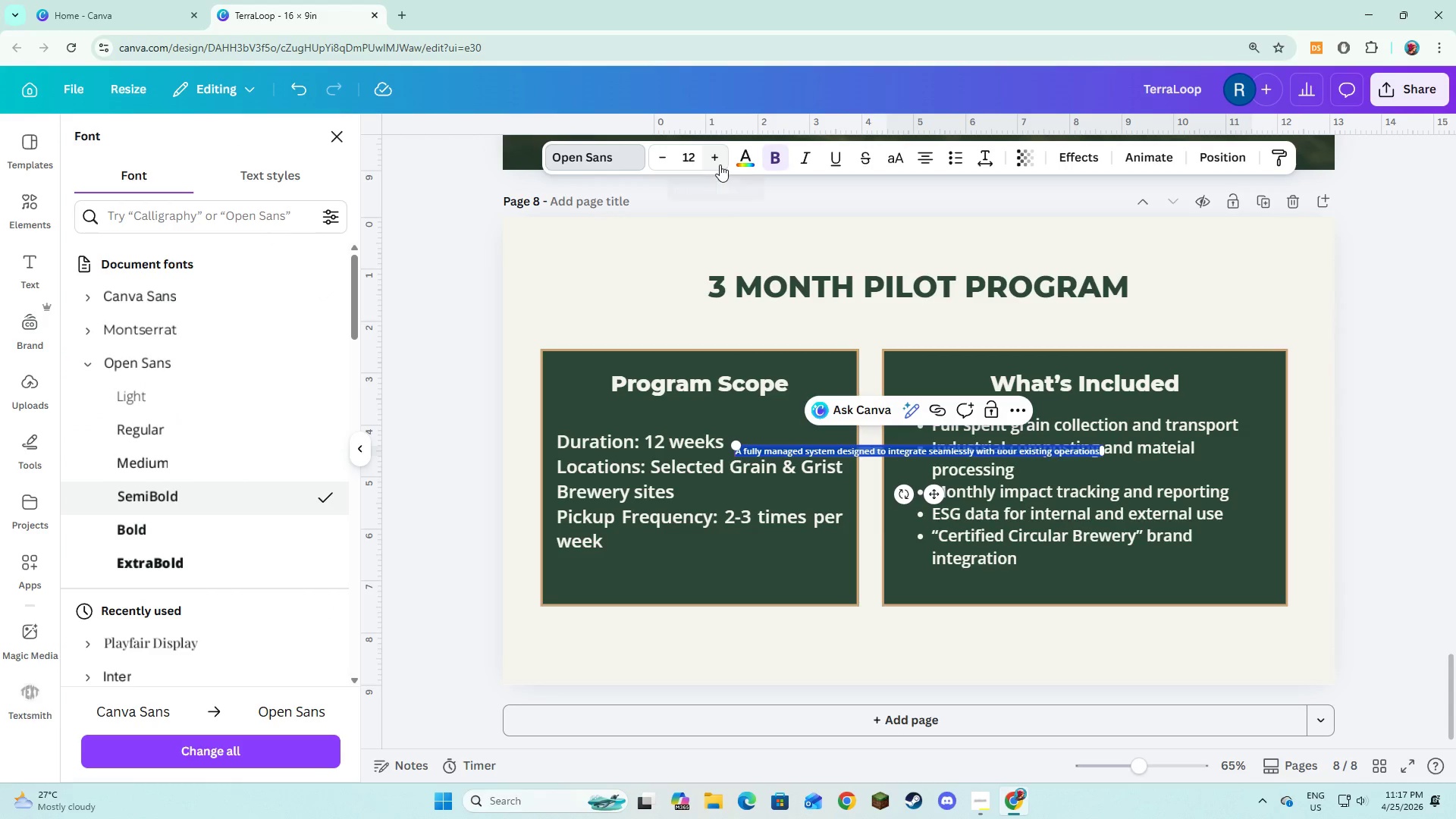 
double_click([720, 165])
 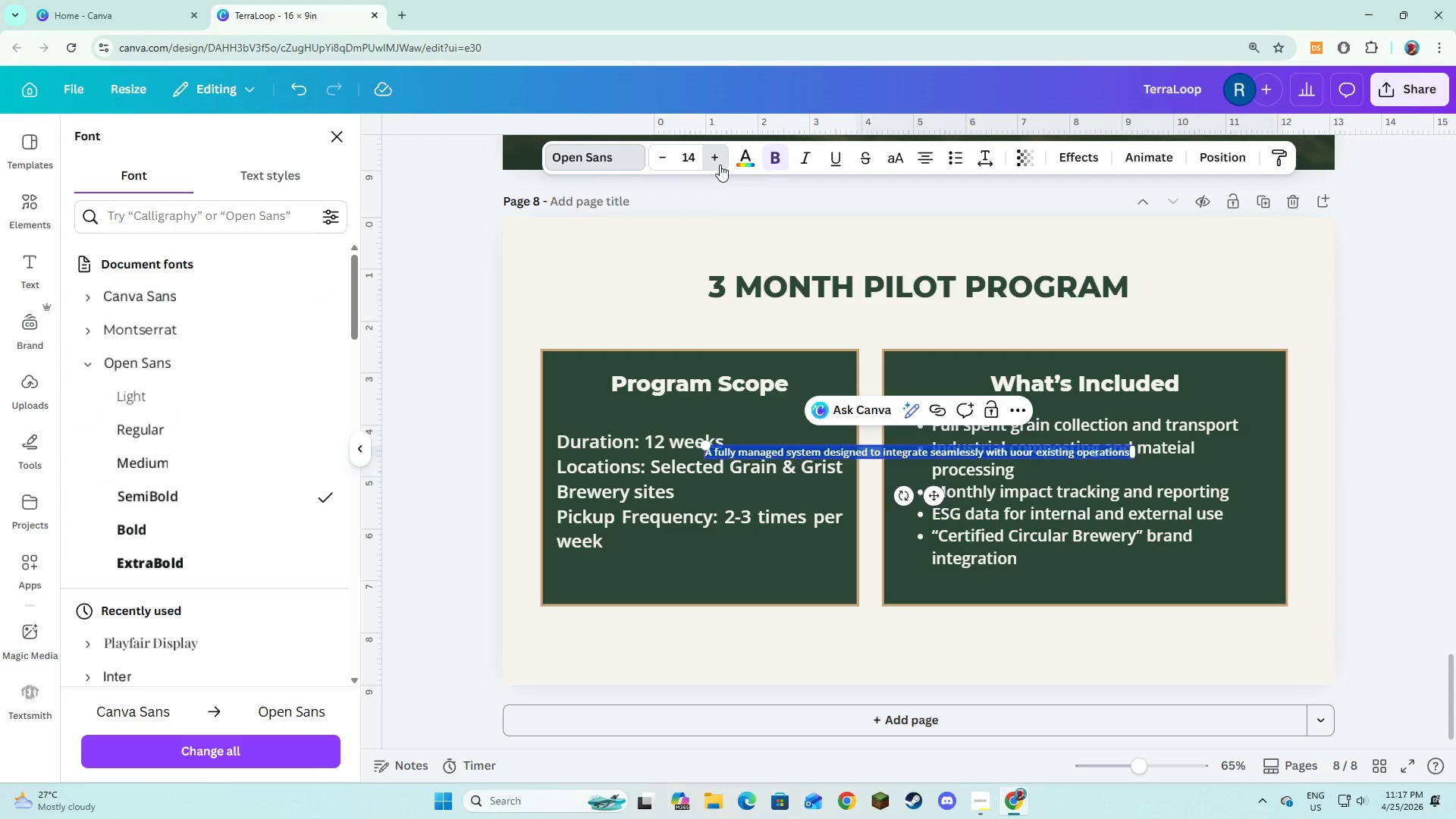 
triple_click([720, 165])
 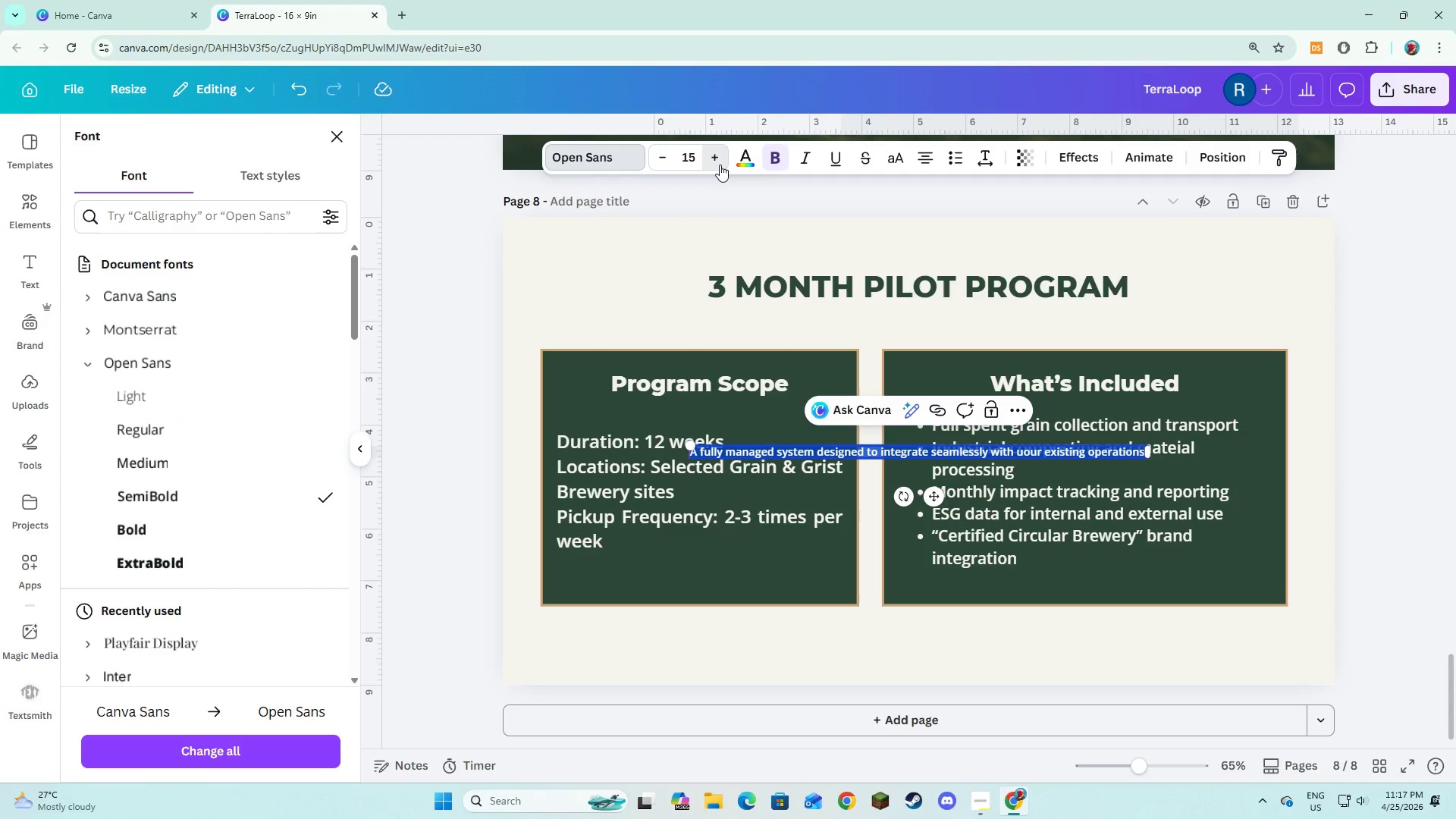 
triple_click([720, 165])
 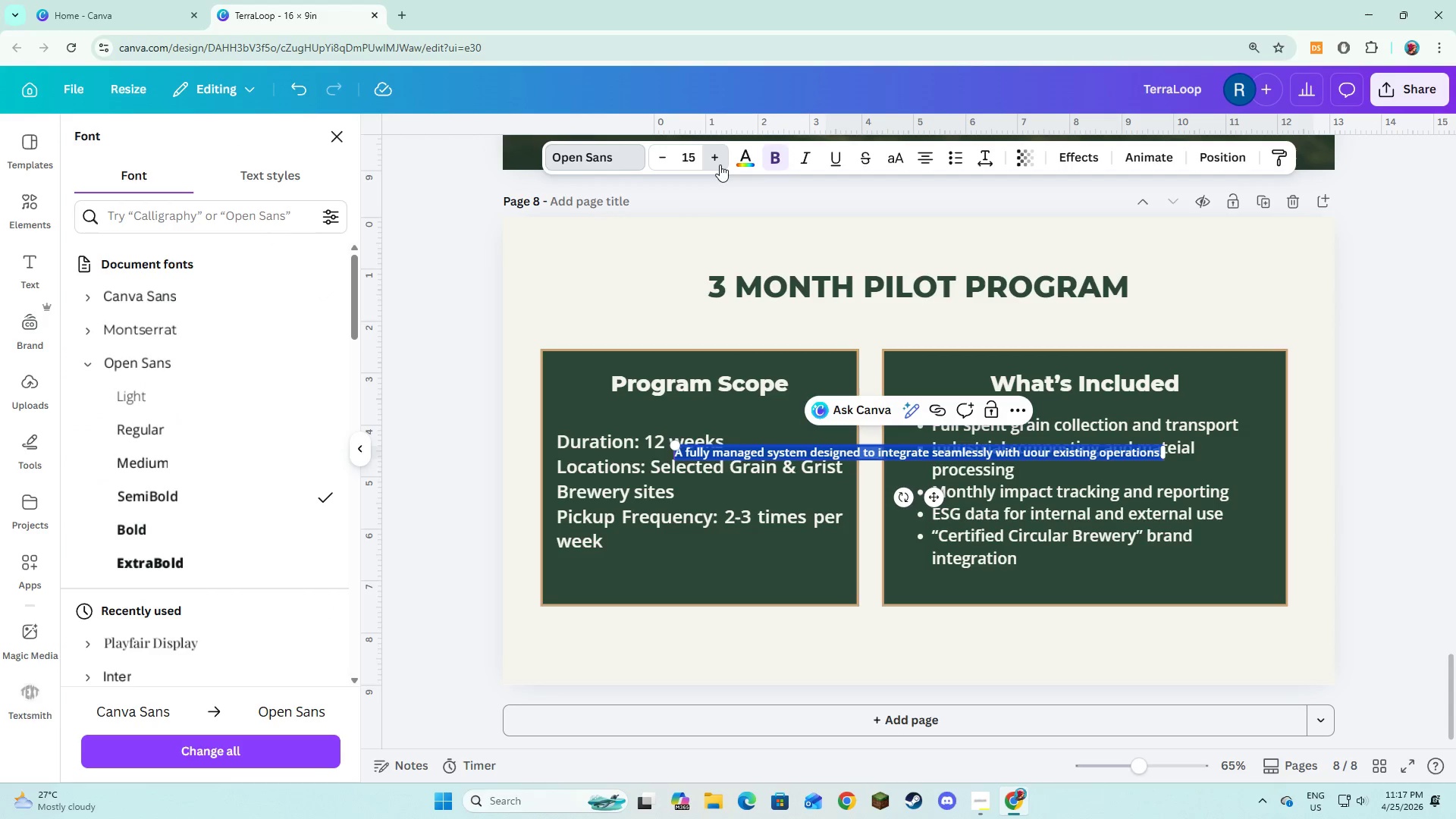 
triple_click([720, 165])
 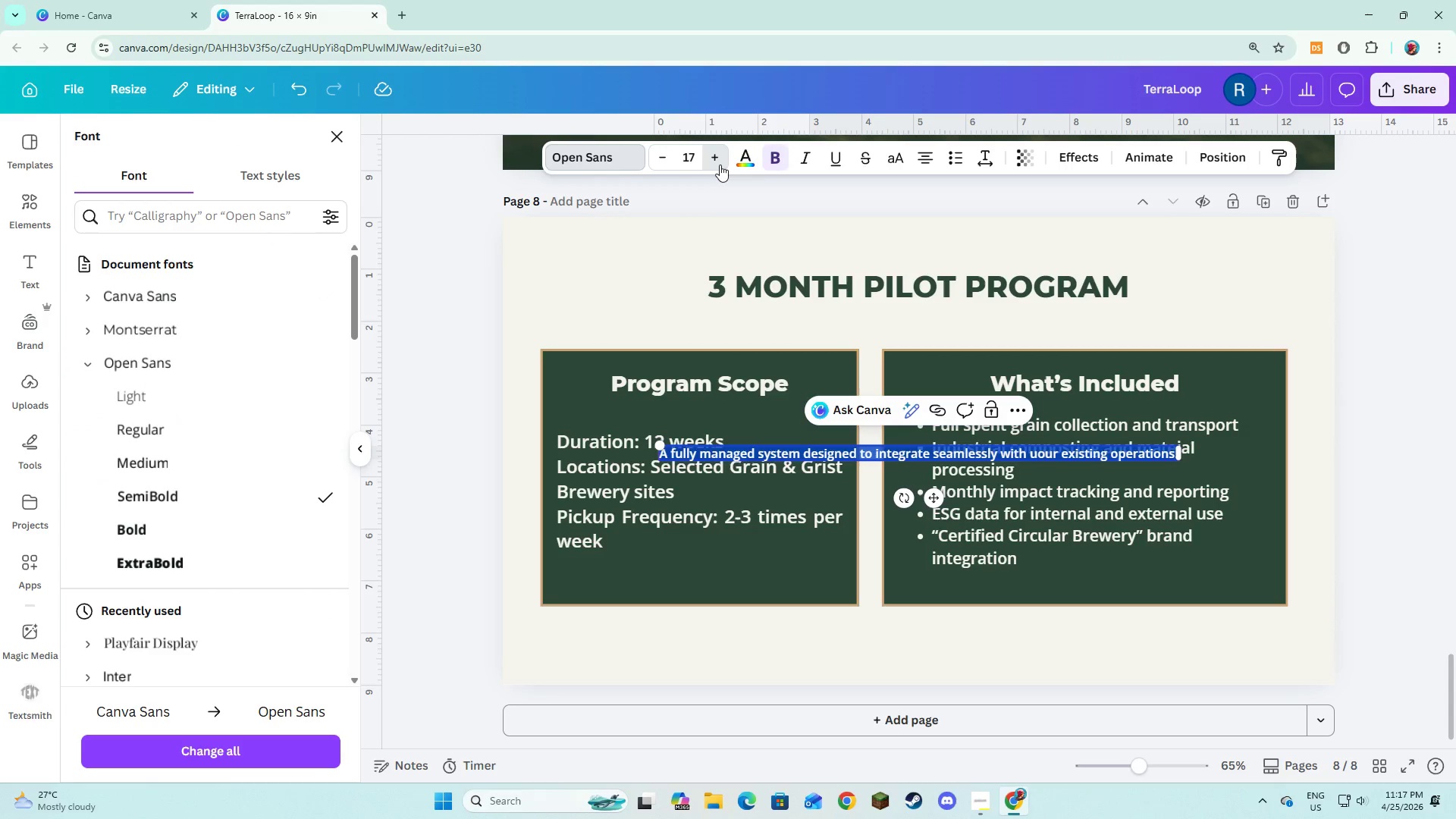 
triple_click([720, 165])
 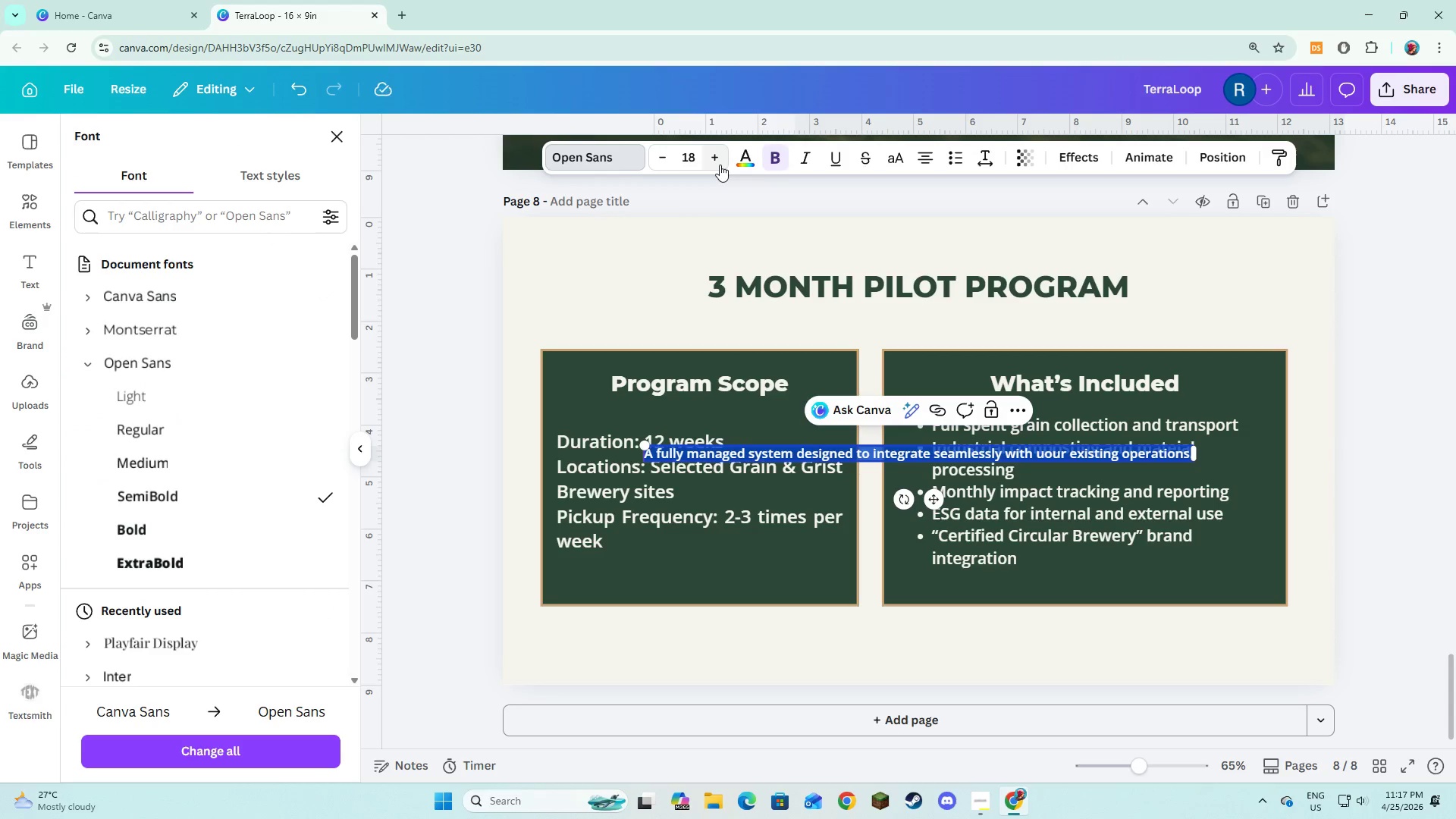 
double_click([720, 165])
 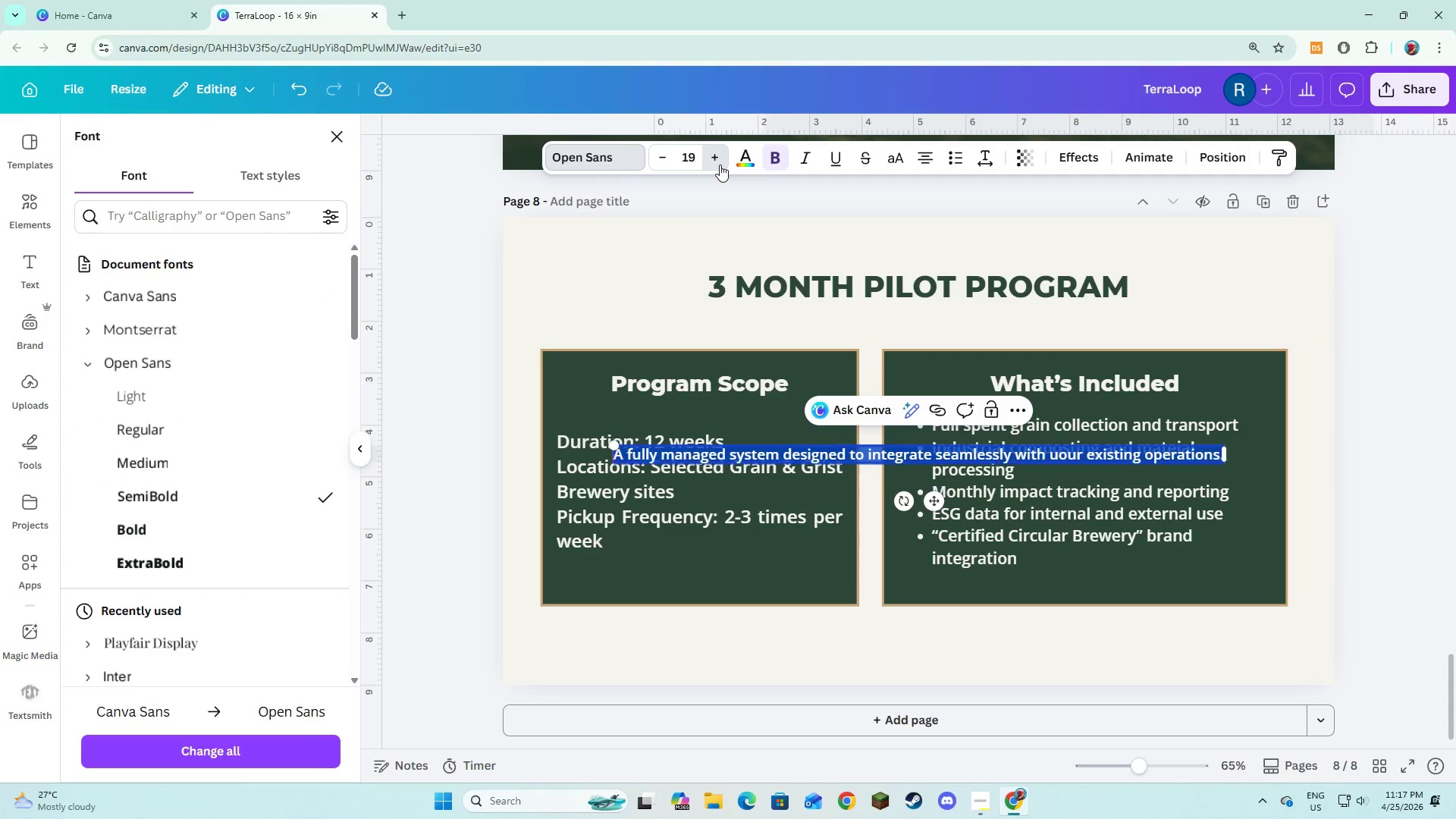 
triple_click([720, 165])
 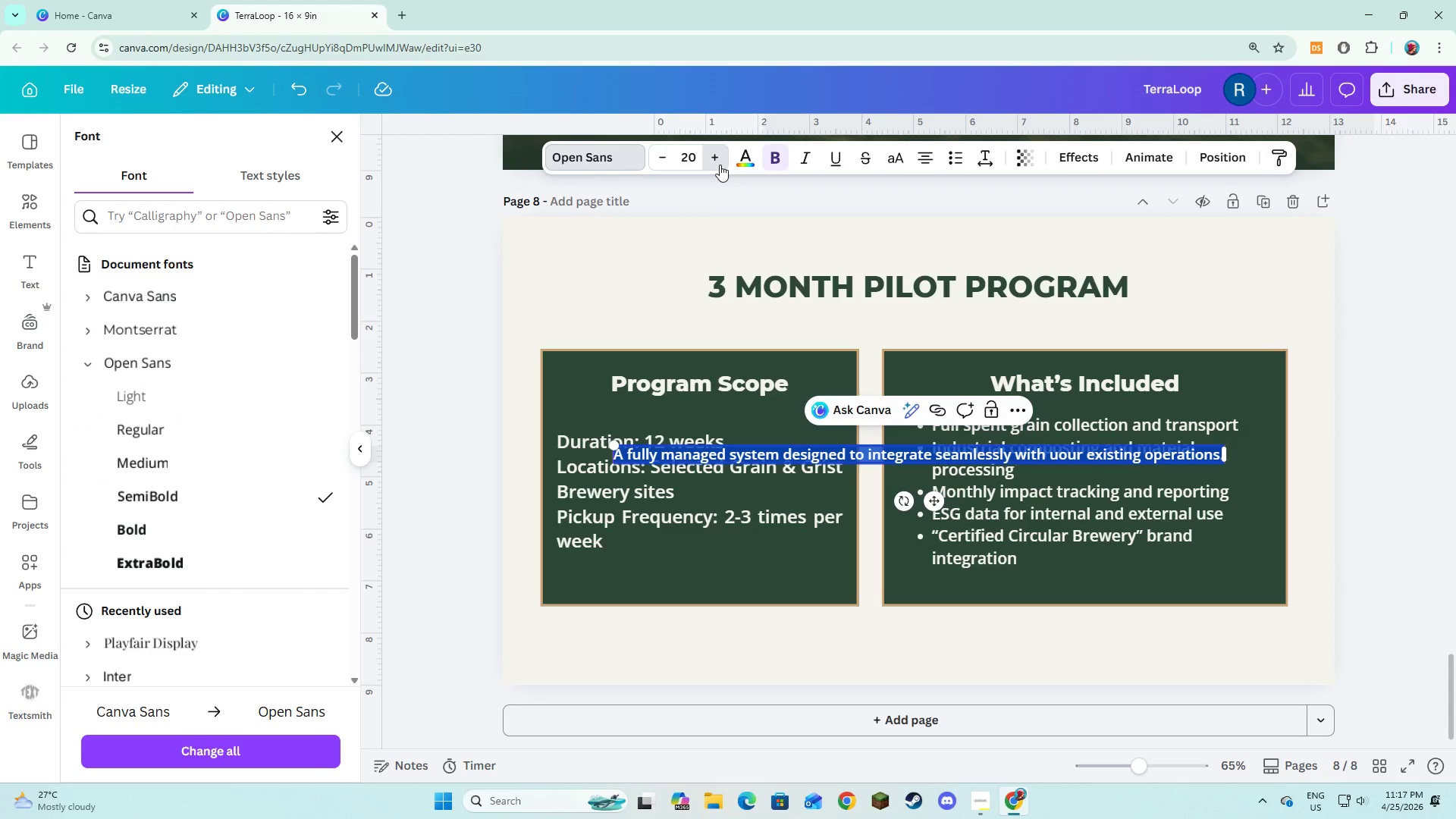 
triple_click([720, 165])
 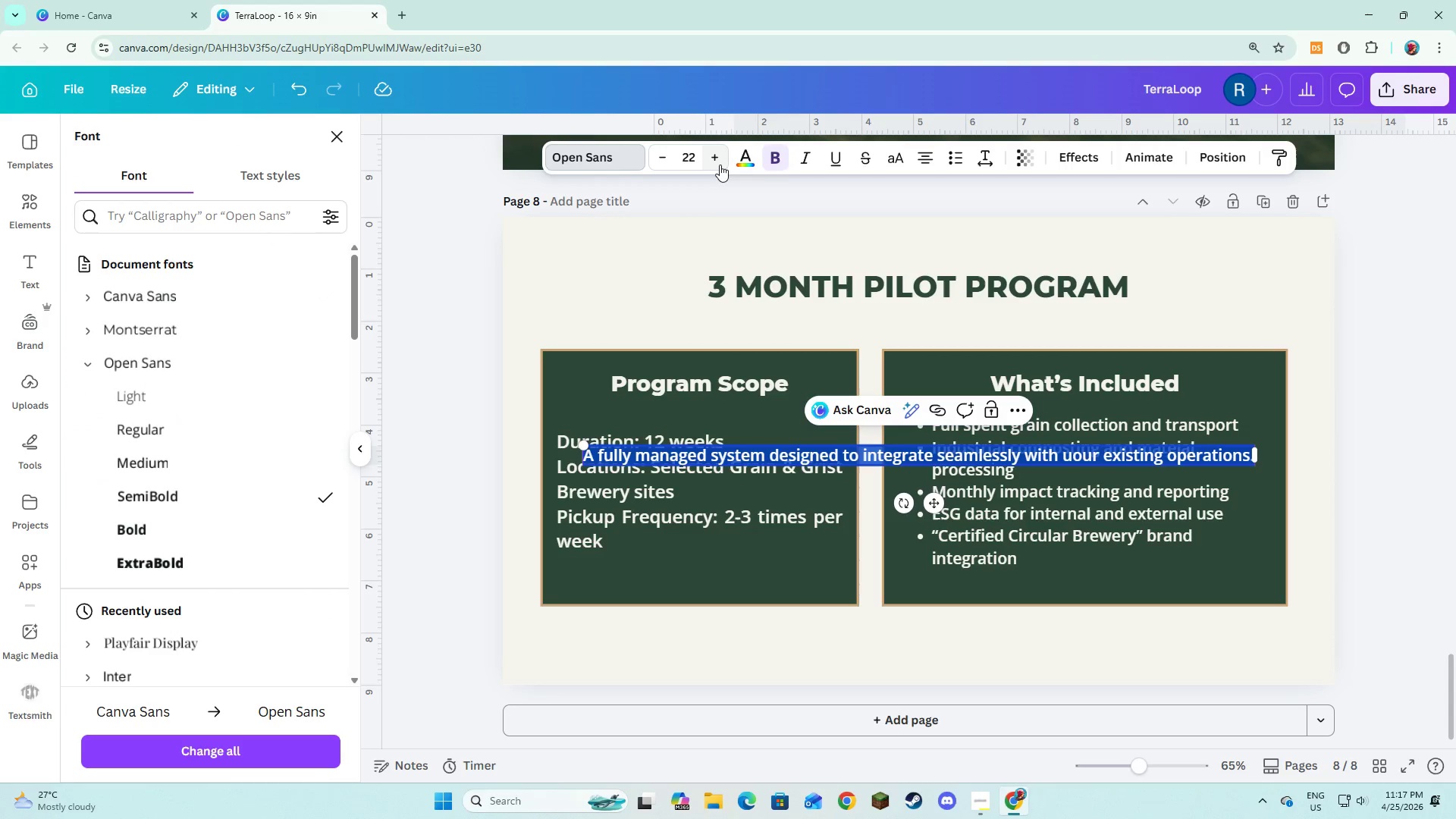 
left_click([720, 165])
 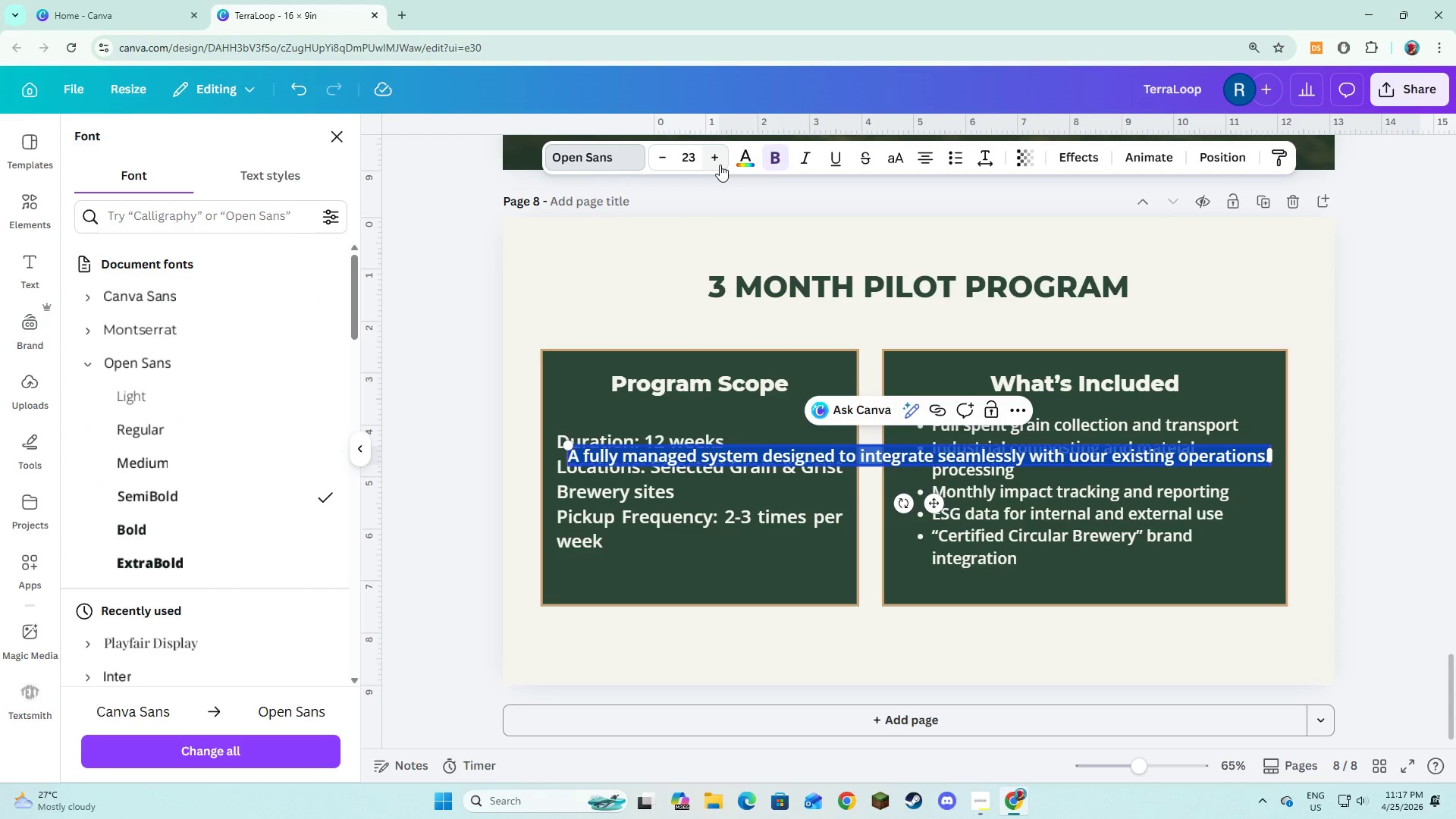 
left_click([720, 165])
 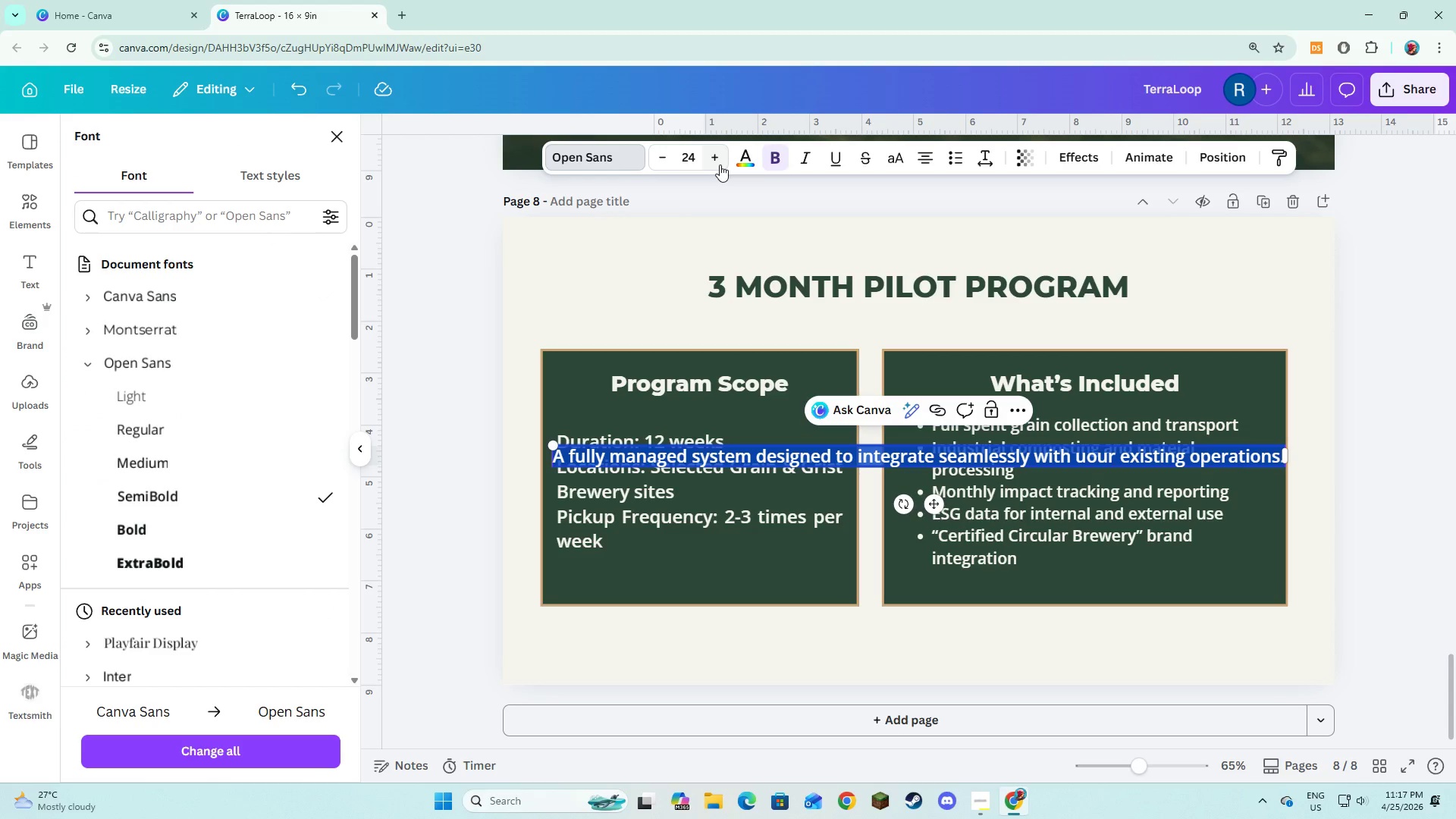 
left_click([720, 165])
 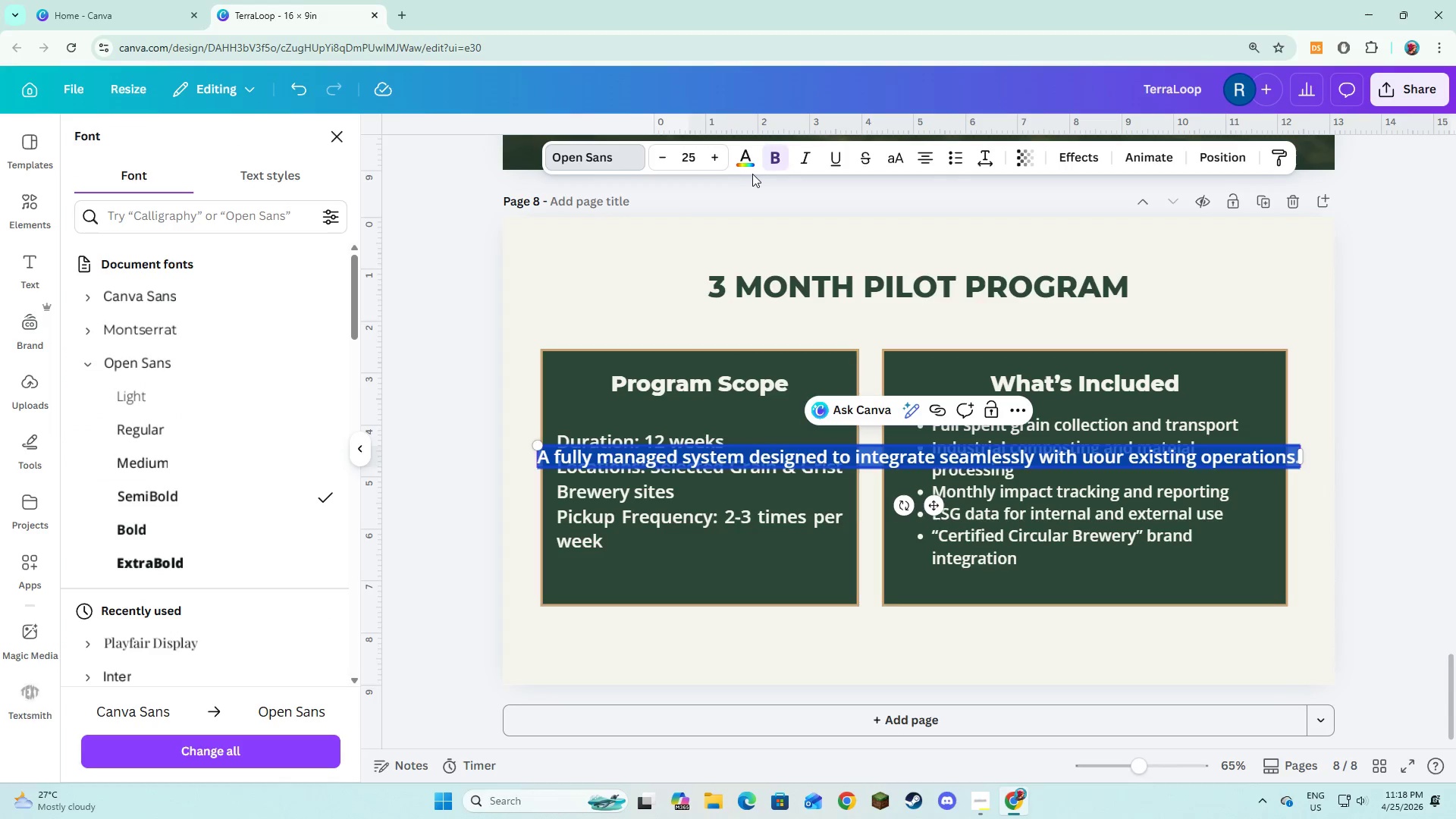 
left_click([746, 164])
 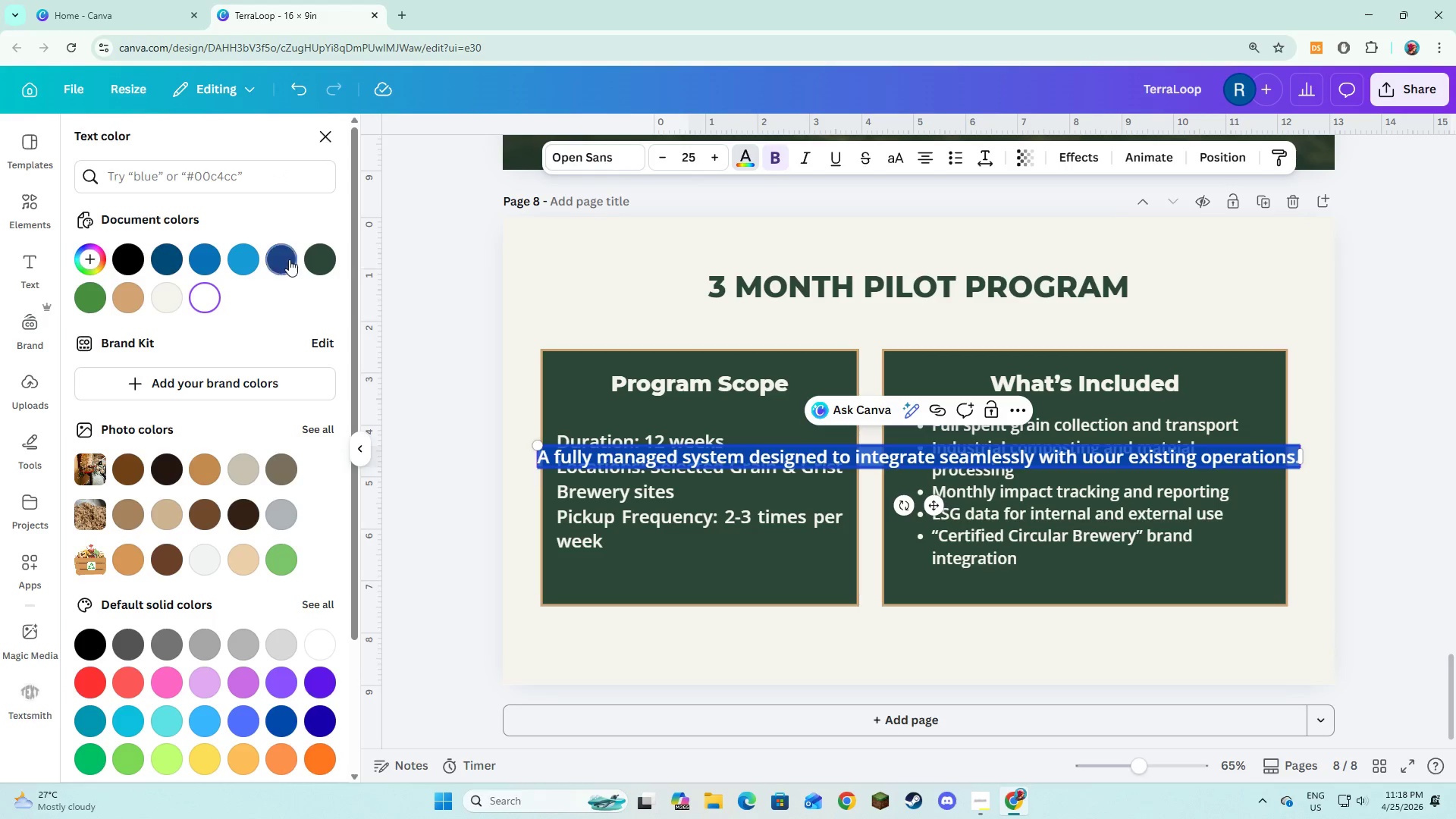 
left_click([318, 261])
 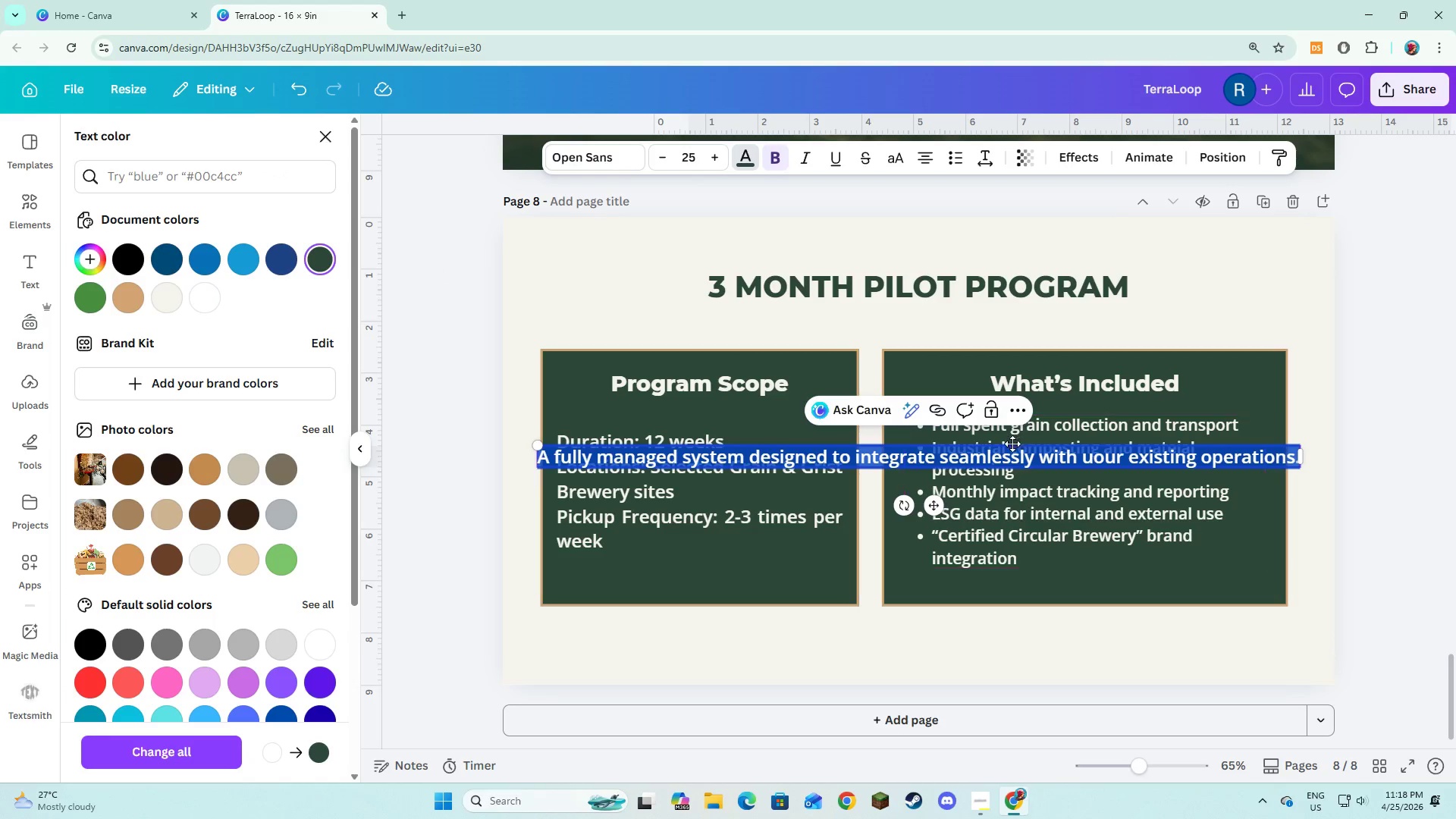 
left_click_drag(start_coordinate=[1009, 455], to_coordinate=[1005, 557])
 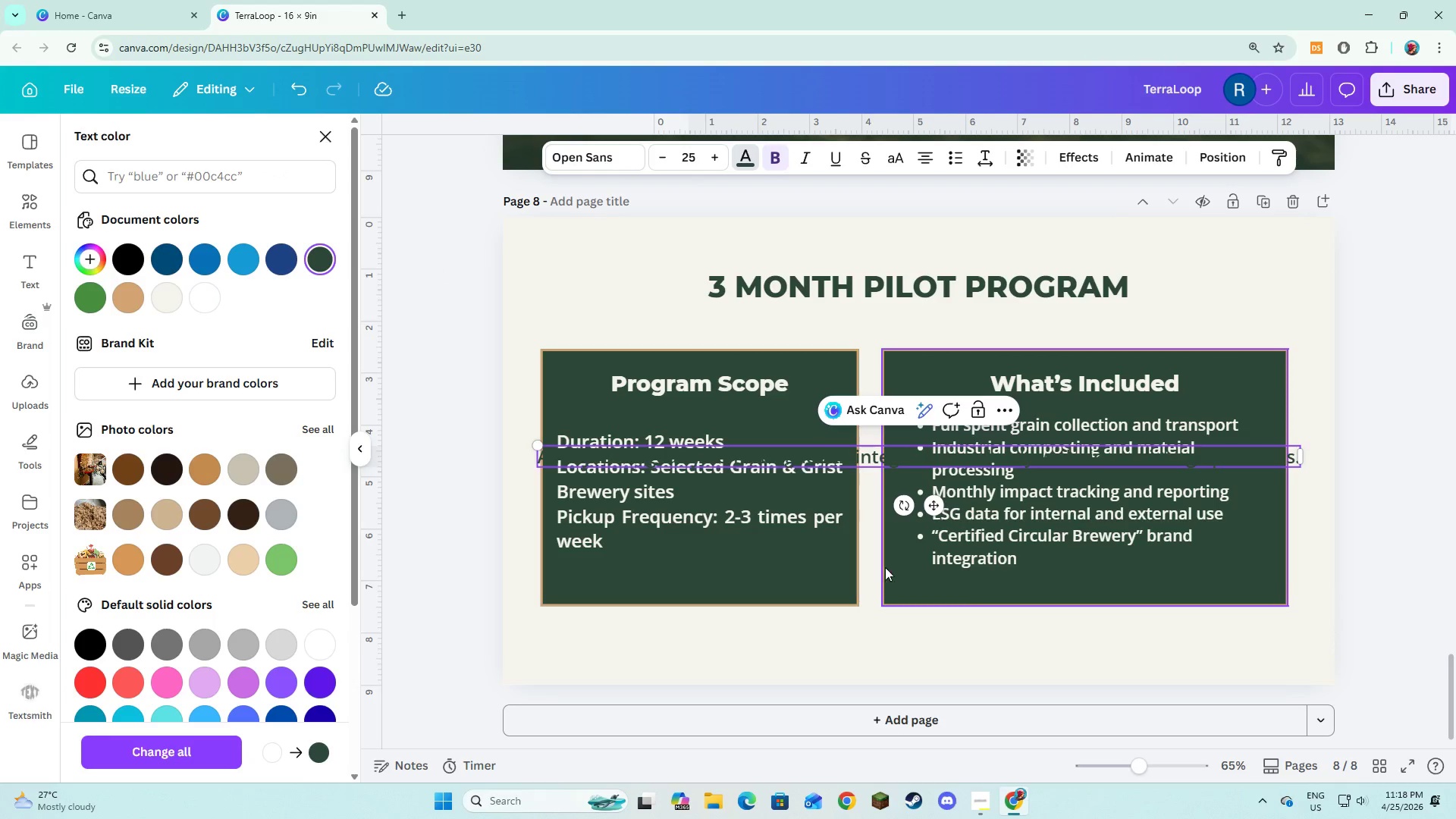 
left_click([883, 567])
 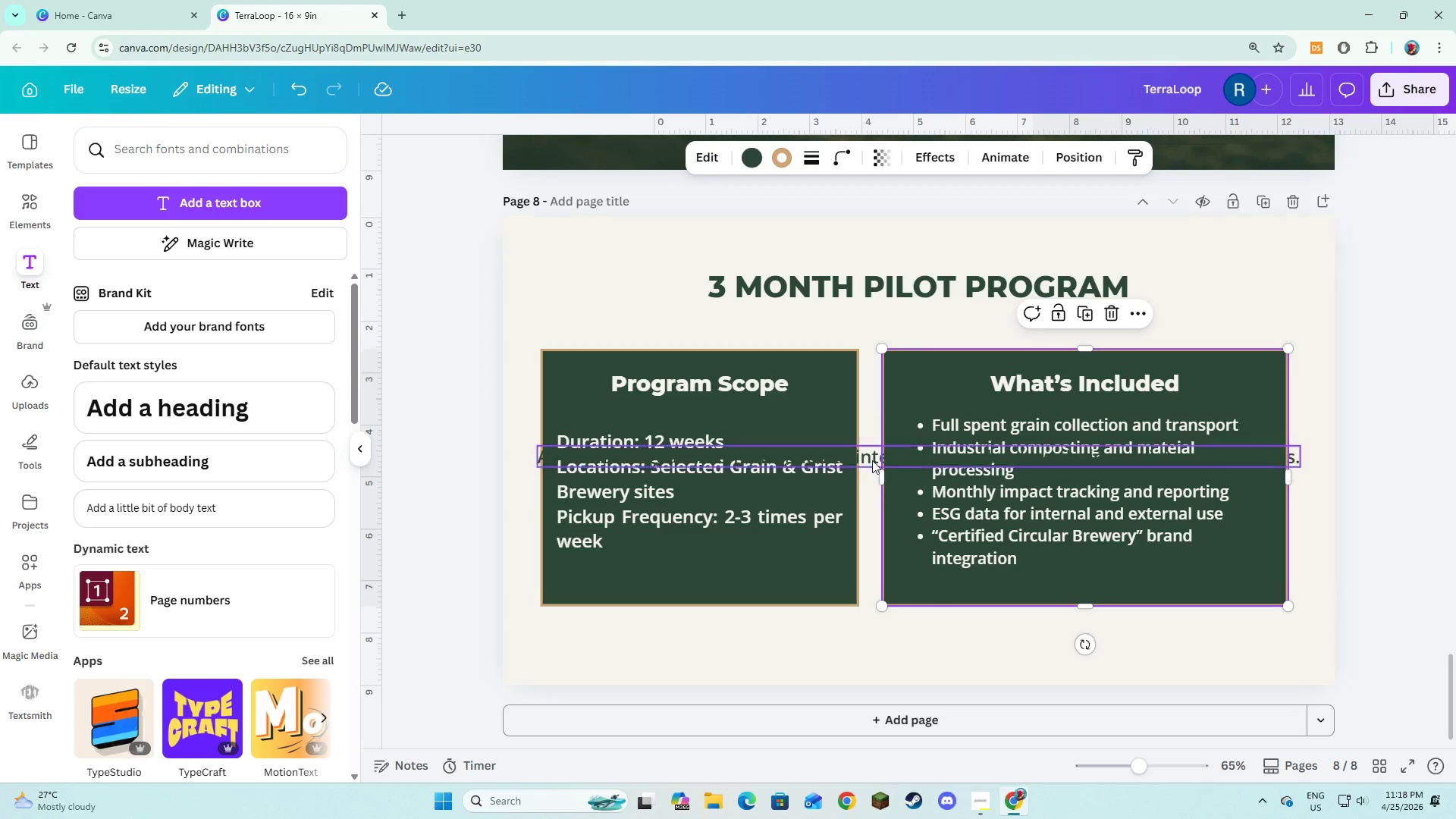 
left_click([872, 456])
 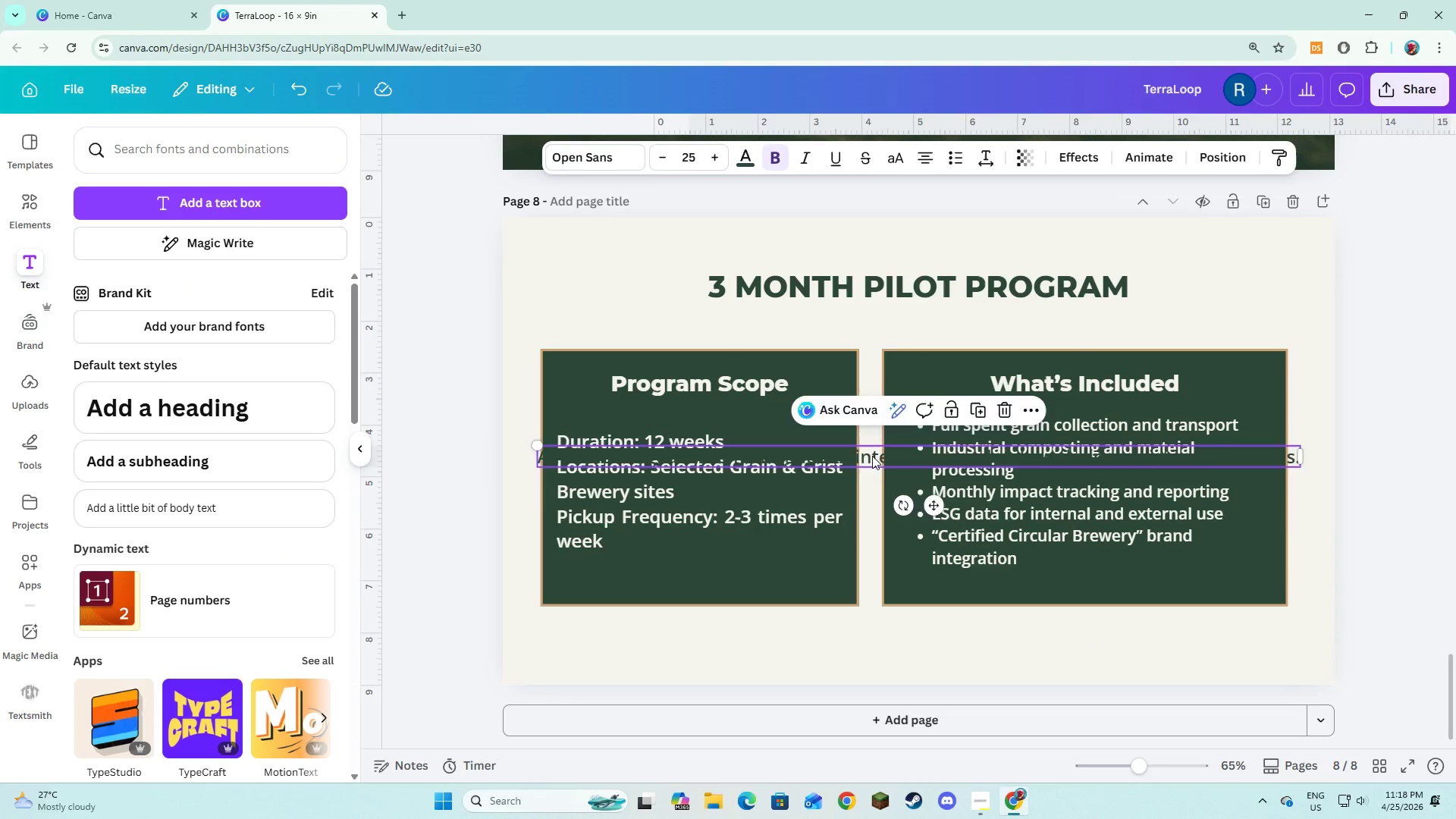 
left_click_drag(start_coordinate=[872, 456], to_coordinate=[857, 635])
 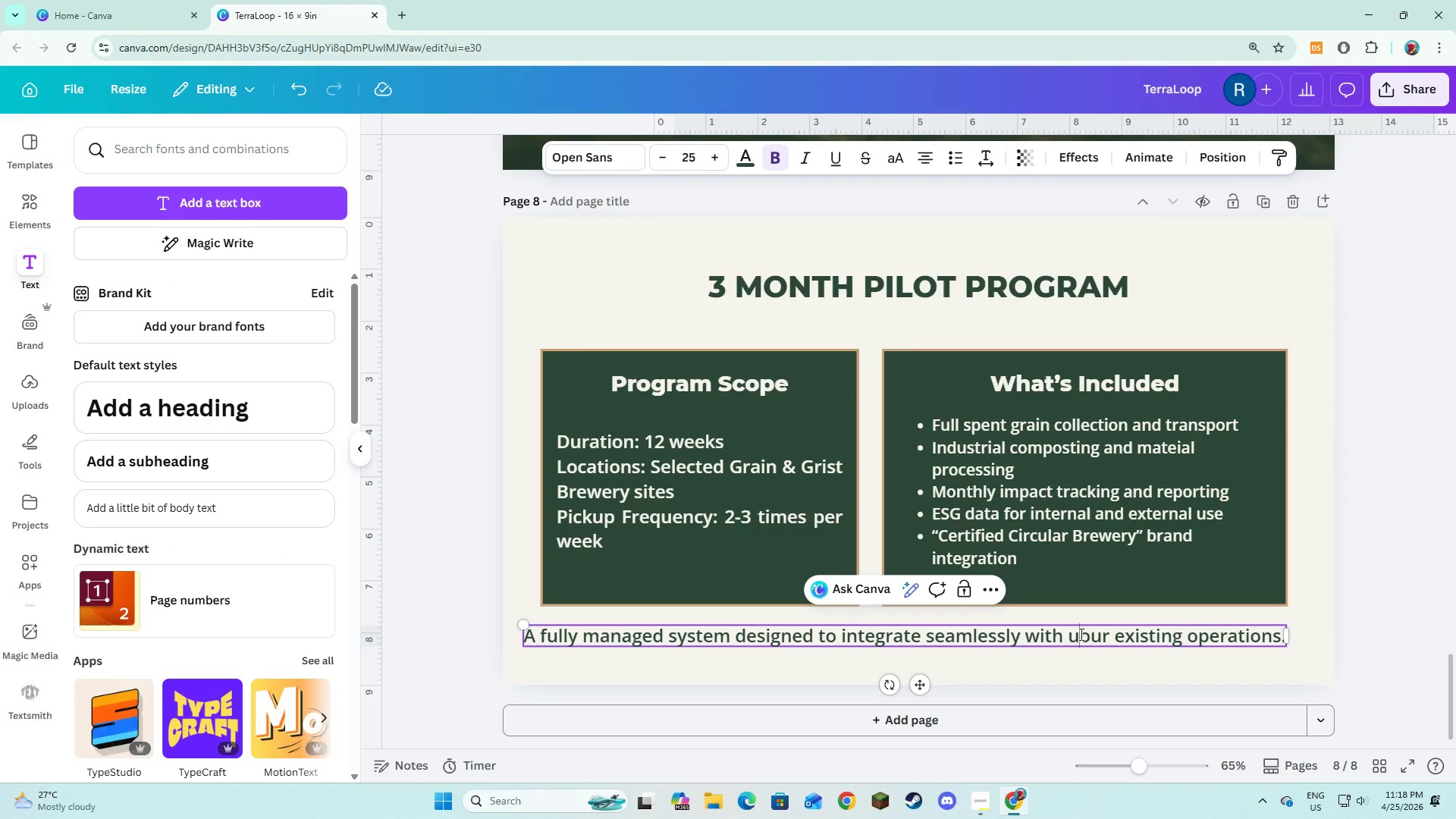 
key(Backspace)
 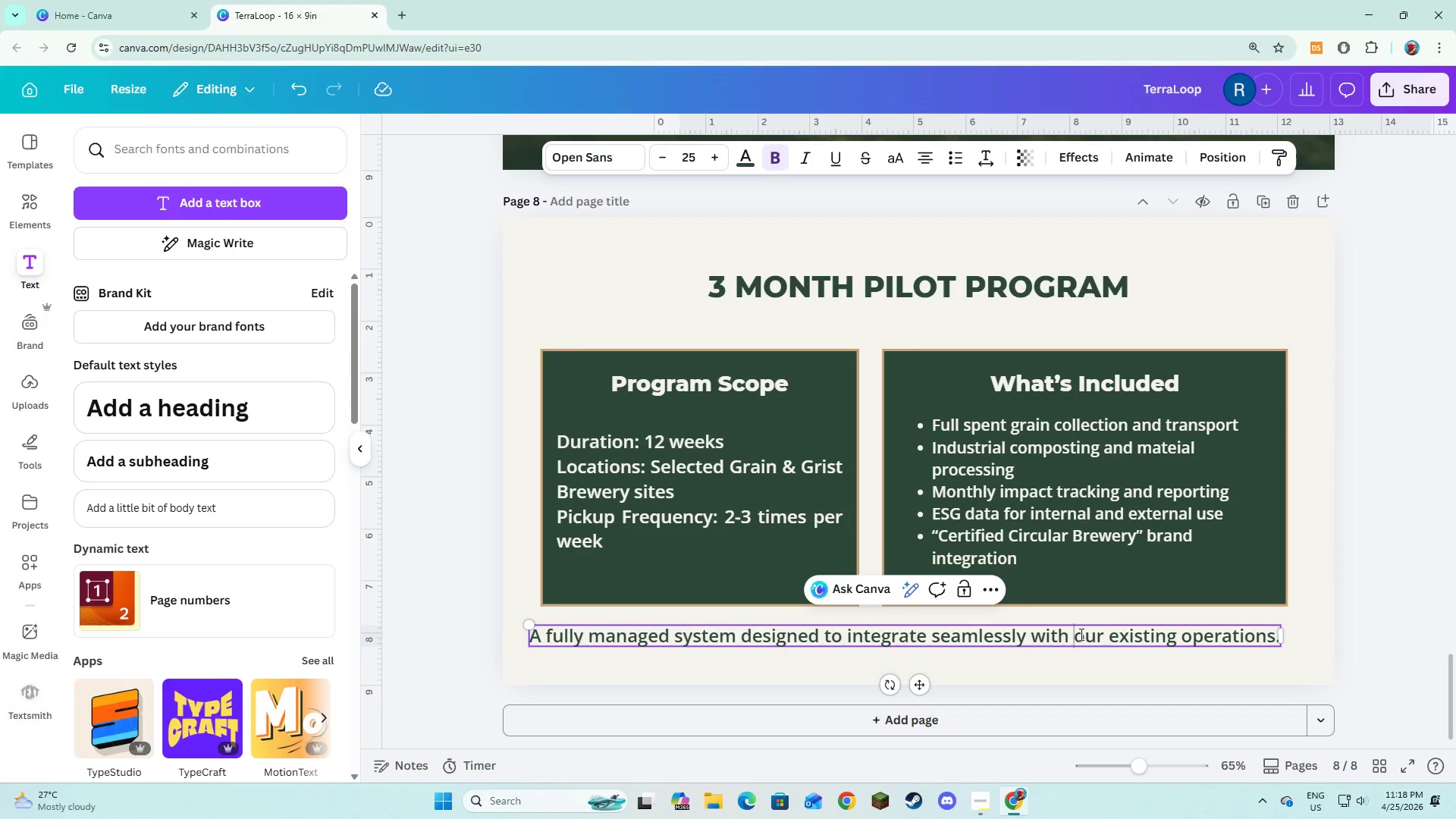 
key(Y)
 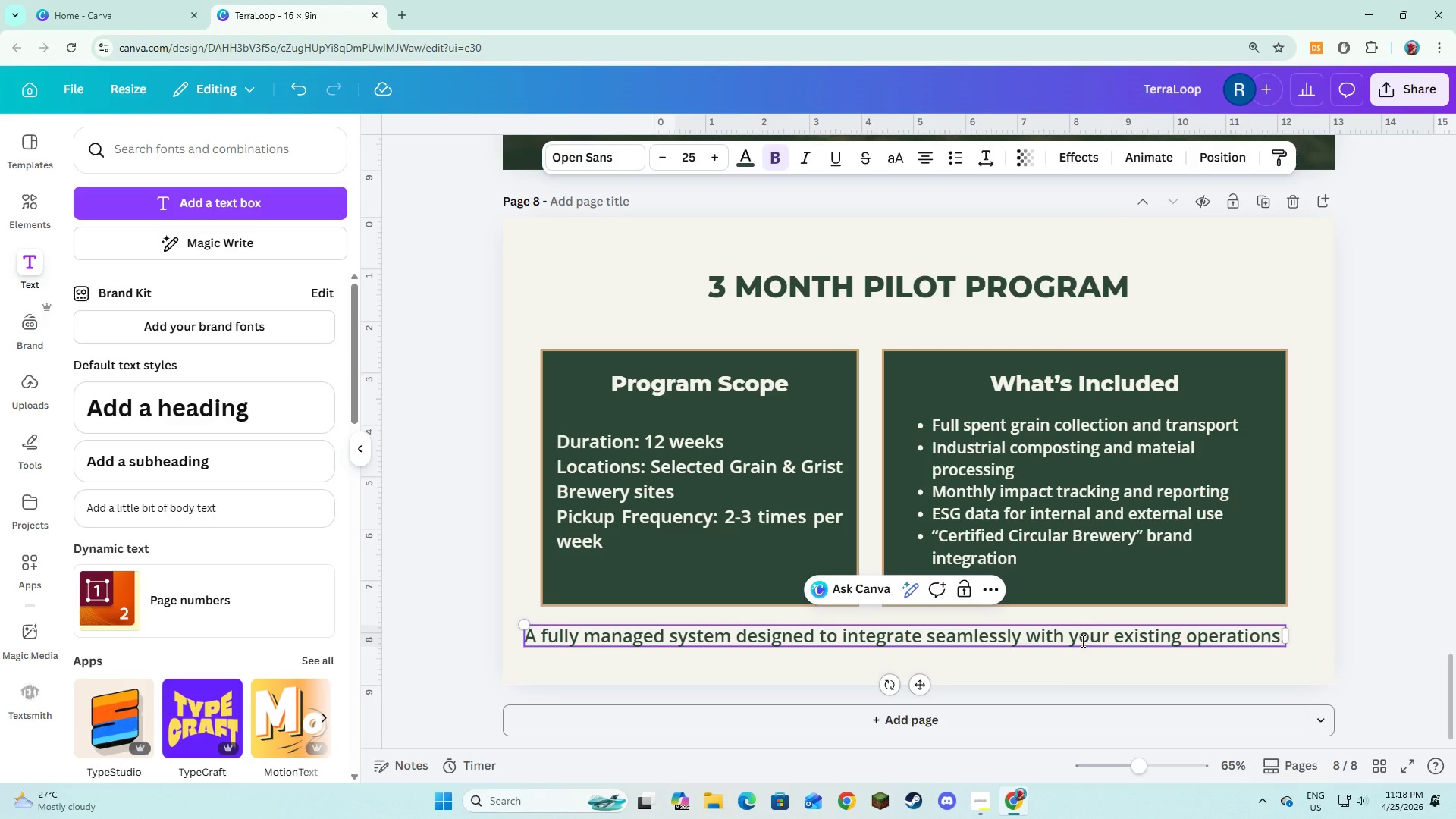 
left_click([1084, 657])
 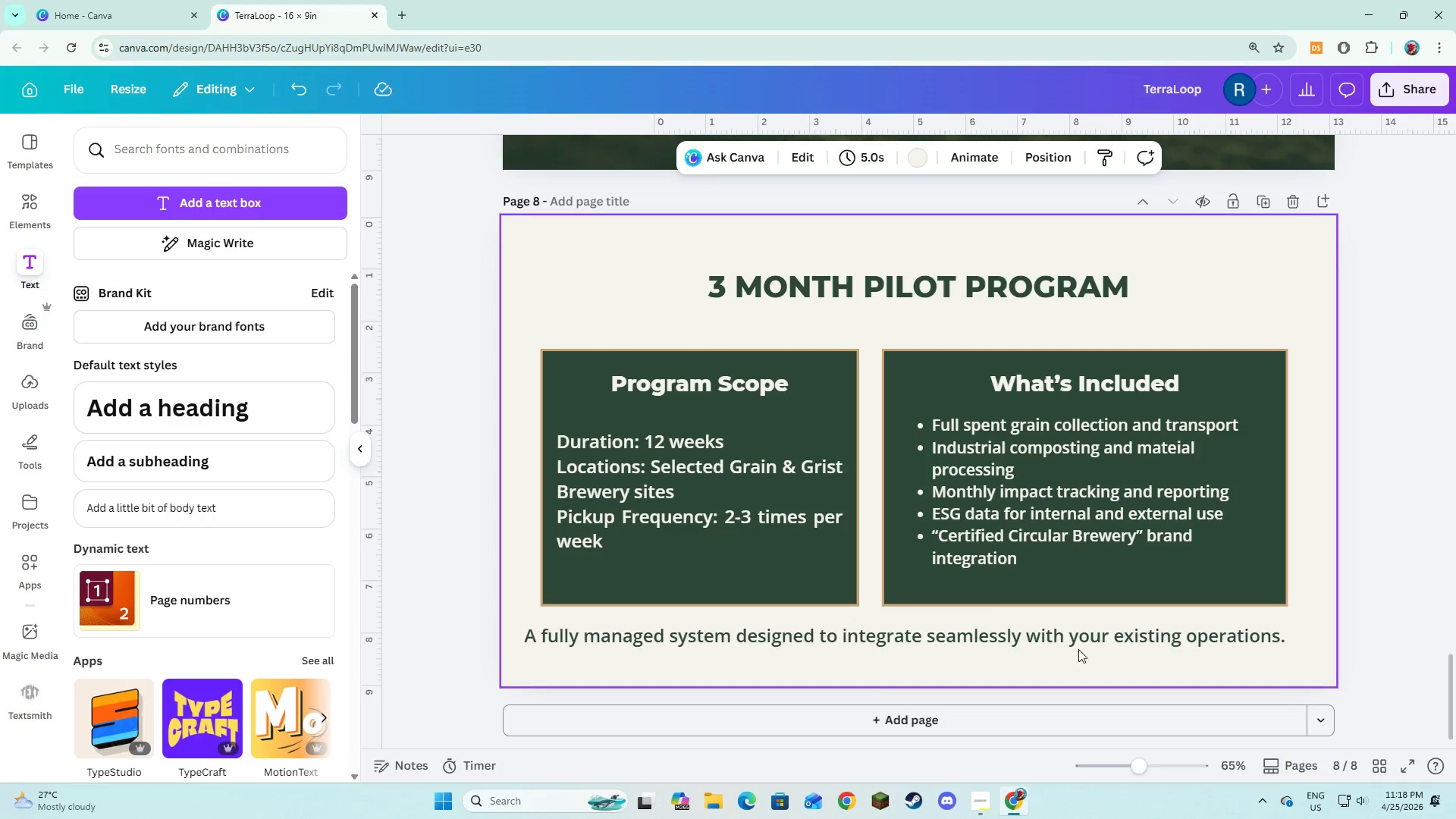 
left_click_drag(start_coordinate=[1078, 645], to_coordinate=[1091, 645])
 